 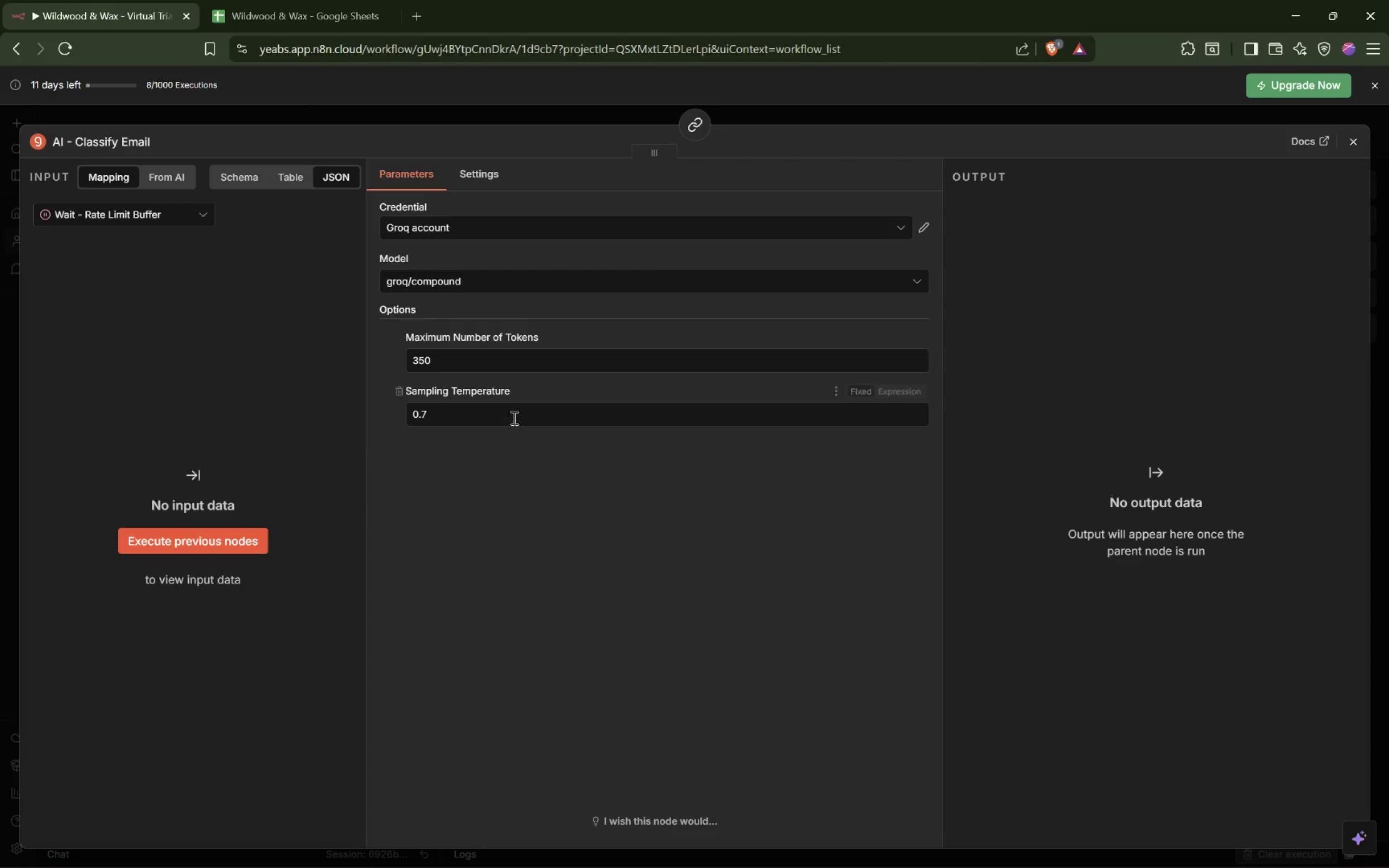 
key(ArrowDown)
 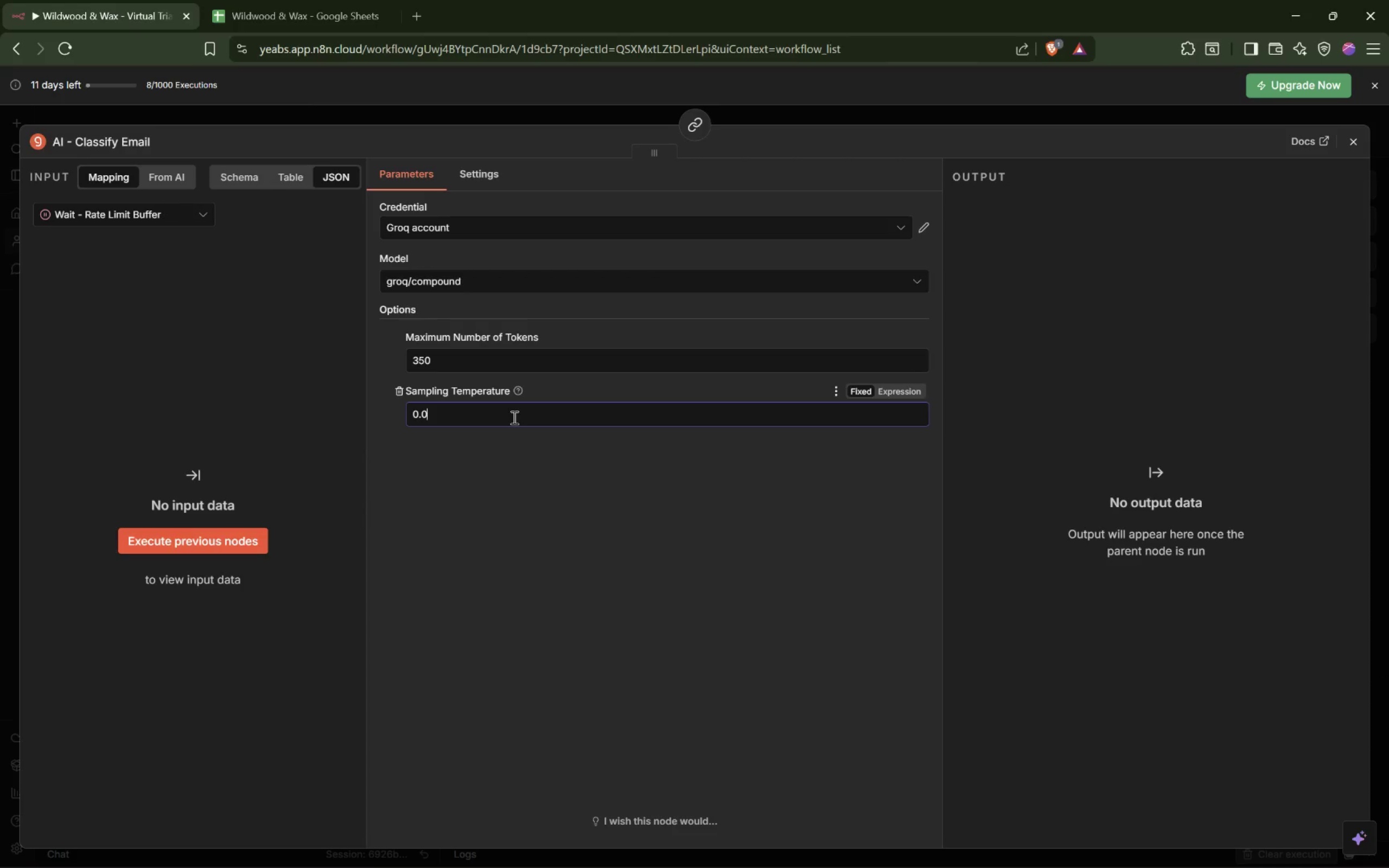 
key(ArrowDown)
 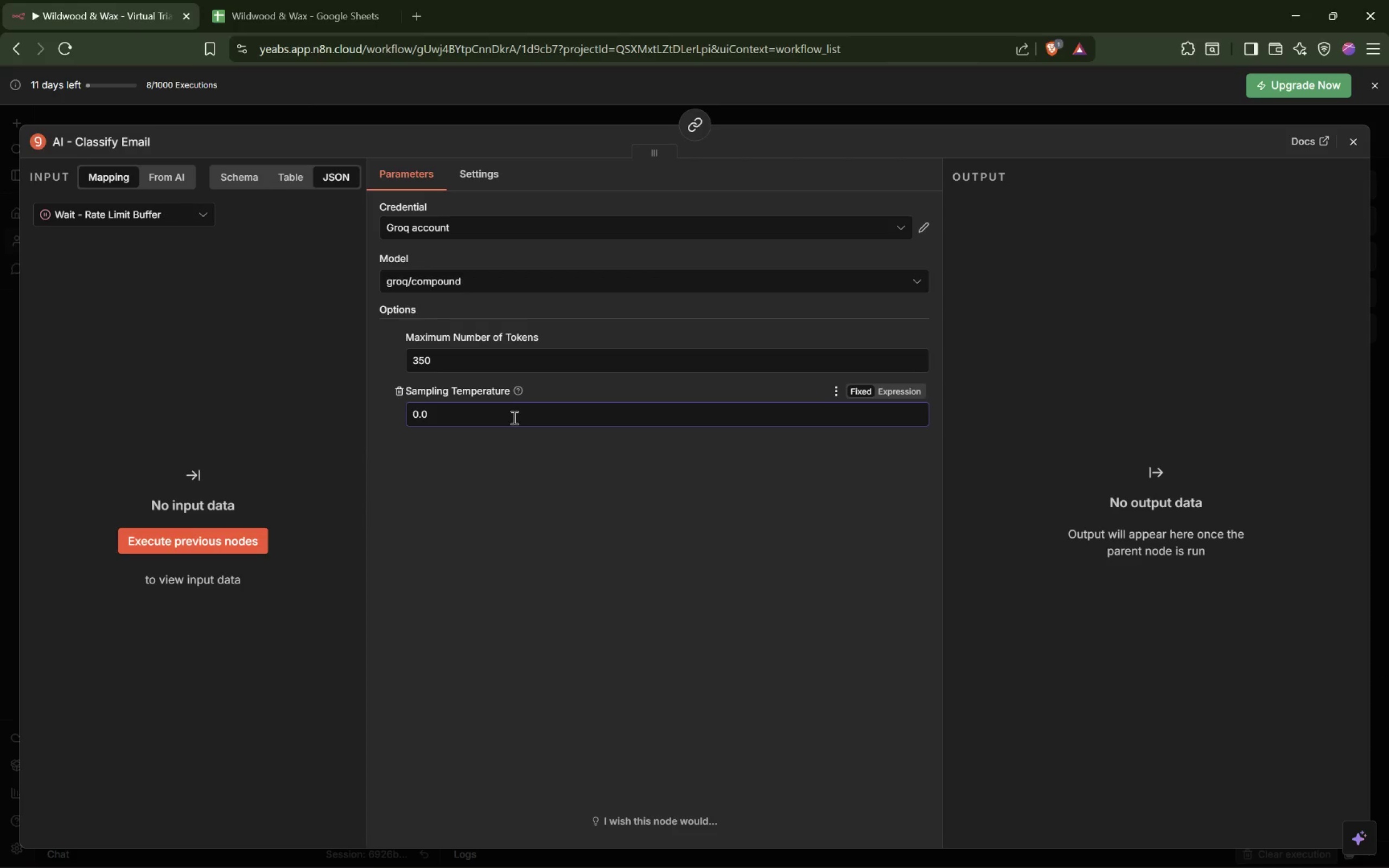 
key(ArrowUp)
 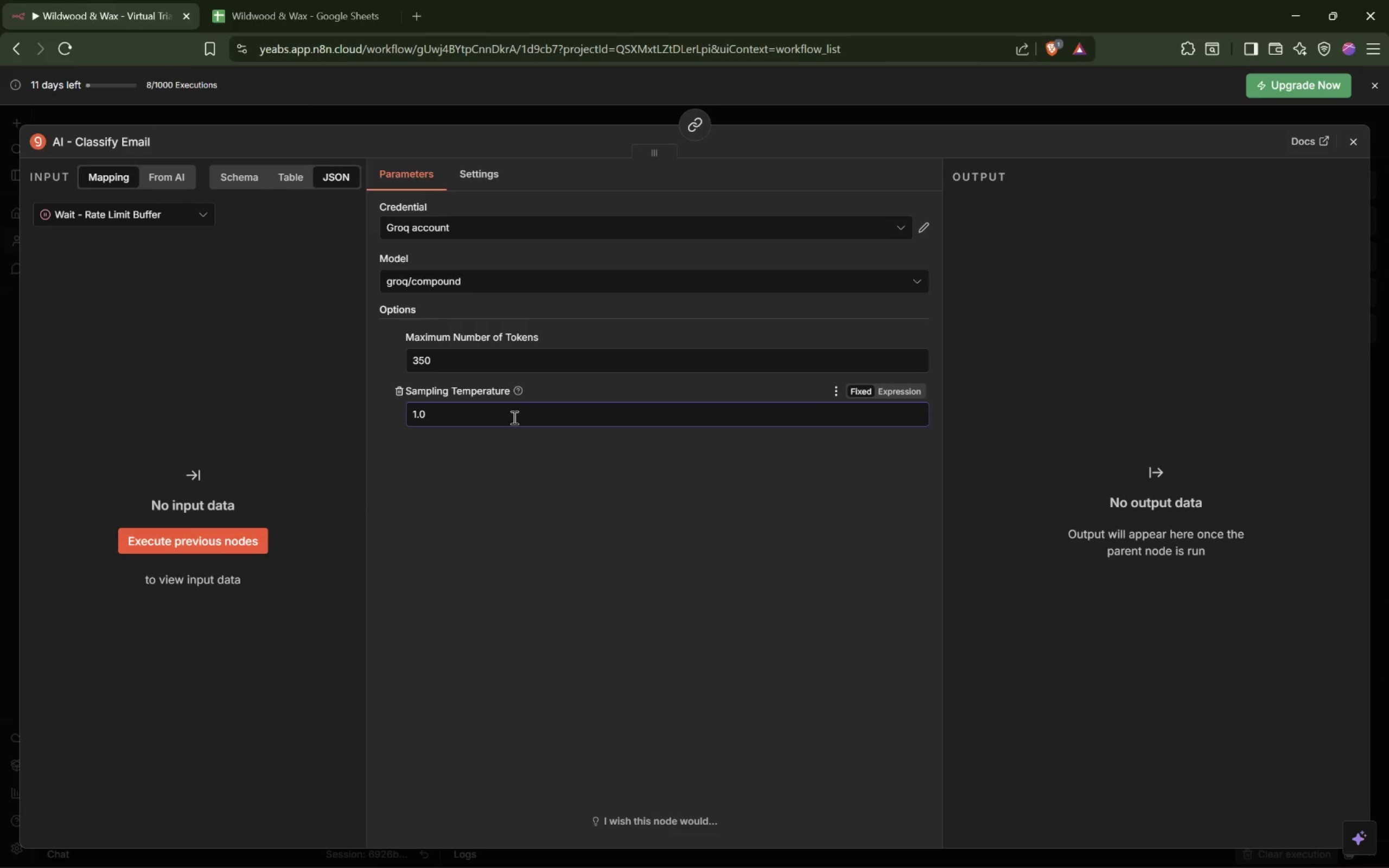 
key(ArrowDown)
 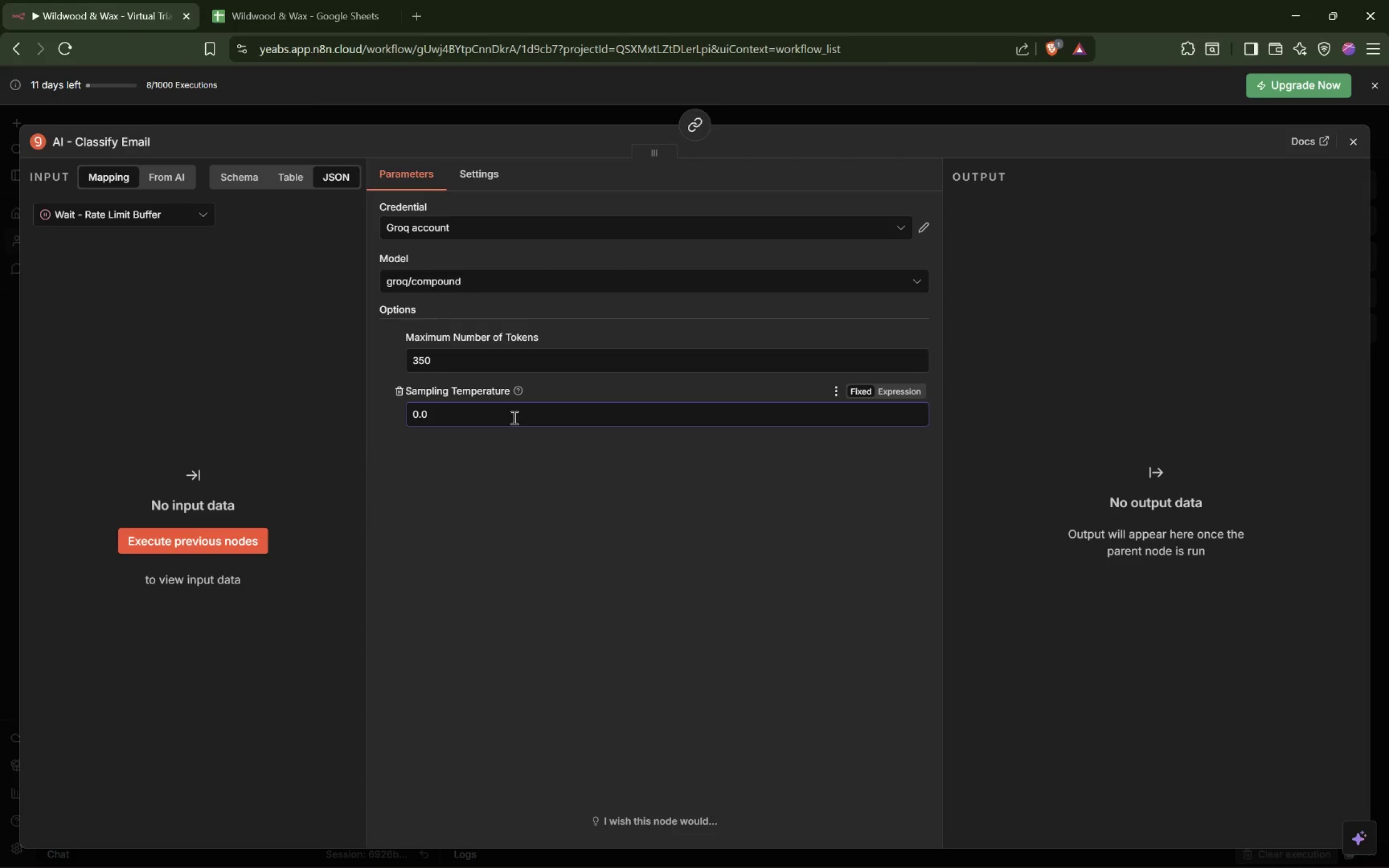 
key(Backspace)
 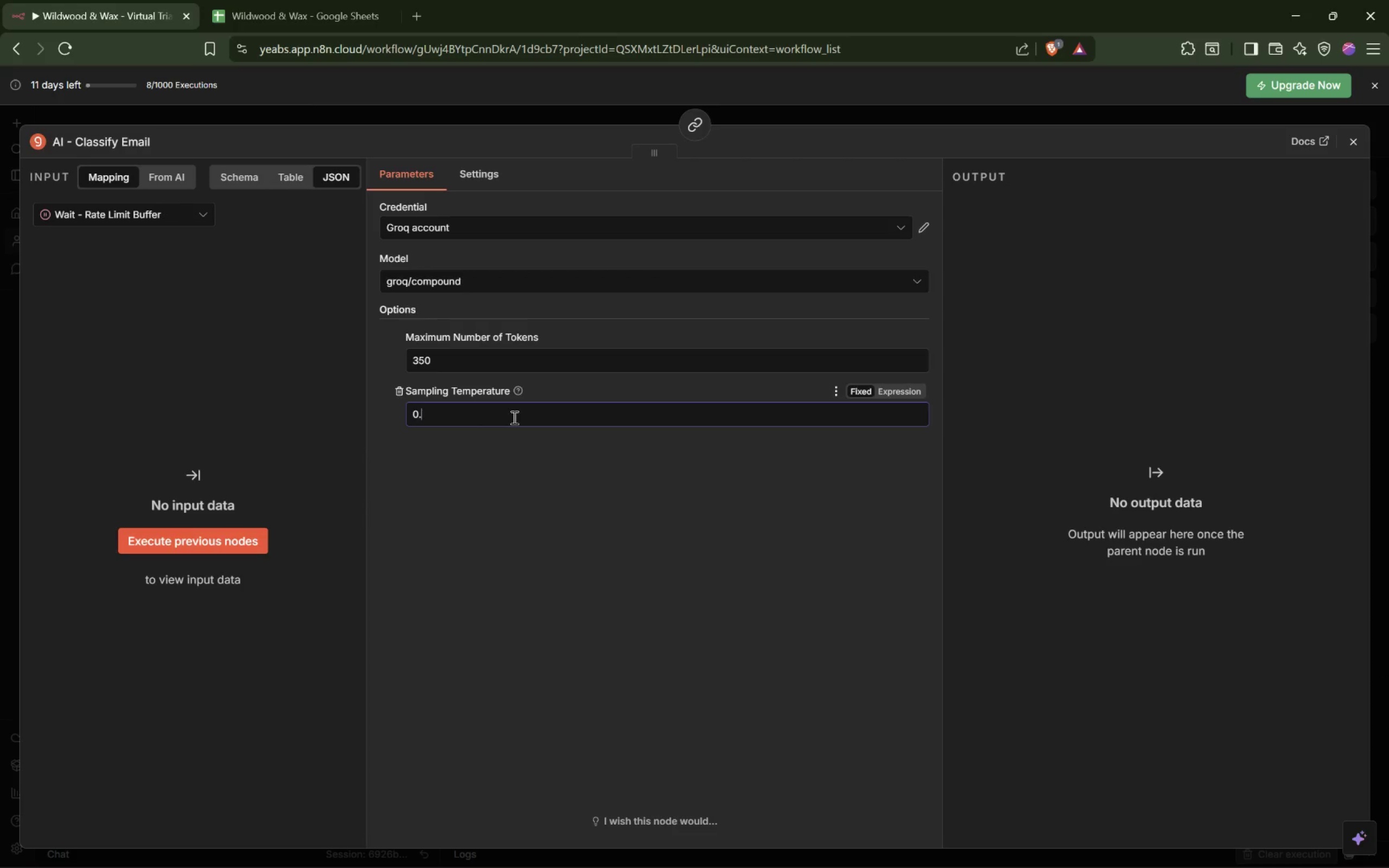 
key(1)
 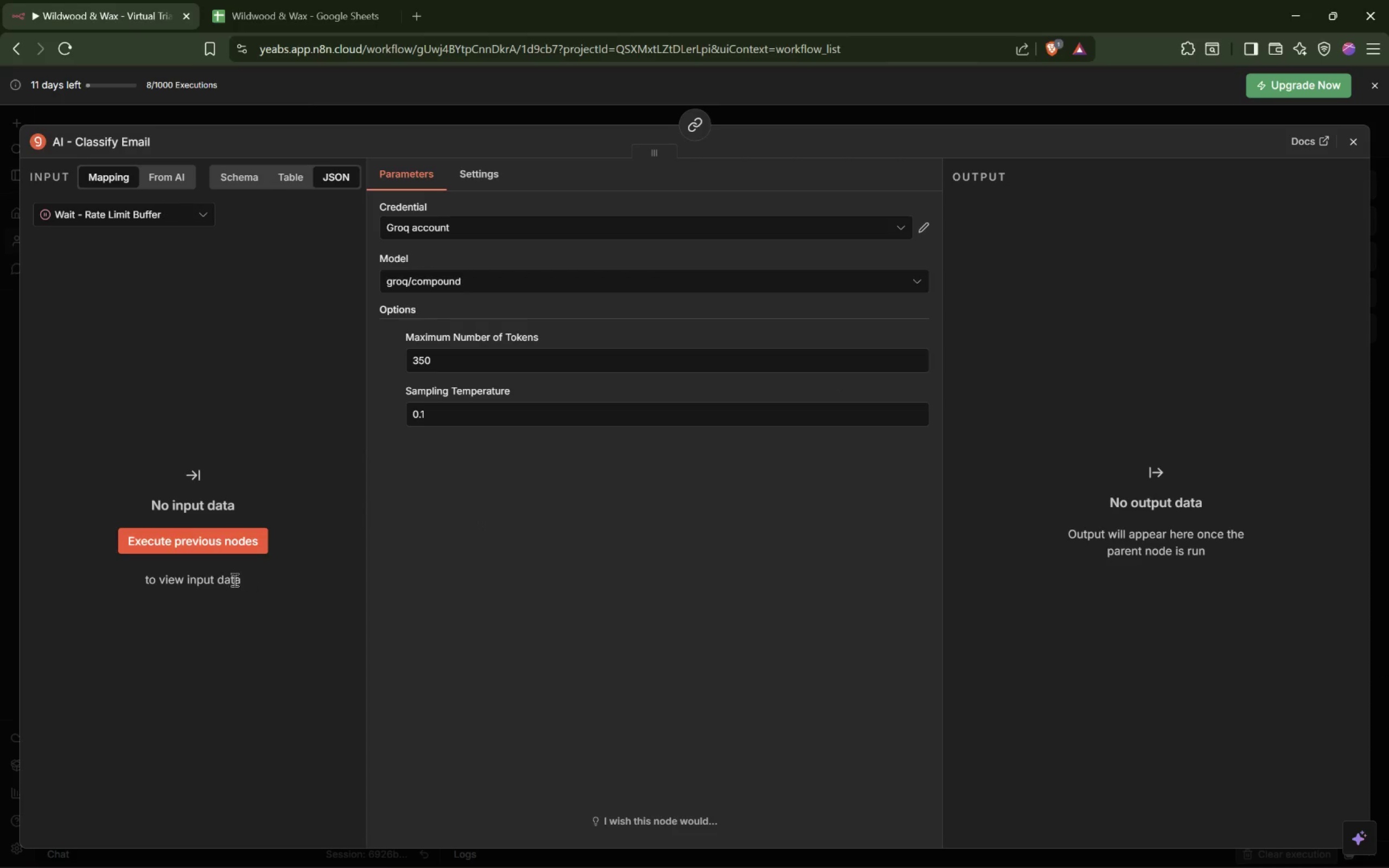 
wait(6.1)
 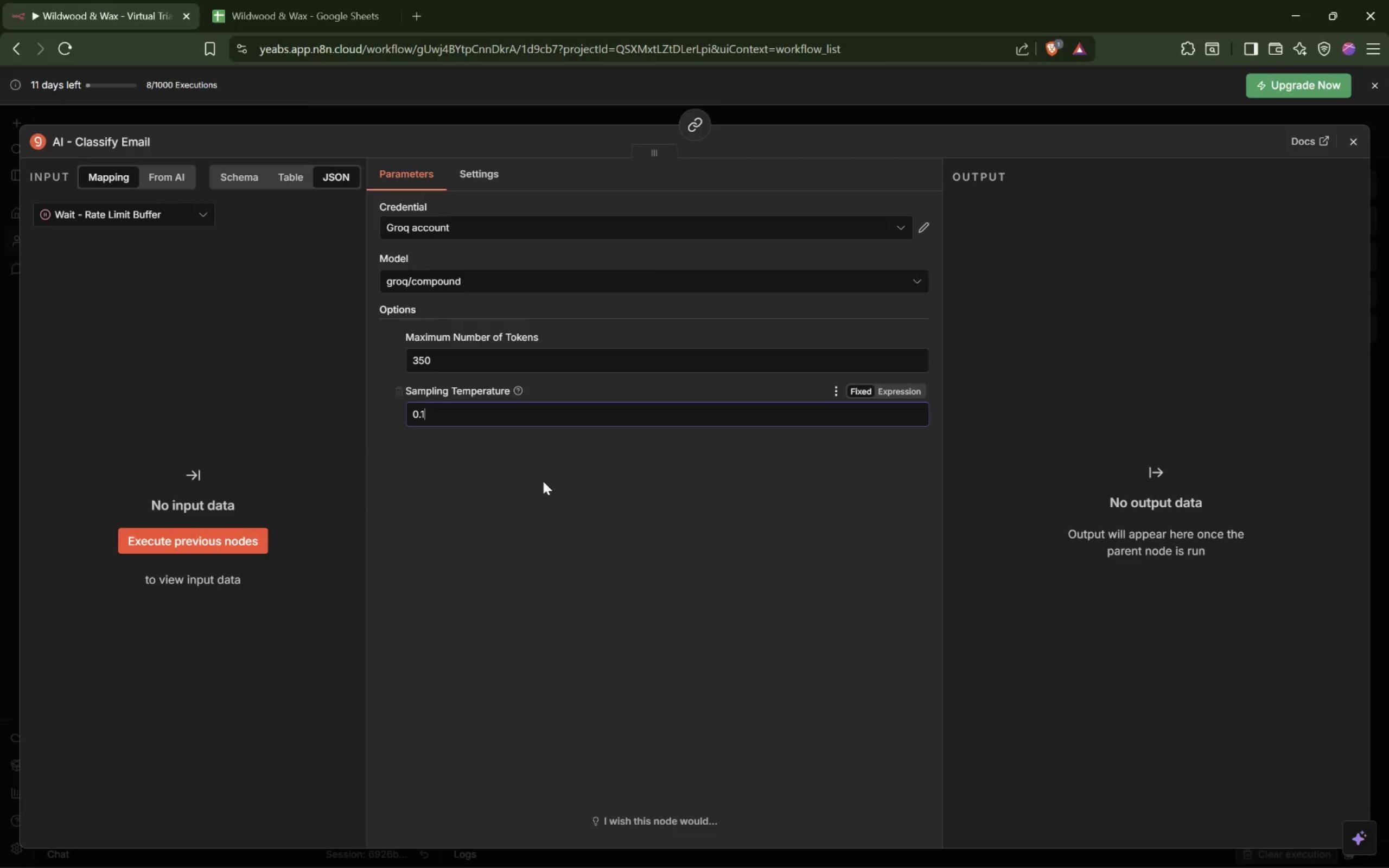 
mouse_move([1339, 144])
 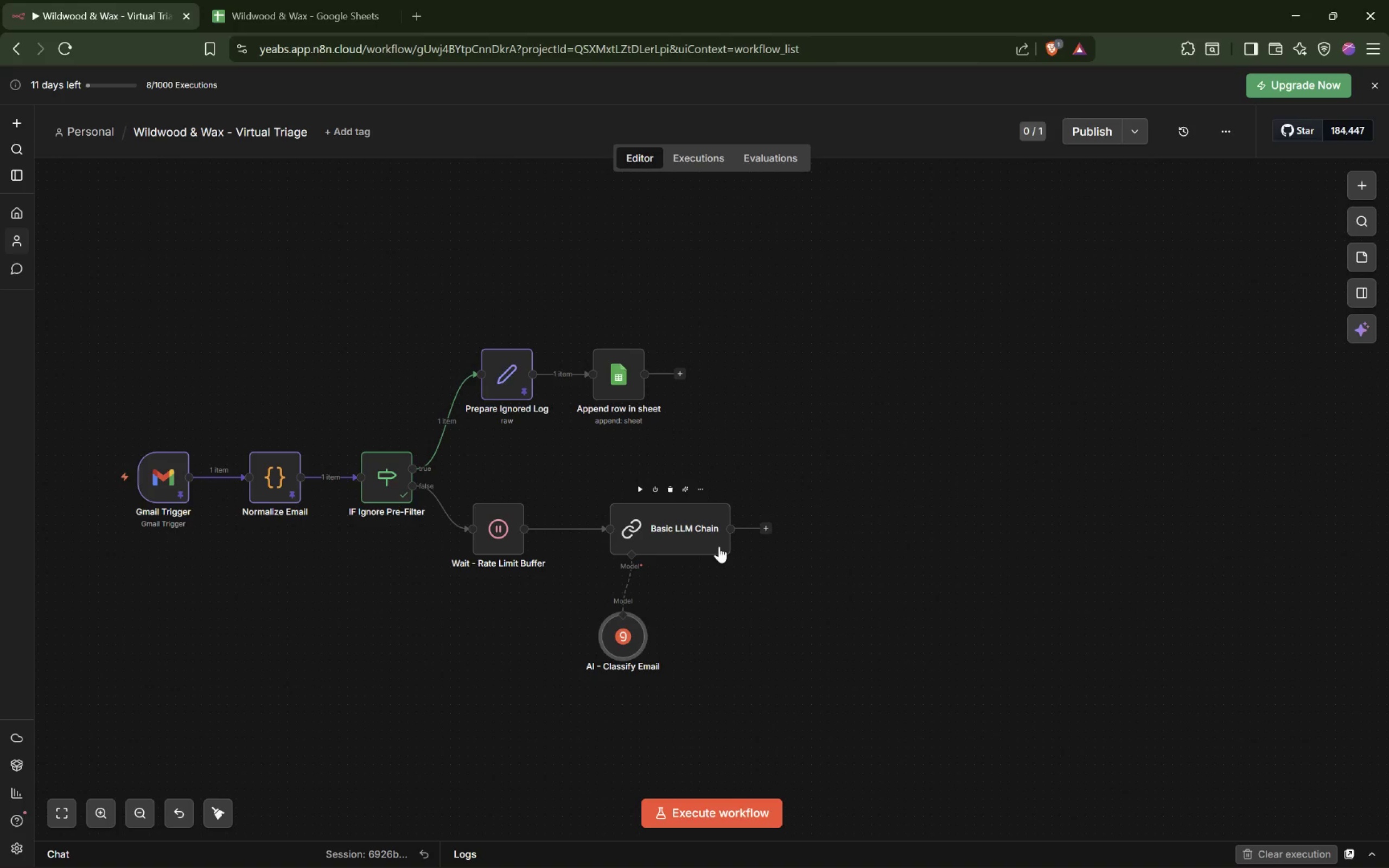 
wait(17.18)
 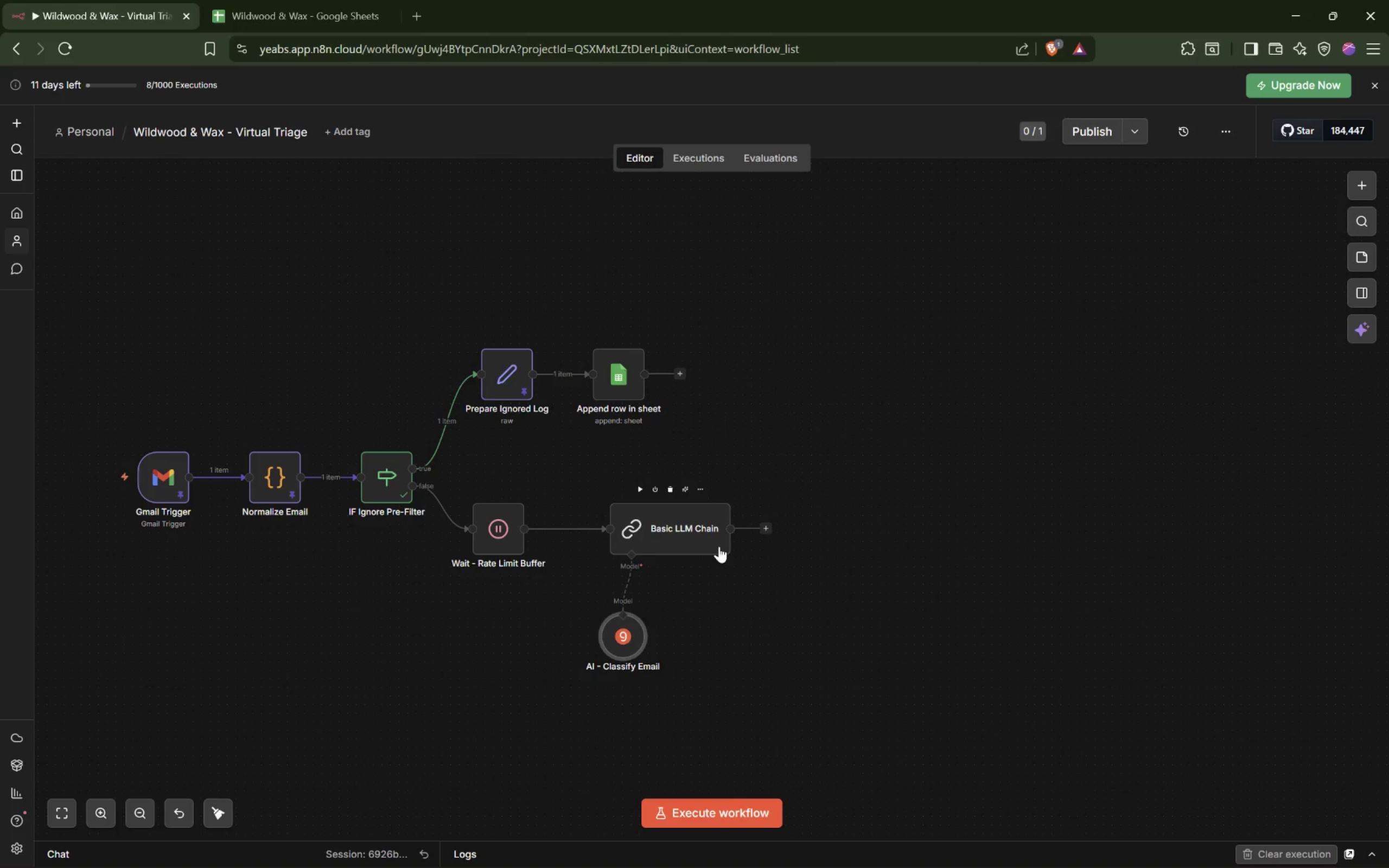 
double_click([668, 520])
 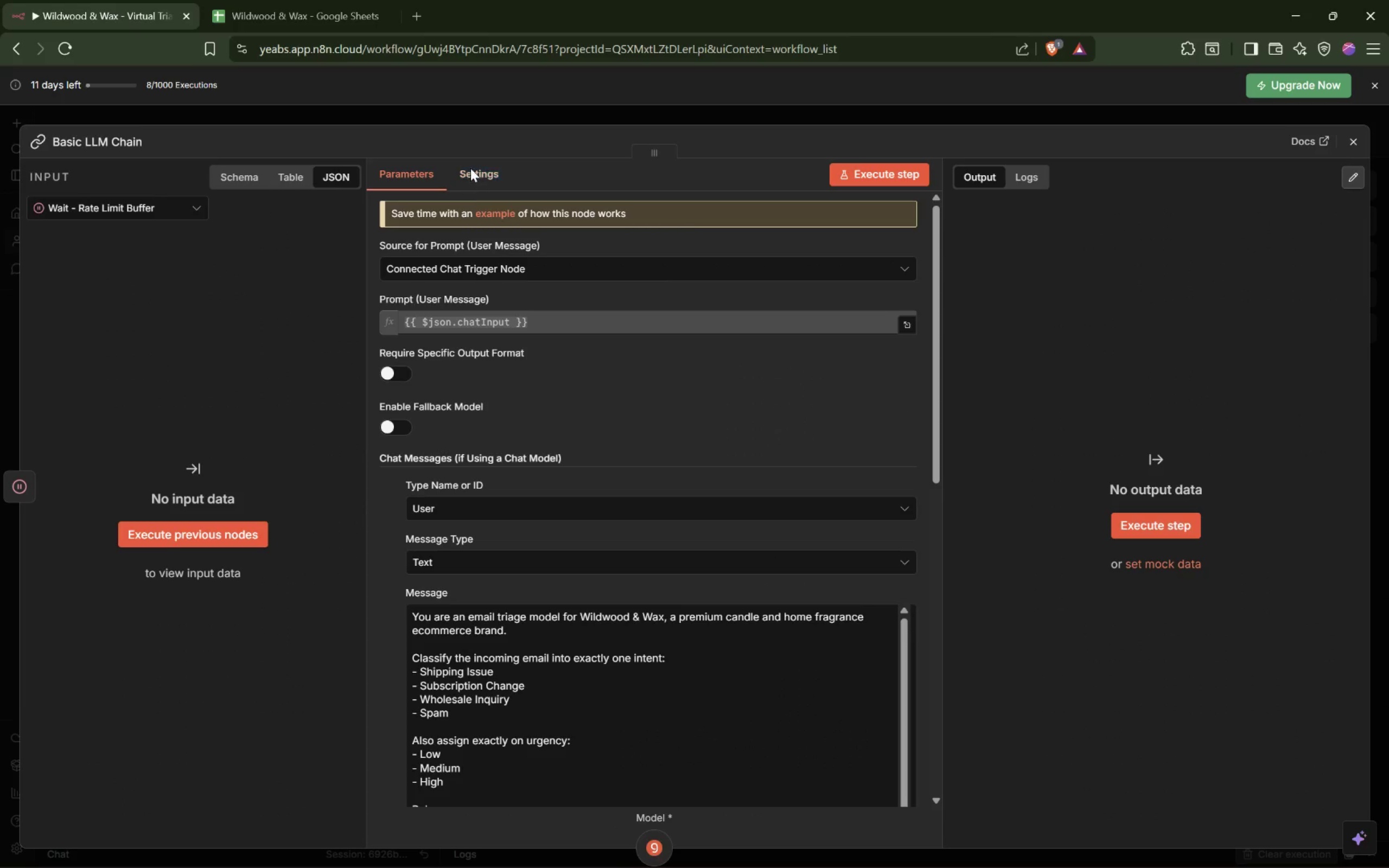 
left_click([483, 167])
 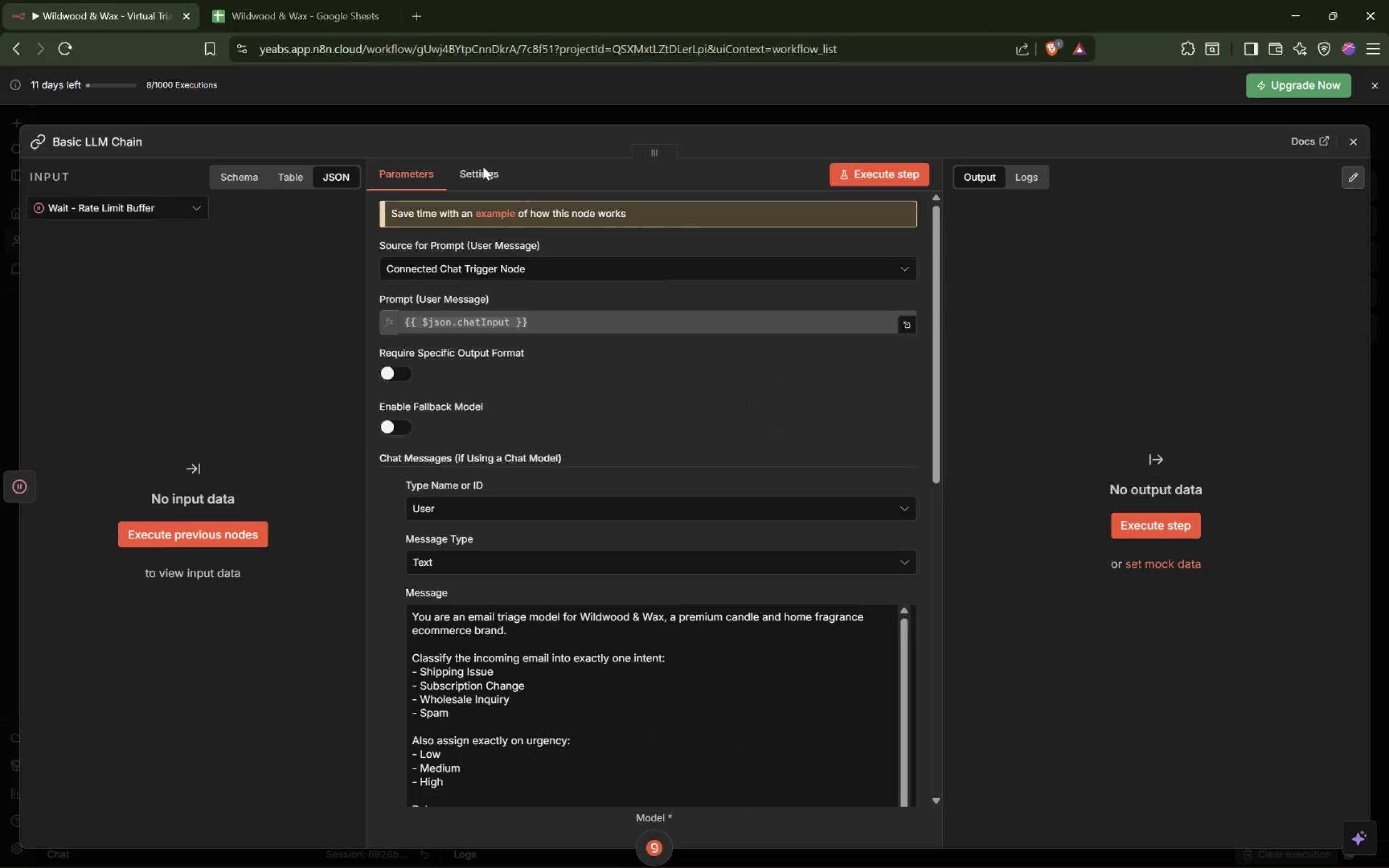 
mouse_move([476, 181])
 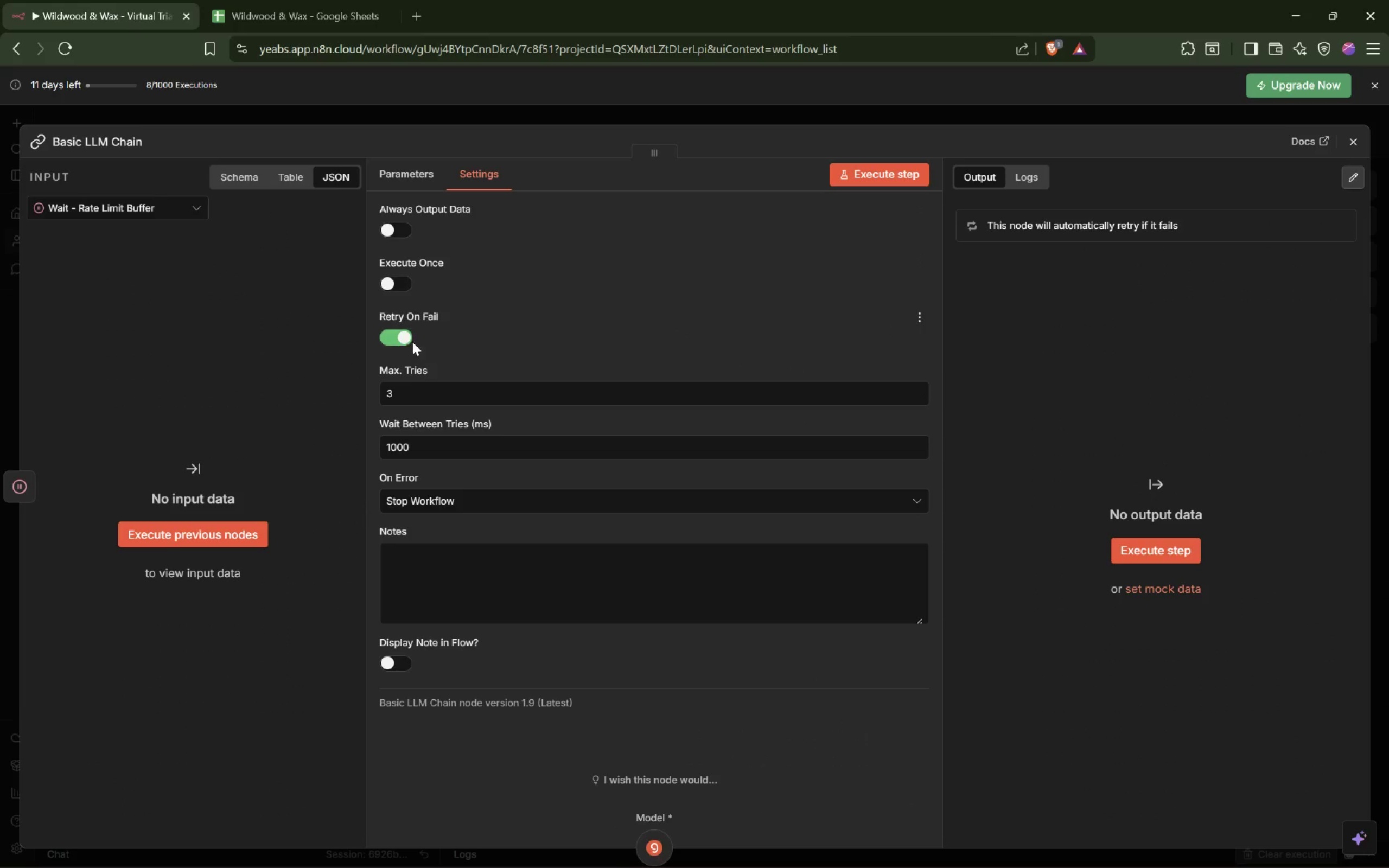 
mouse_move([444, 362])
 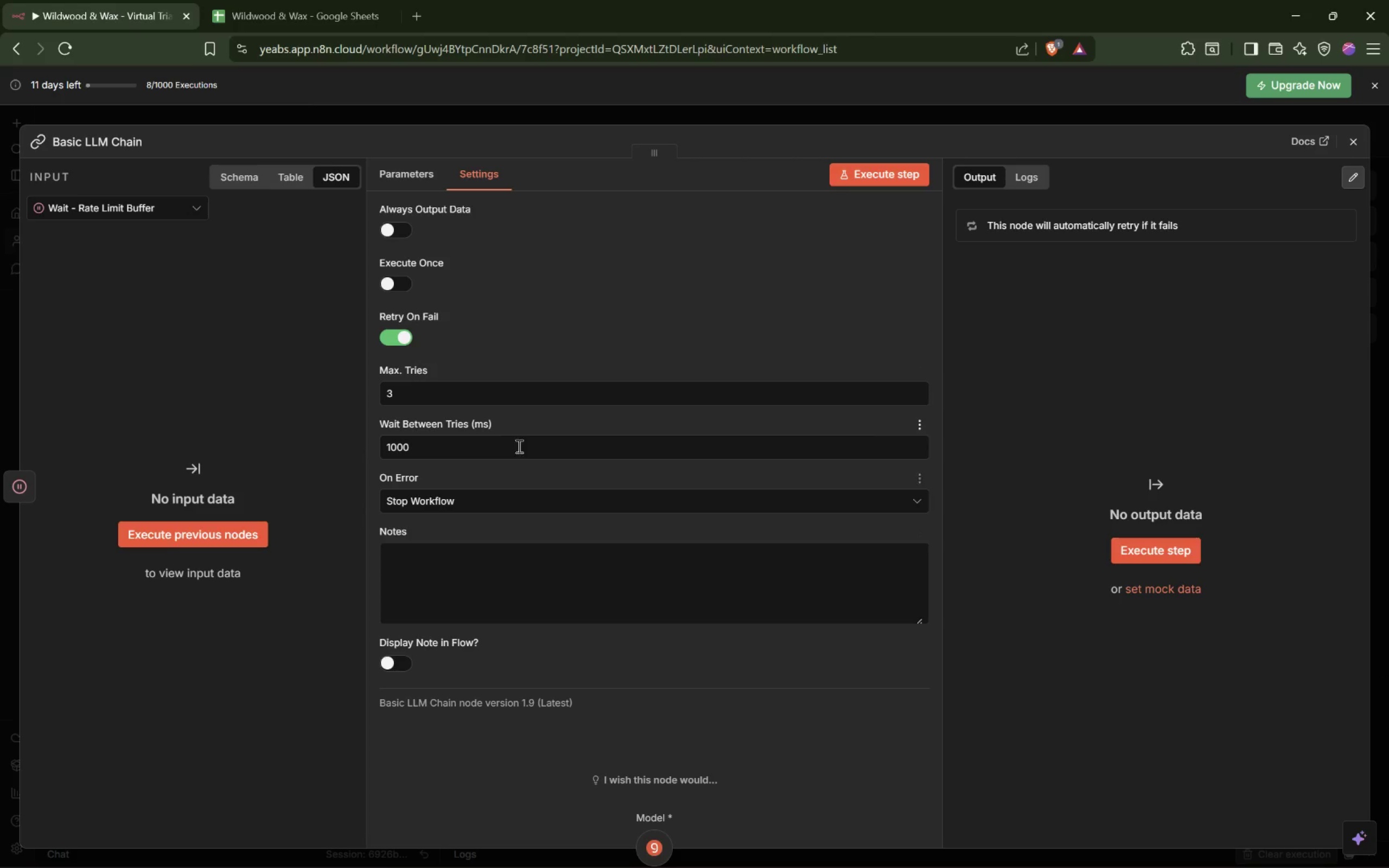 
key(ArrowLeft)
 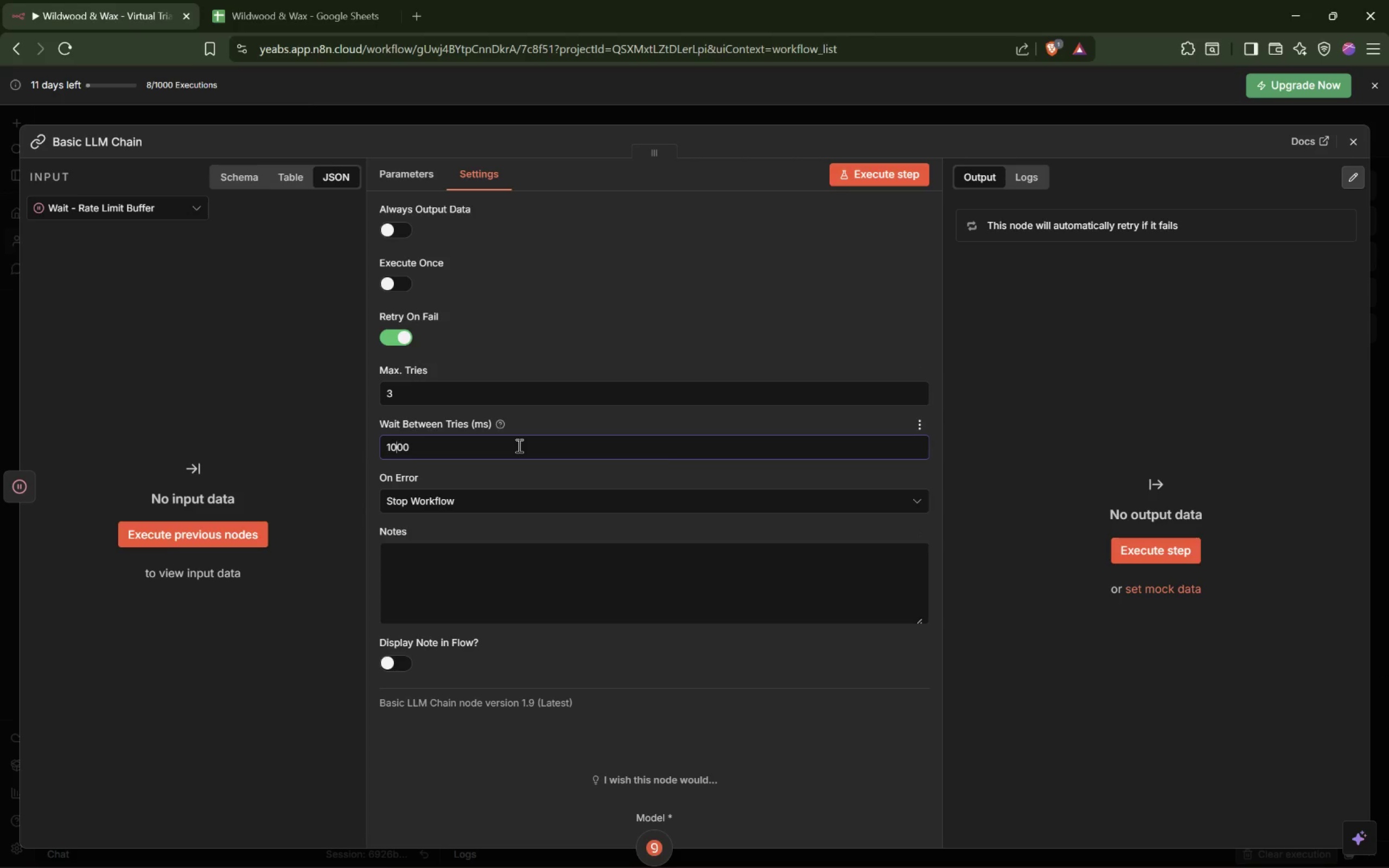 
key(ArrowLeft)
 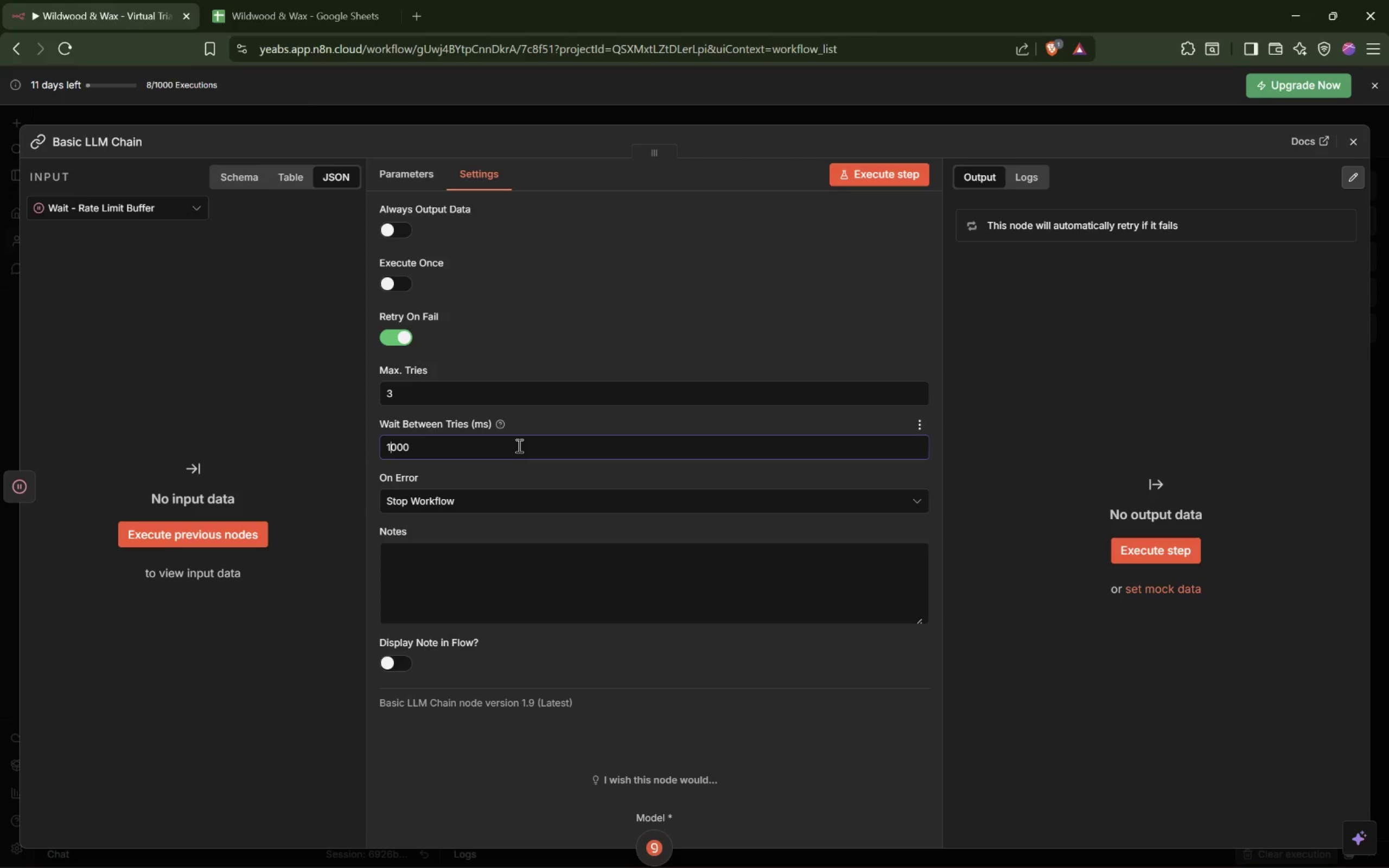 
key(ArrowLeft)
 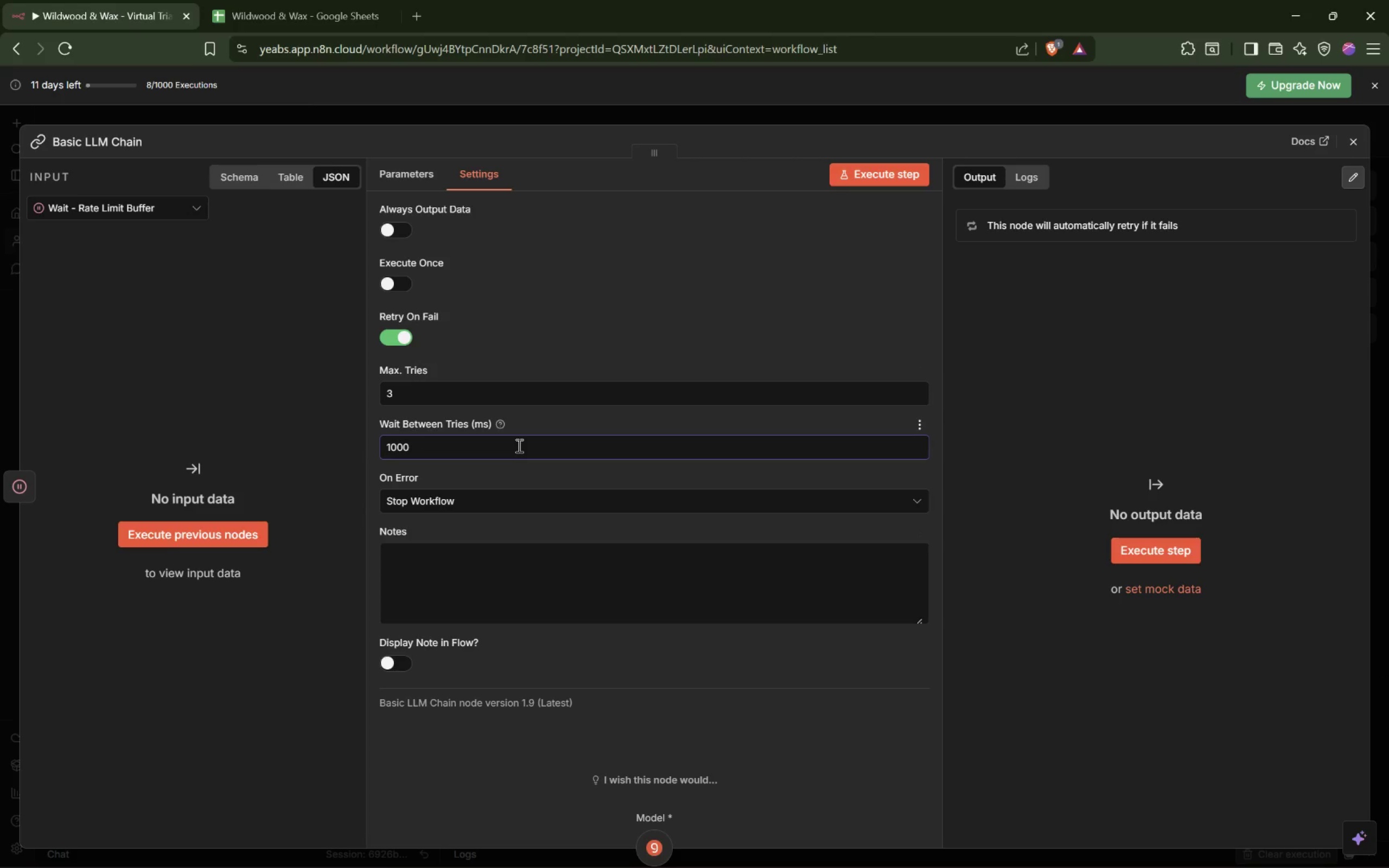 
key(Backspace)
 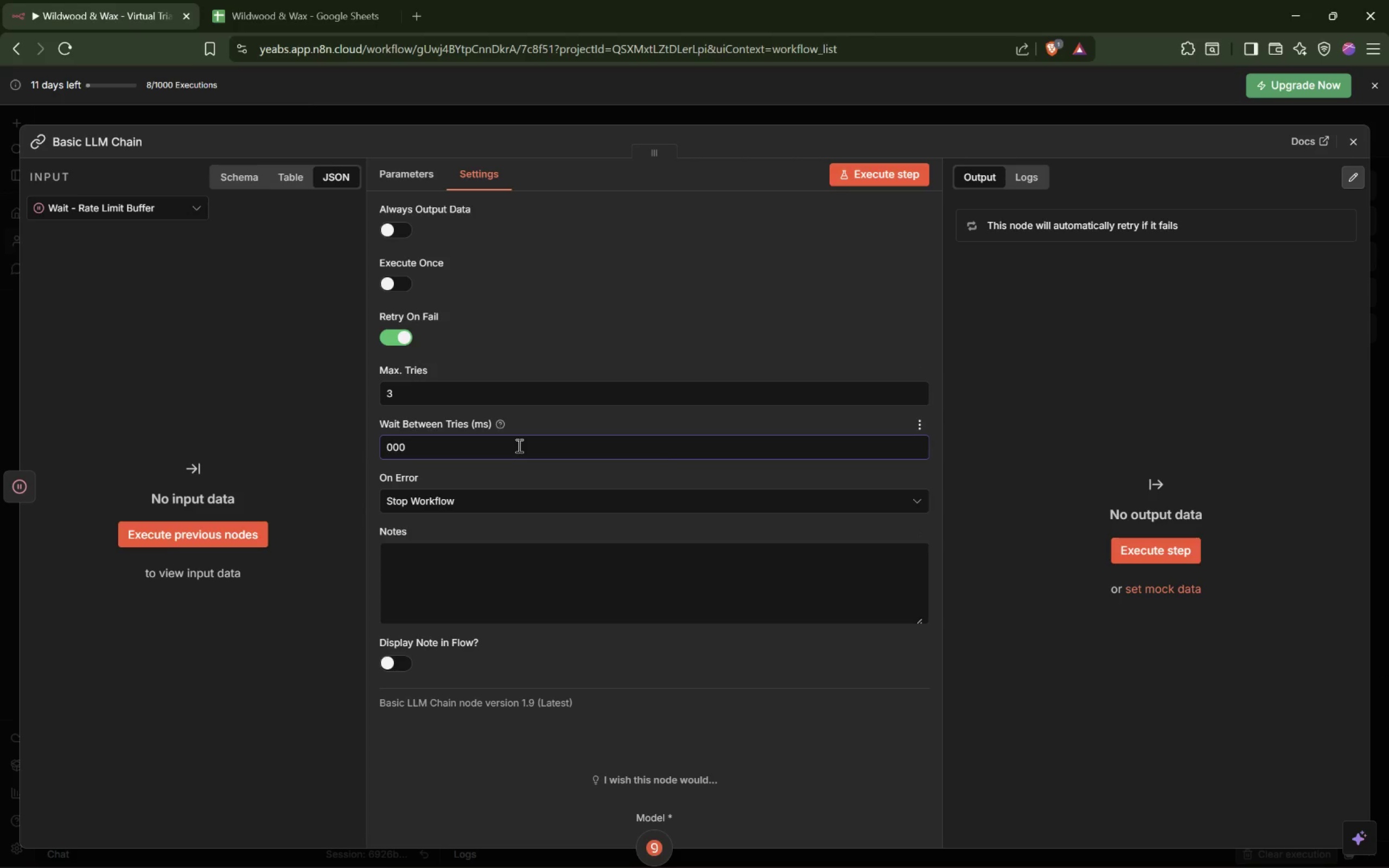 
key(2)
 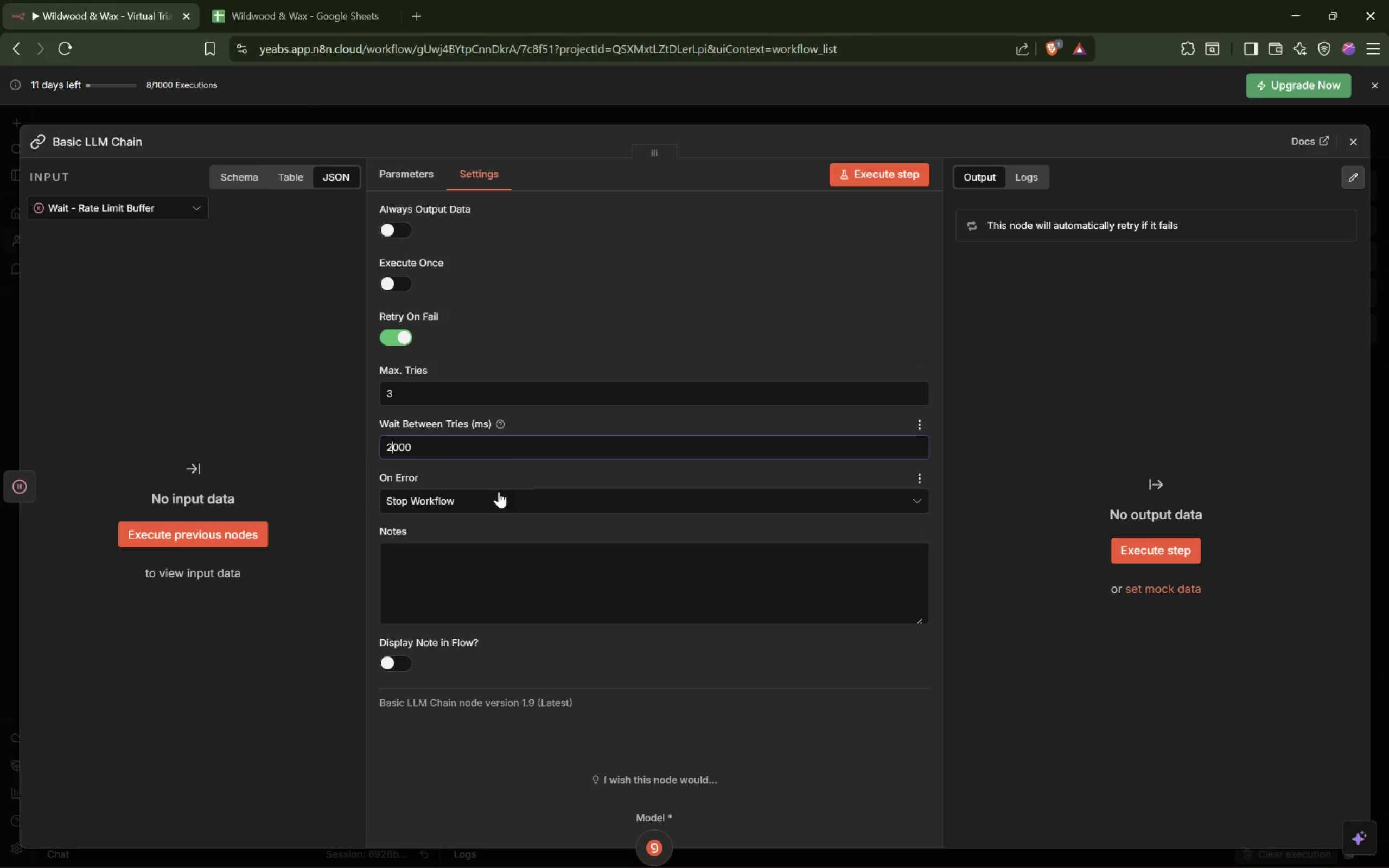 
left_click([482, 494])
 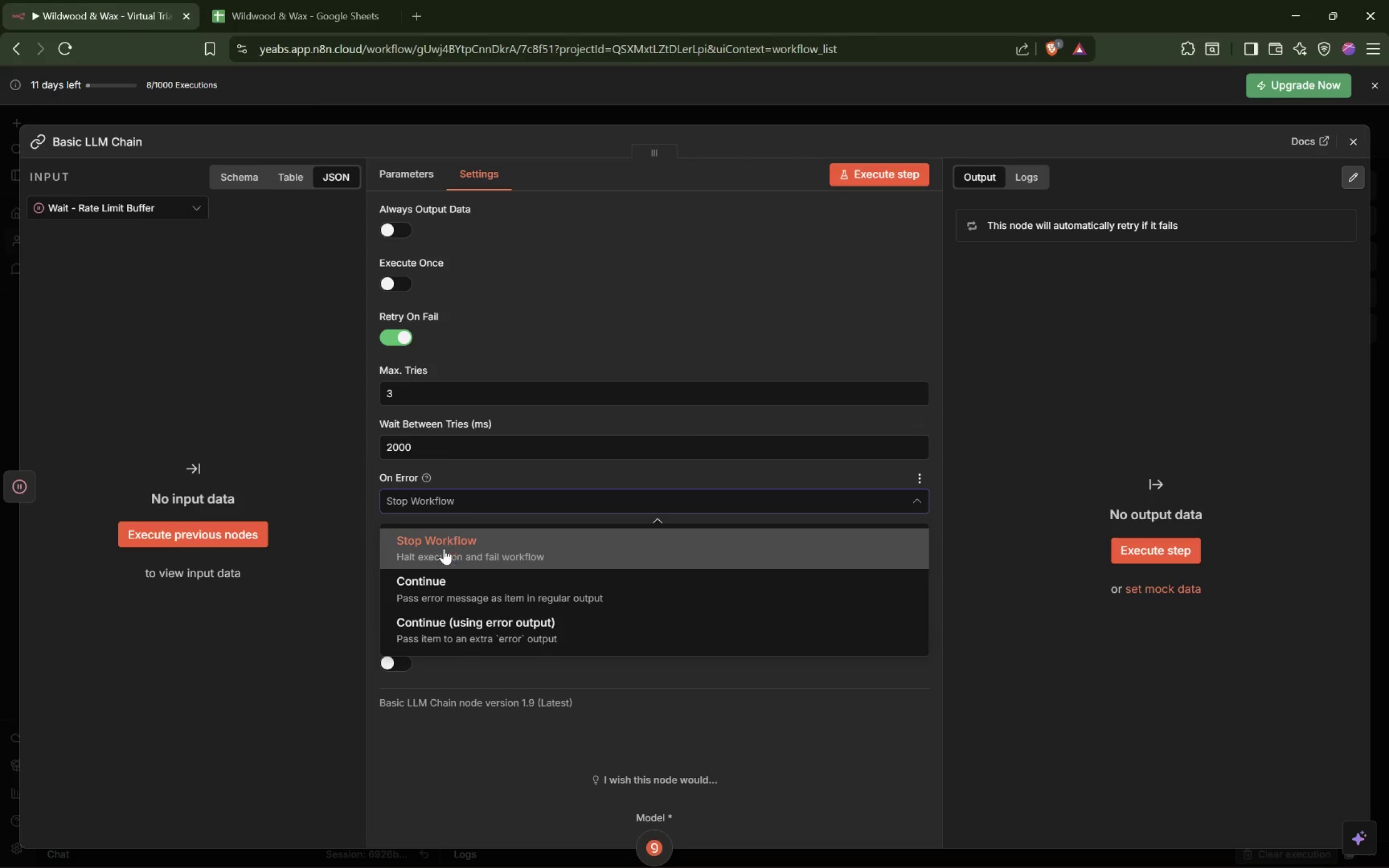 
left_click([424, 581])
 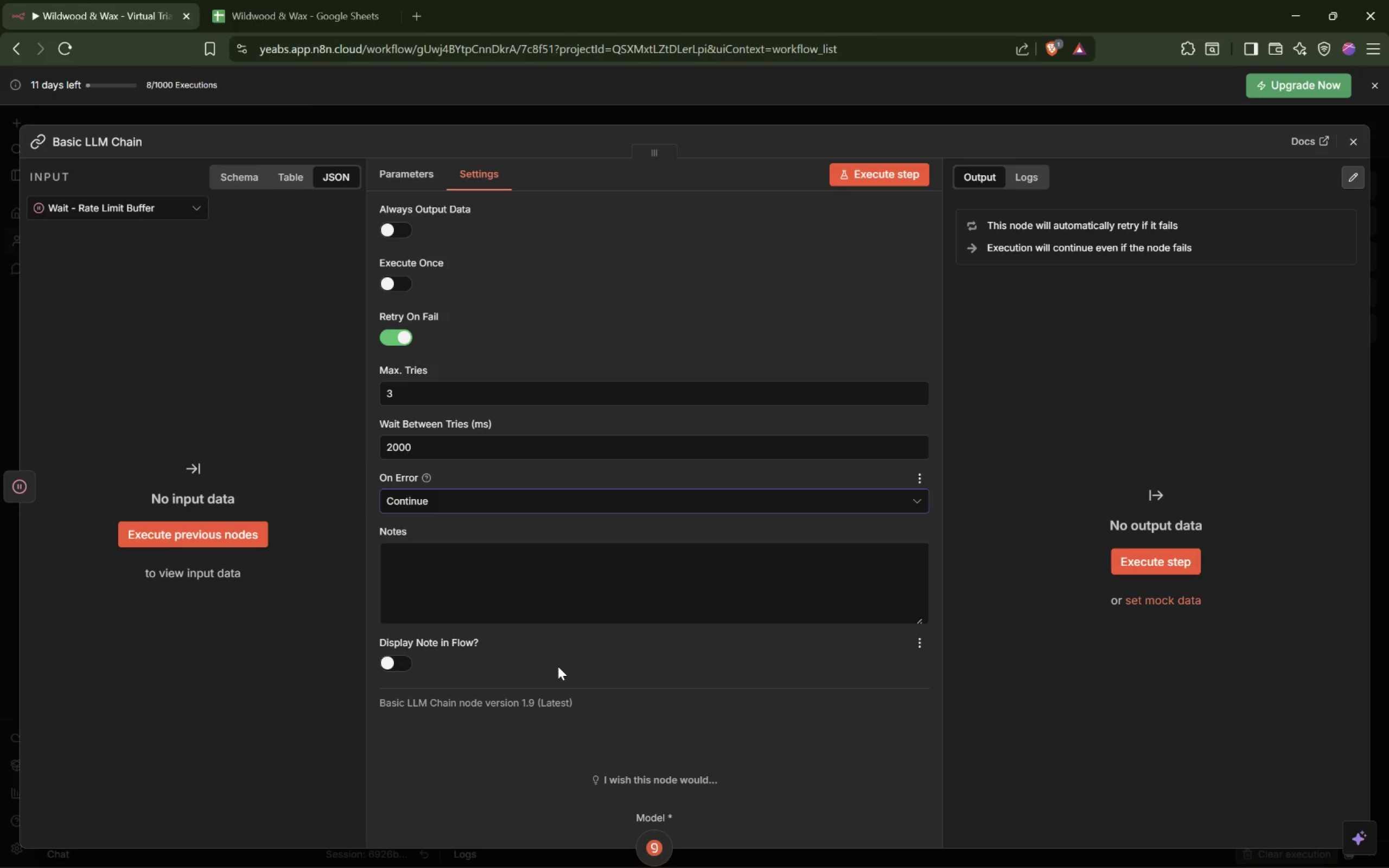 
wait(6.54)
 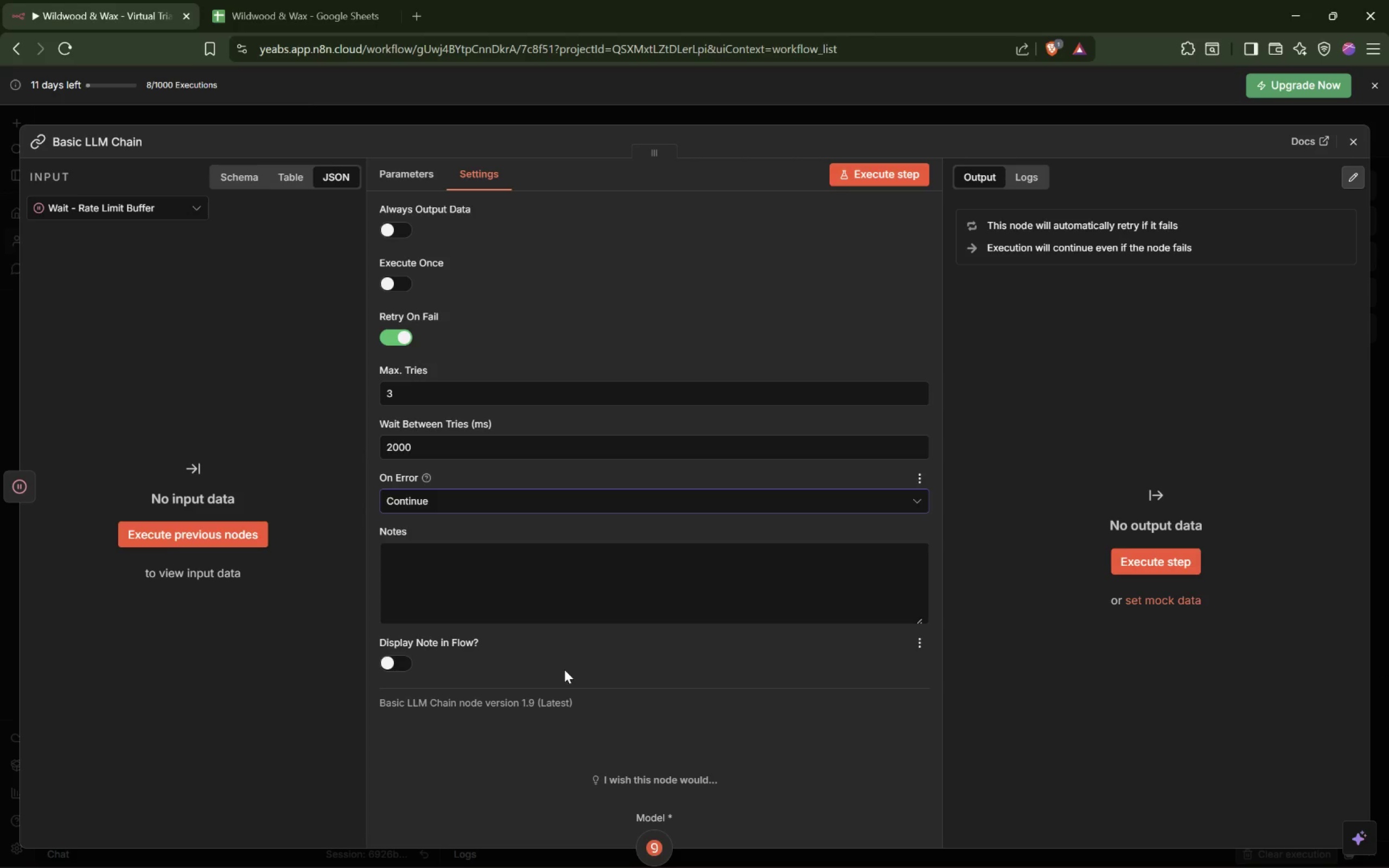 
mouse_move([448, 591])
 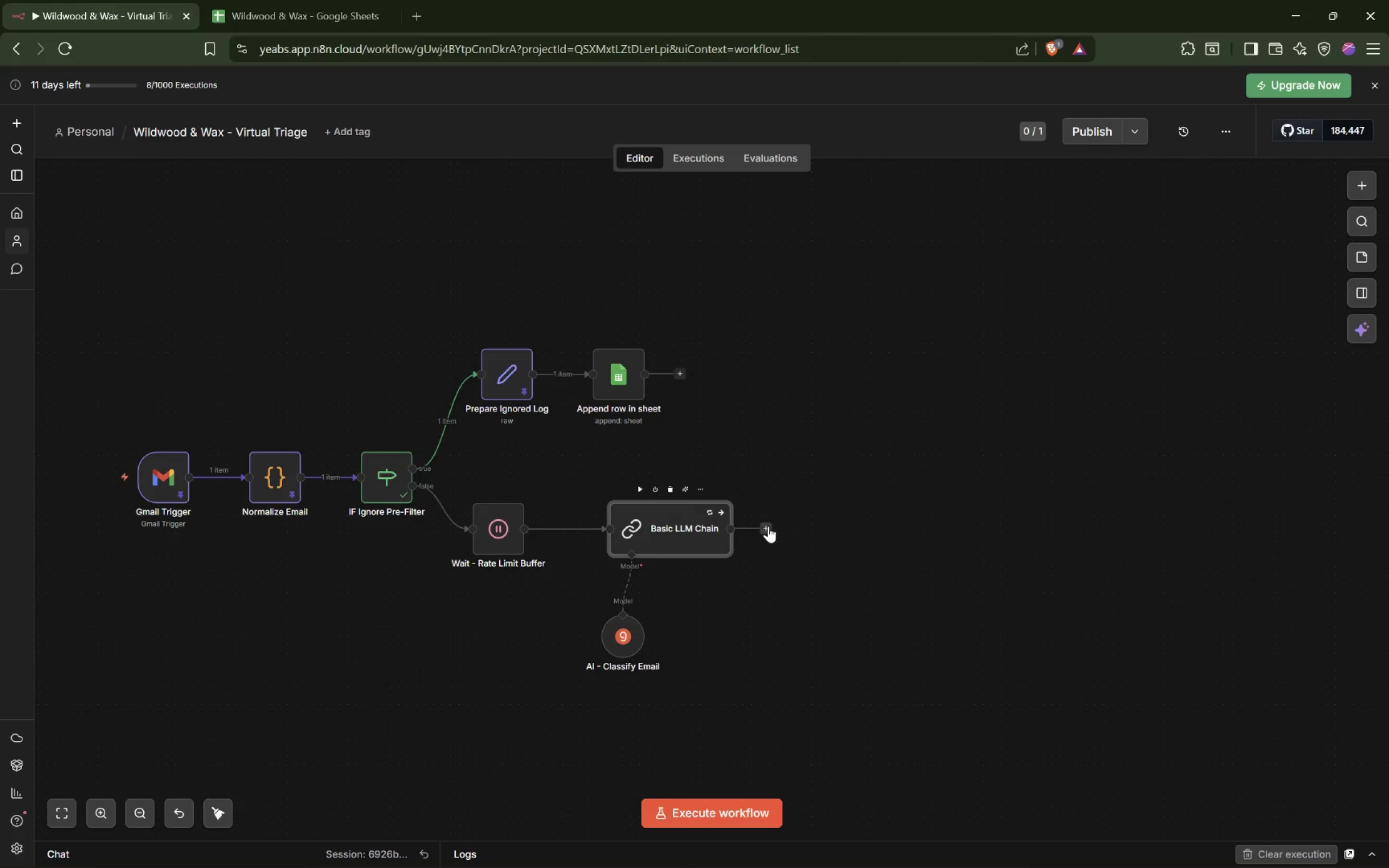 
wait(9.73)
 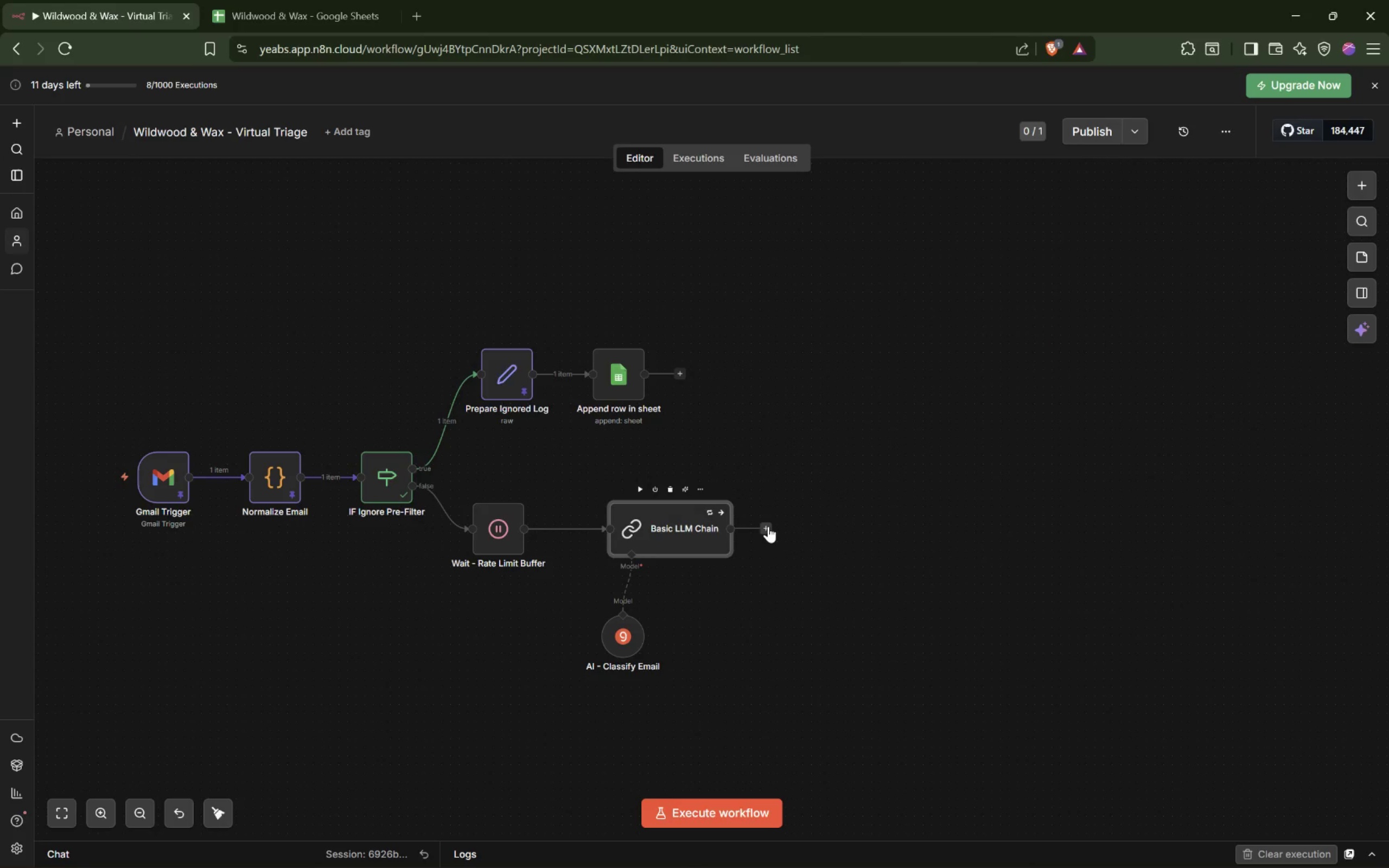 
left_click([767, 525])
 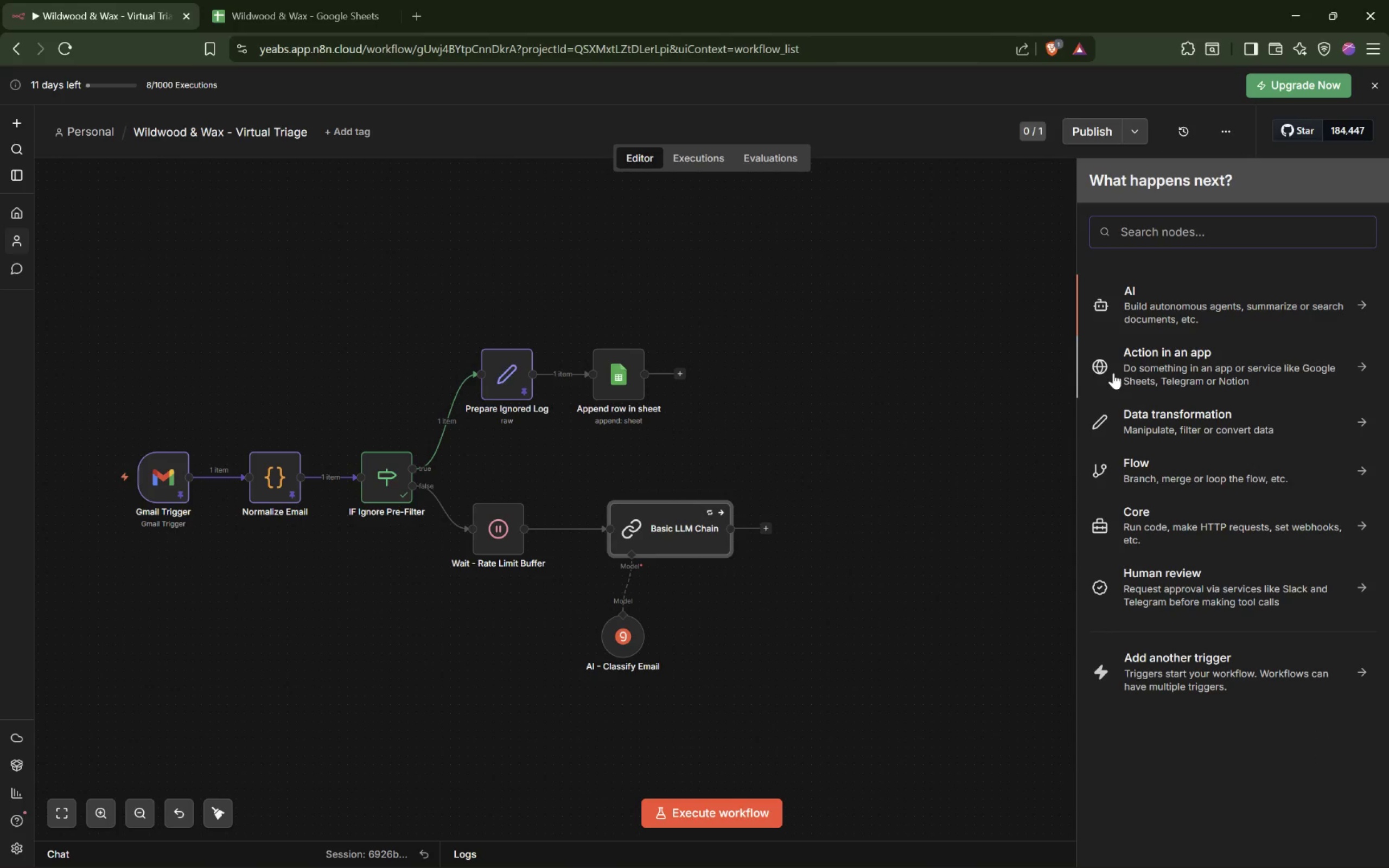 
type(Prse)
key(Backspace)
key(Backspace)
key(Backspace)
type(arse Json)
key(Backspace)
key(Backspace)
 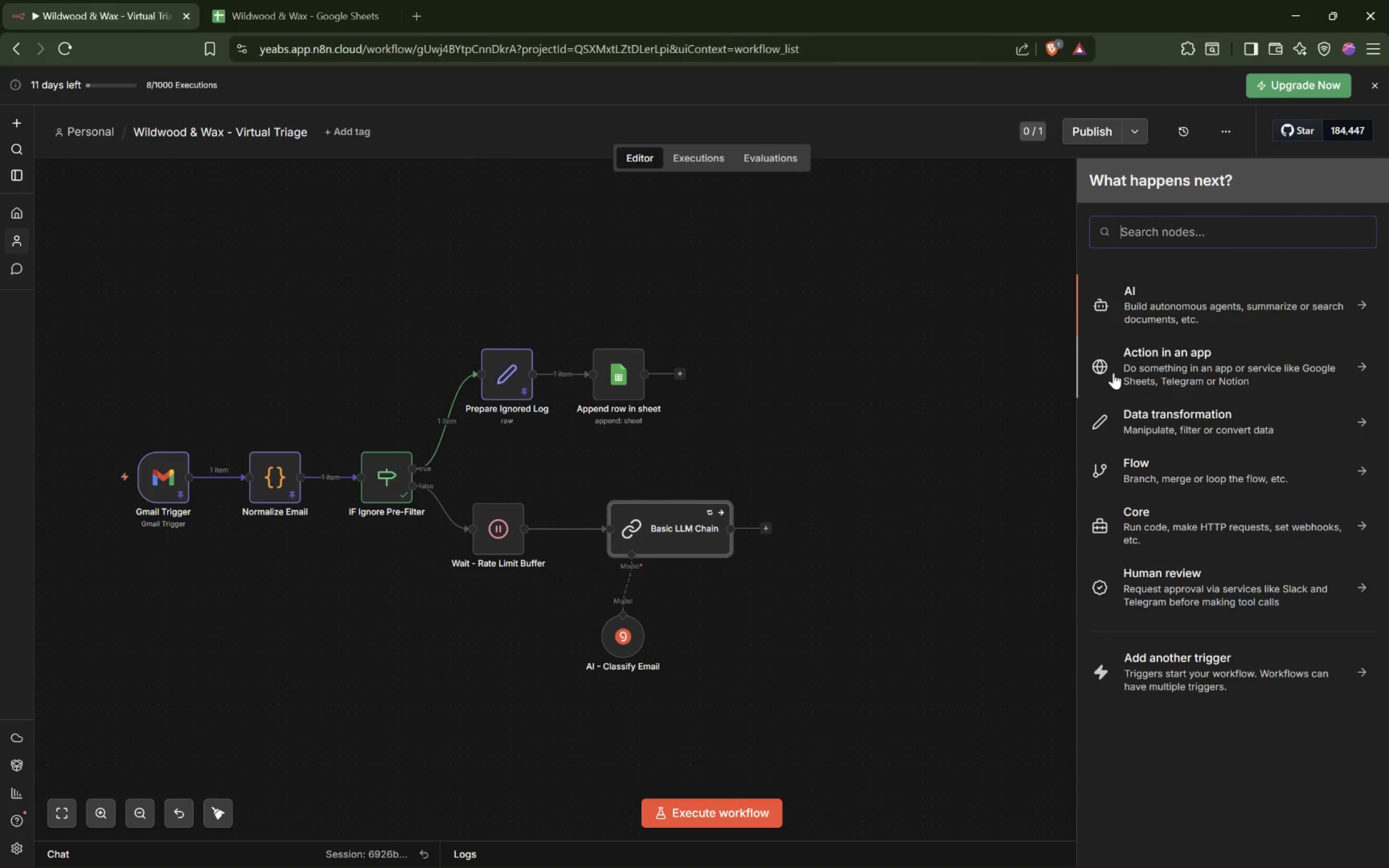 
type(Parser)
 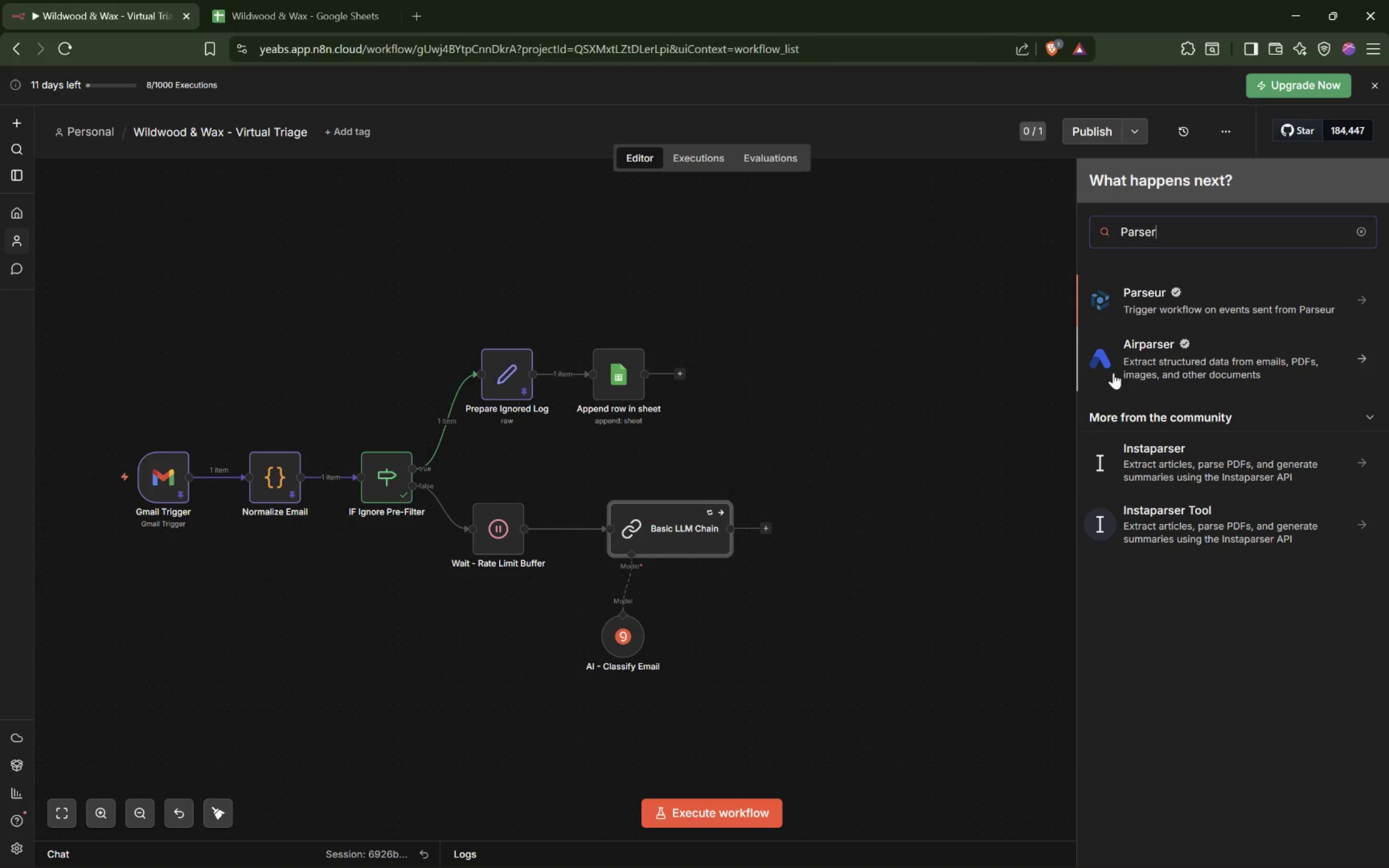 
wait(13.53)
 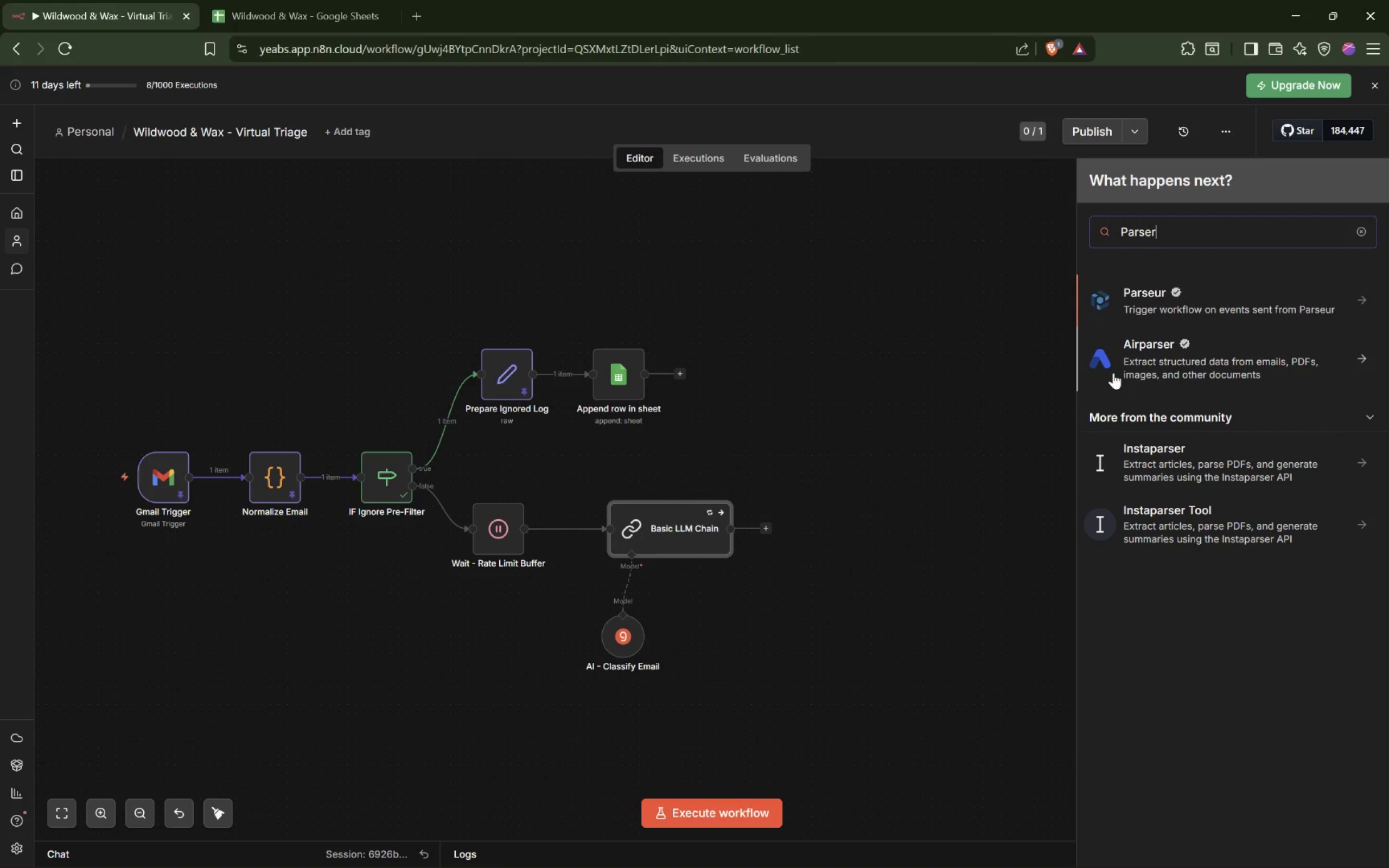 
key(Backspace)
 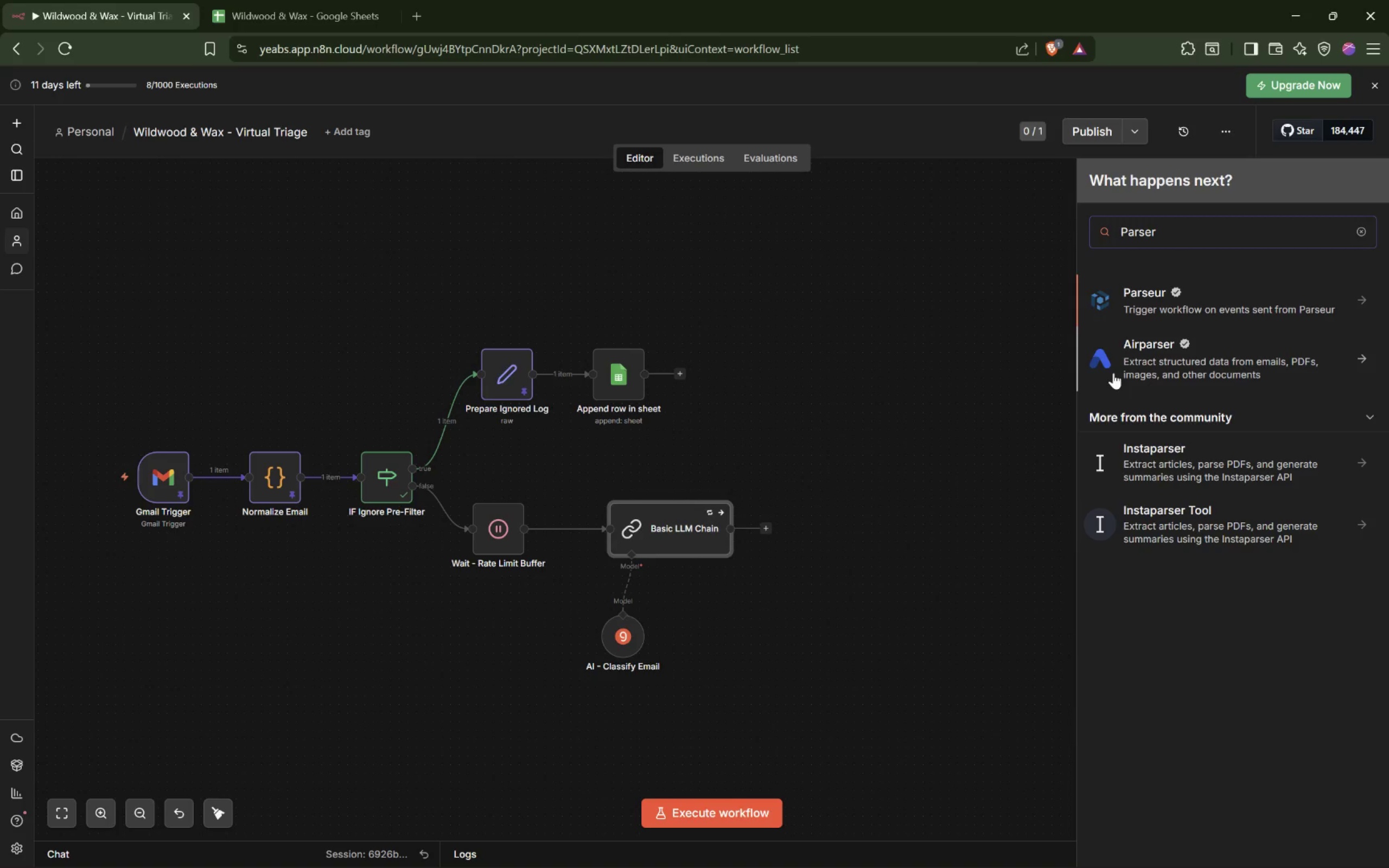 
key(Backspace)
 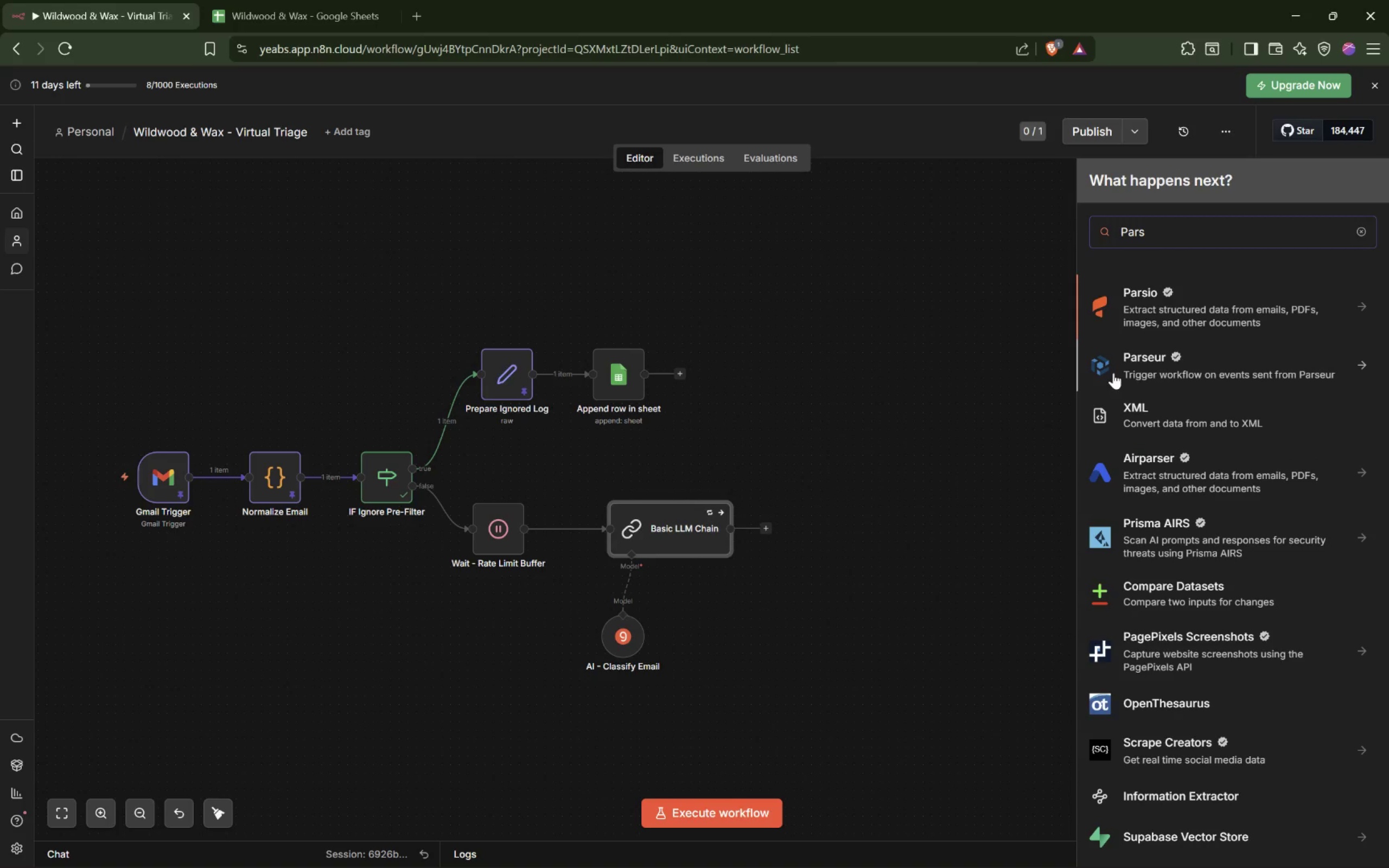 
key(Backspace)
 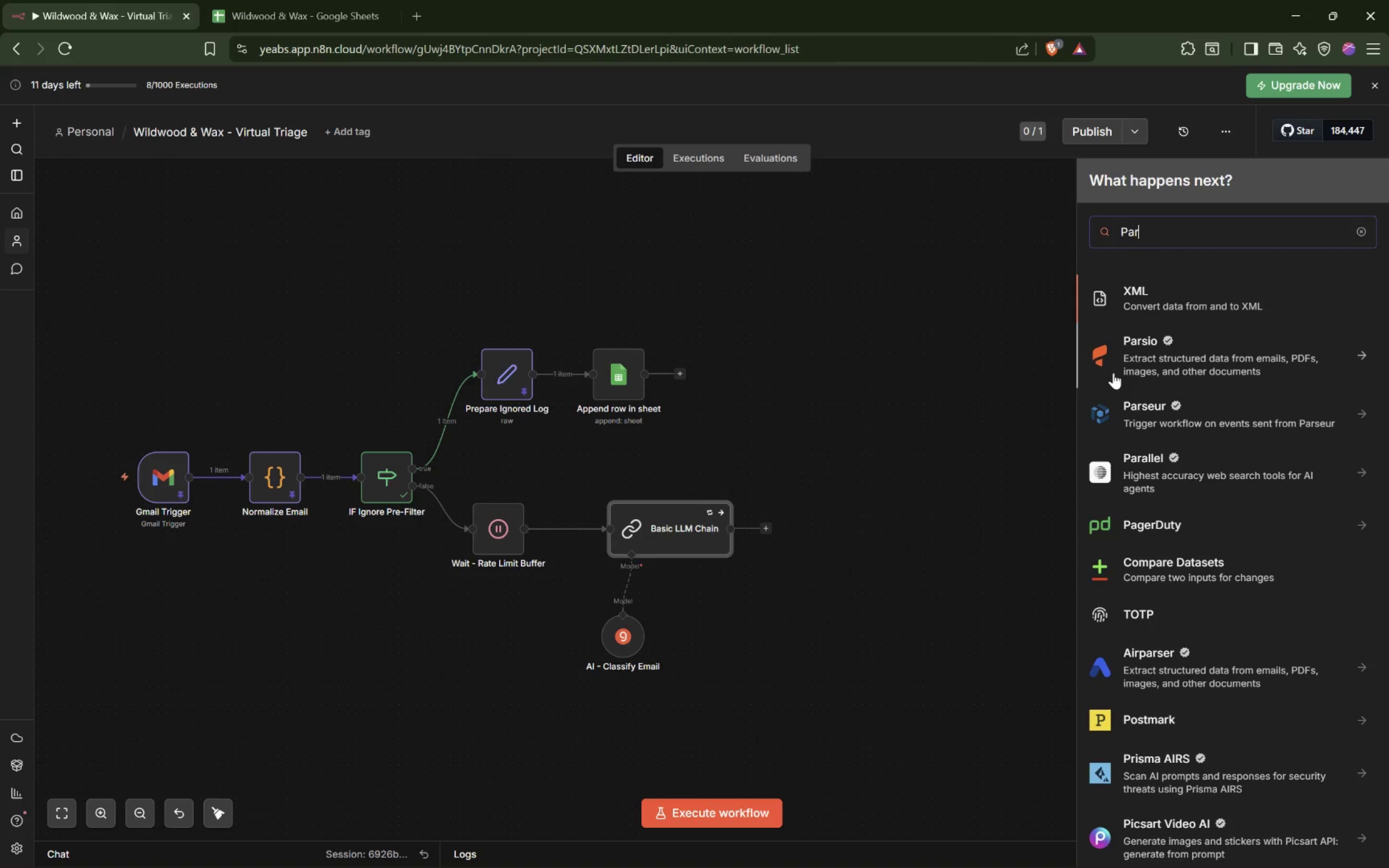 
key(Backspace)
 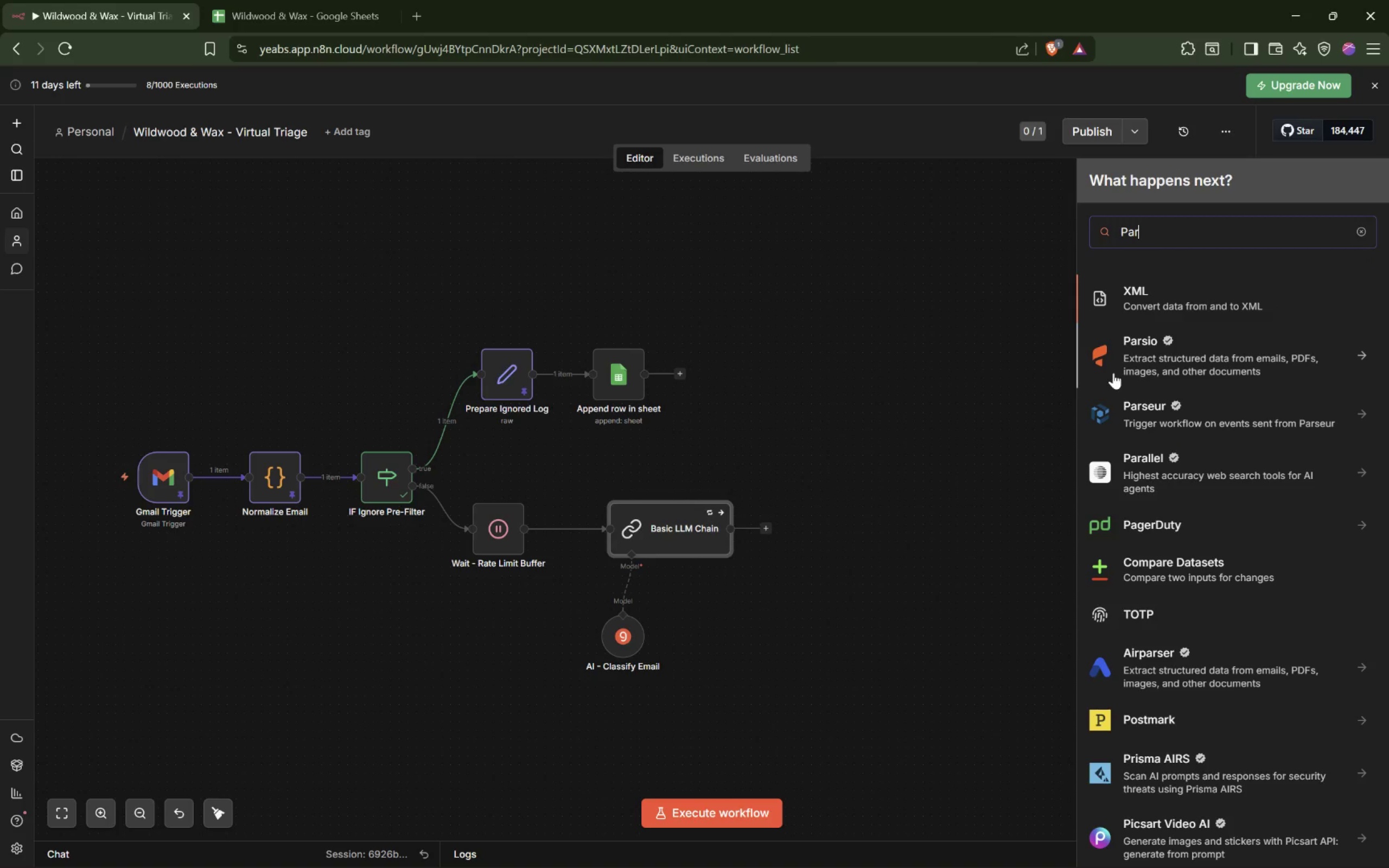 
key(Backspace)
 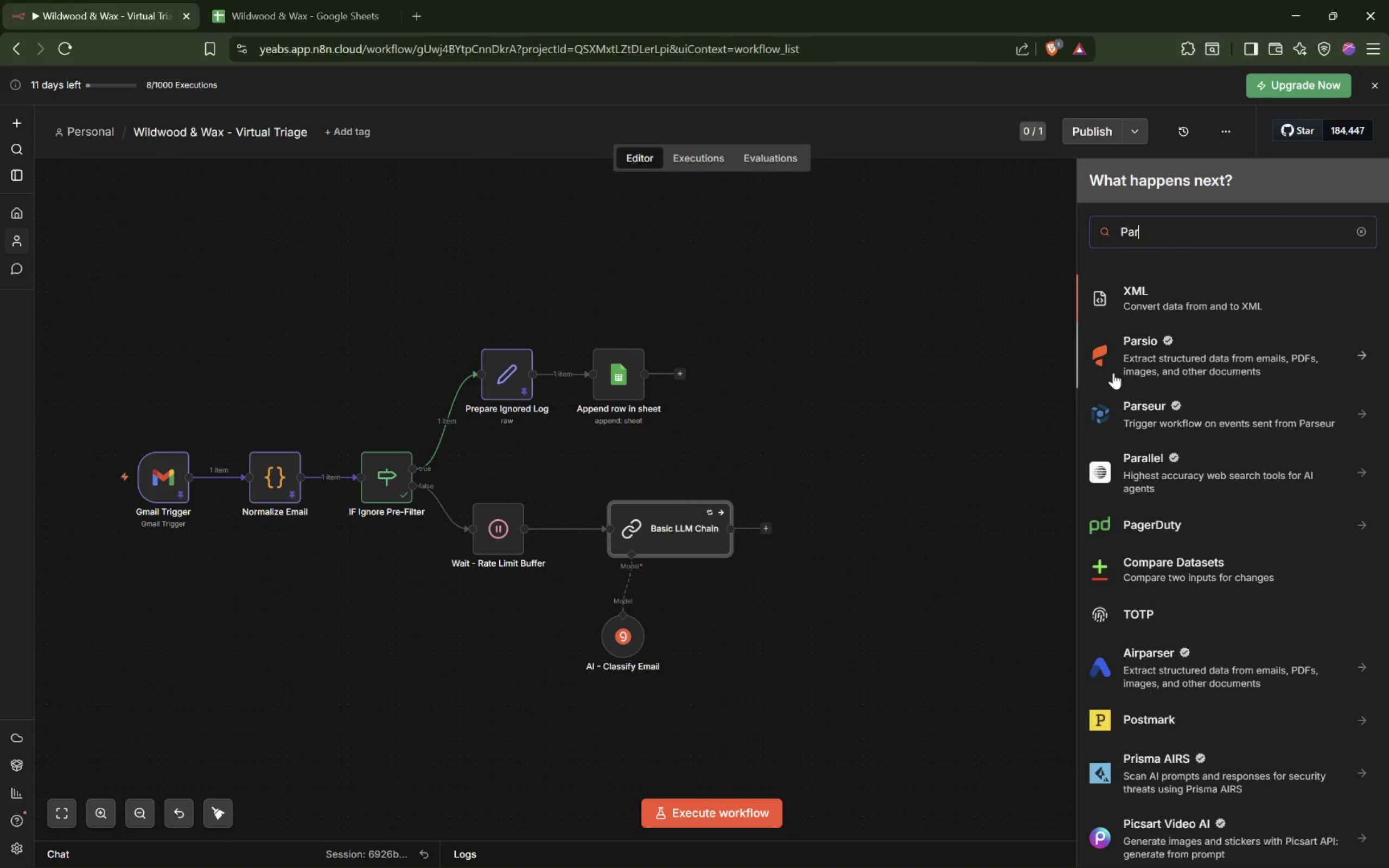 
key(Backspace)
 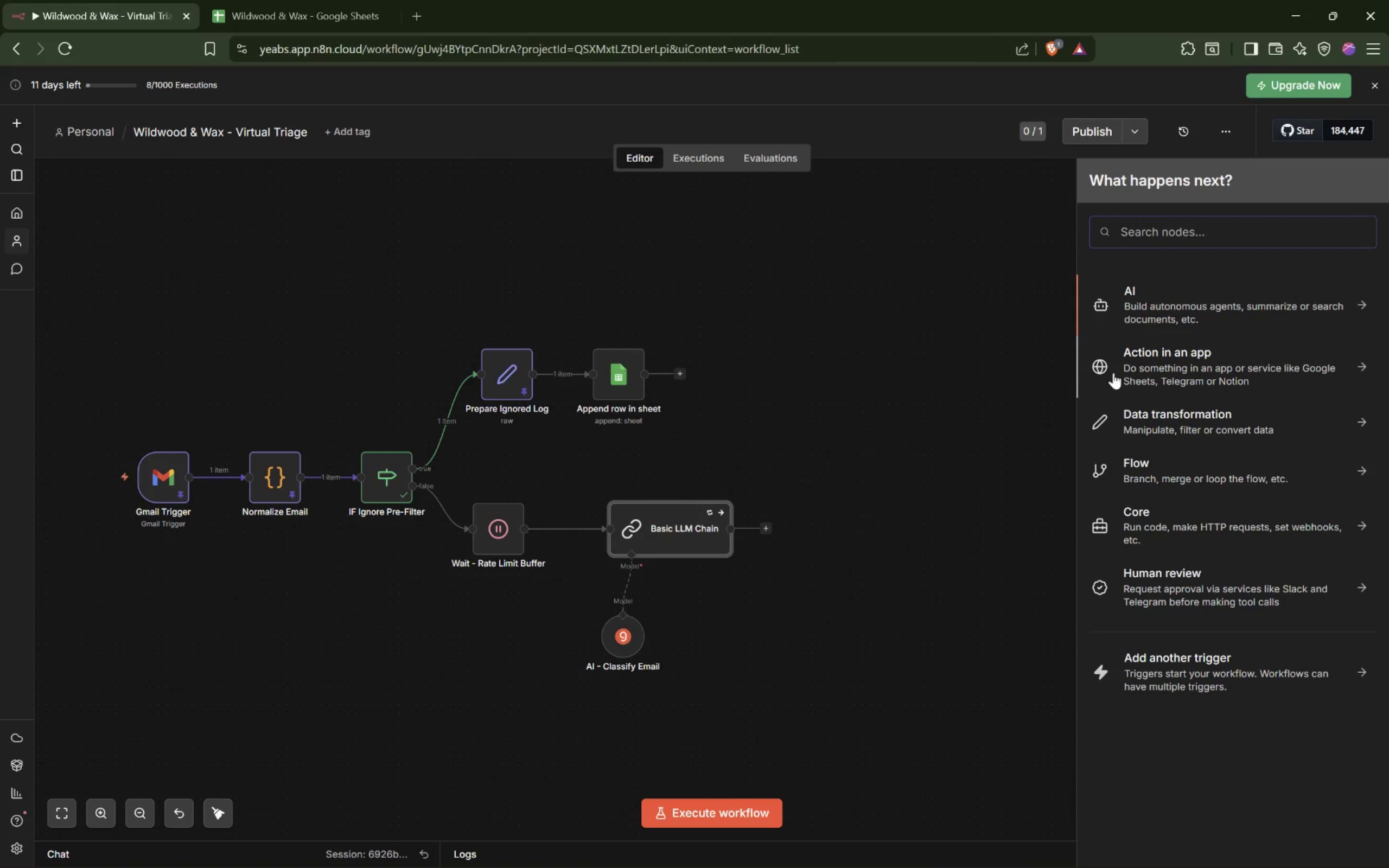 
wait(6.84)
 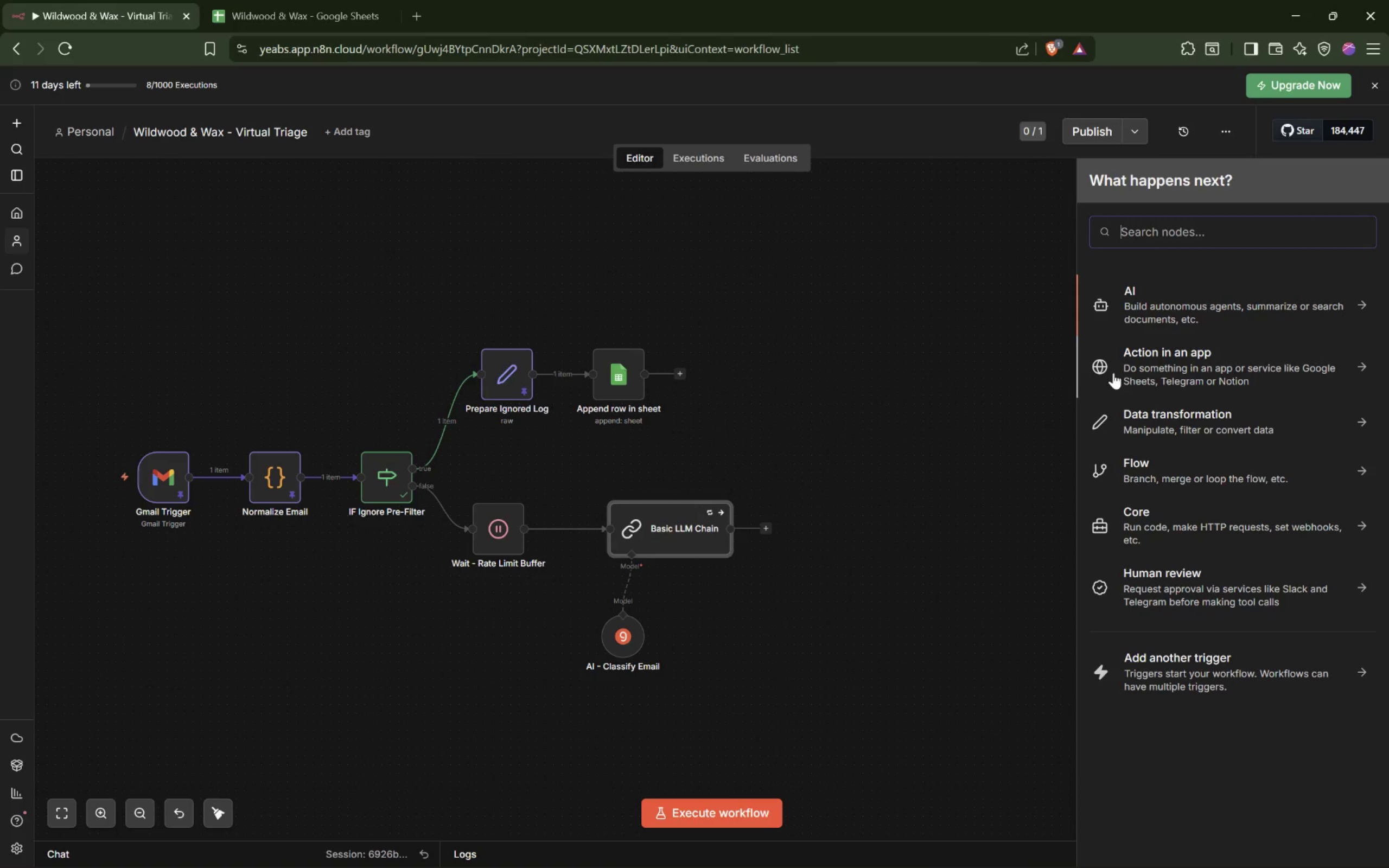 
type(code)
 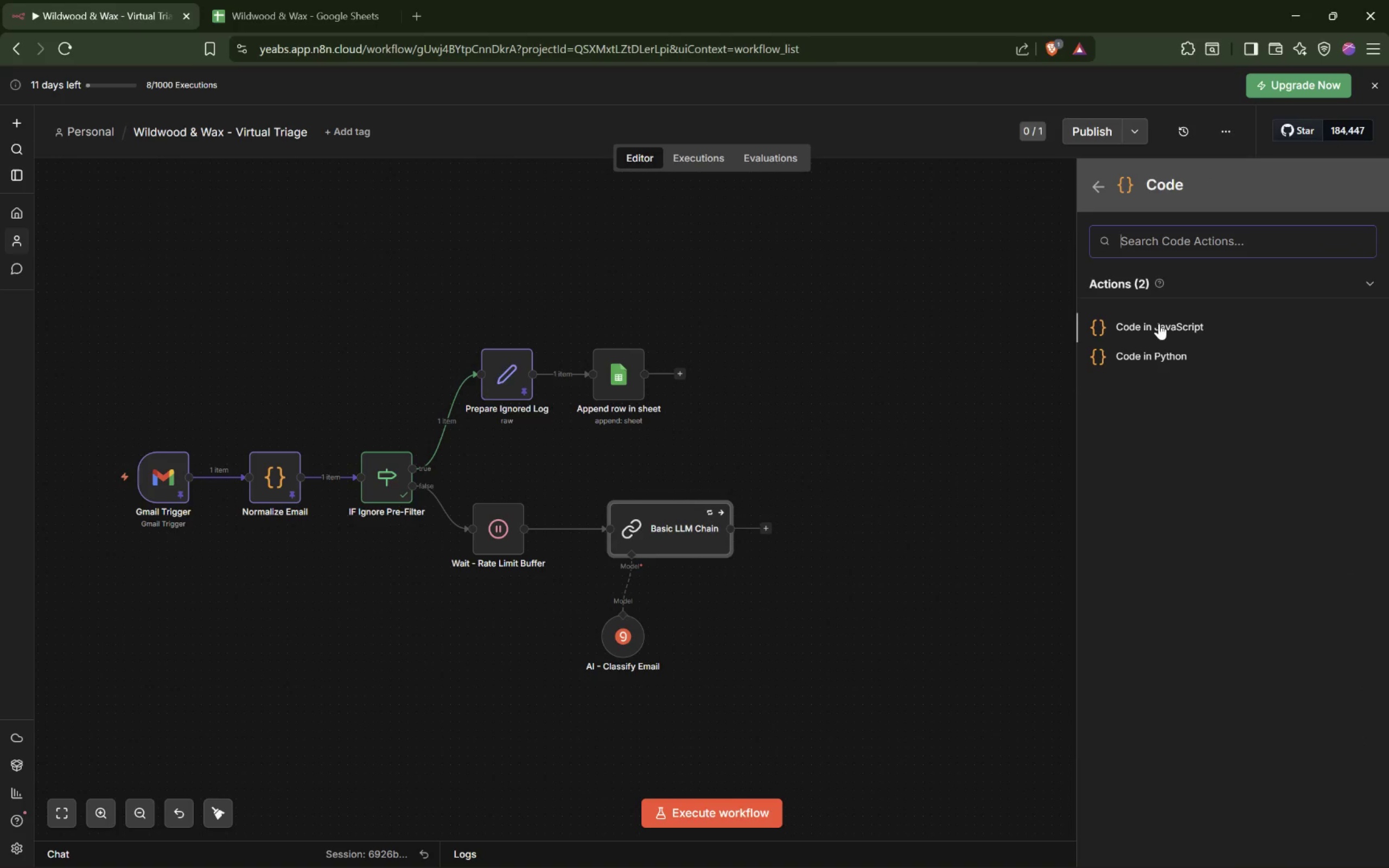 
wait(6.95)
 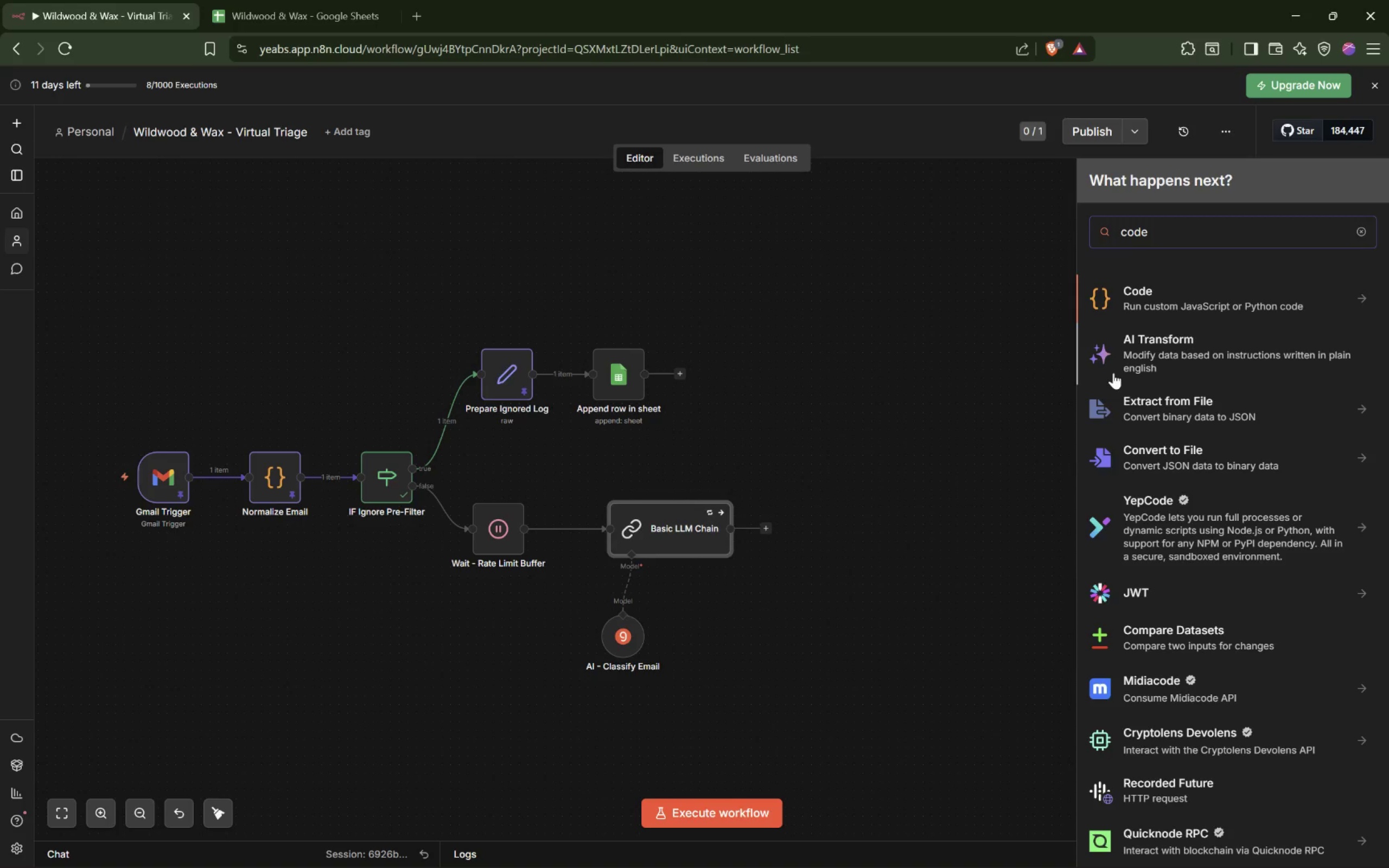 
left_click([1157, 322])
 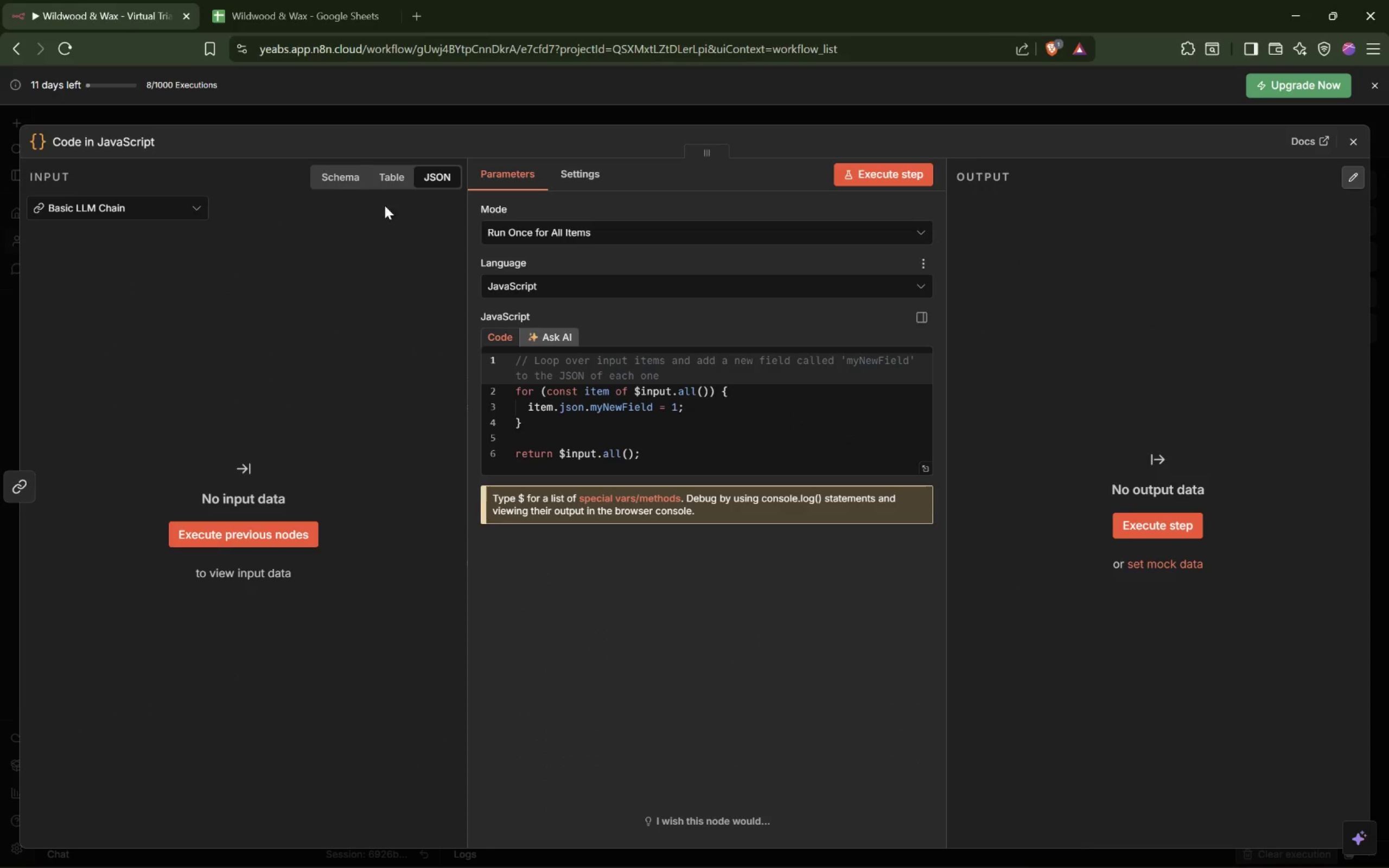 
double_click([79, 136])
 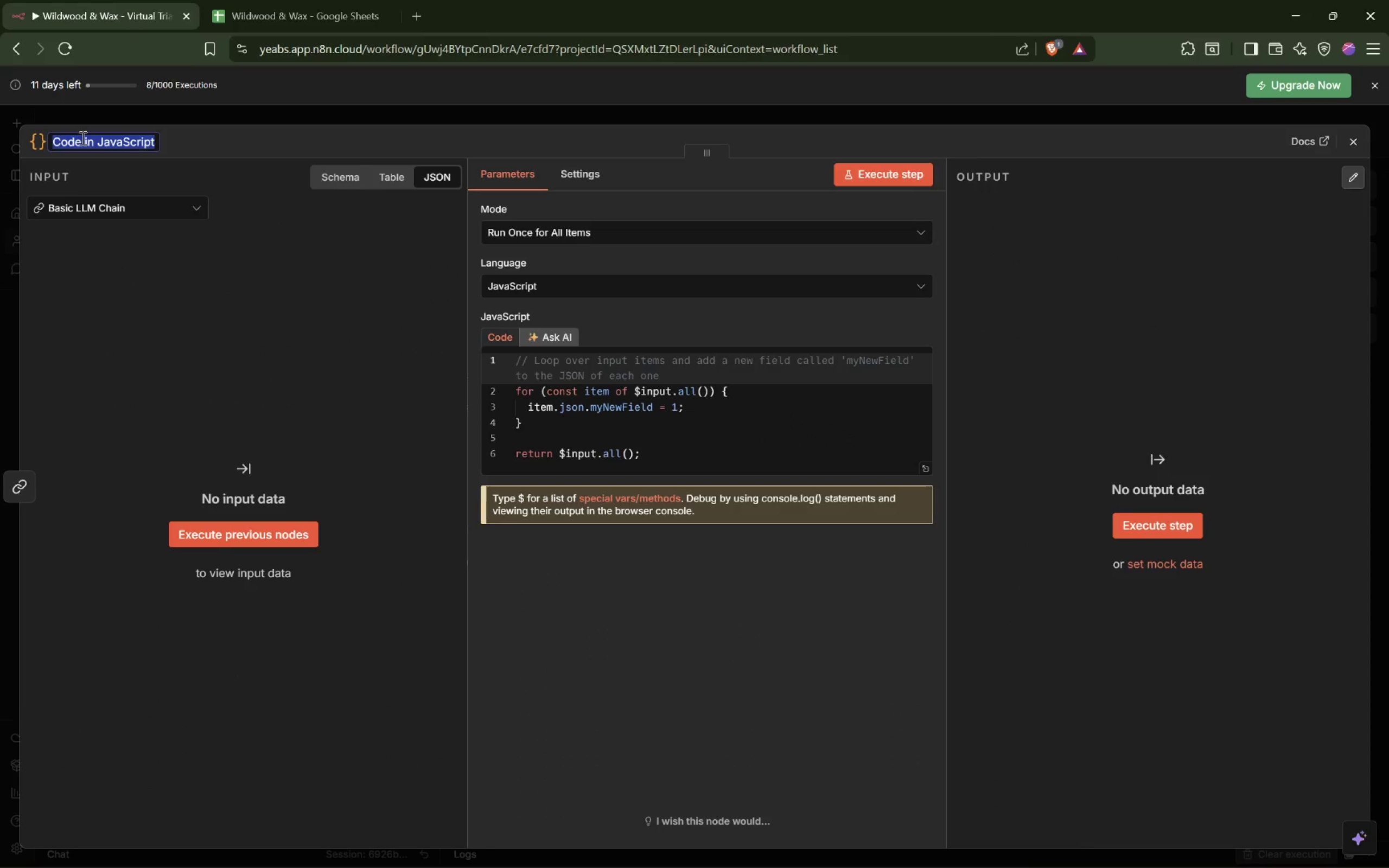 
type(Parse Classification Js)
key(Backspace)
type(SON)
 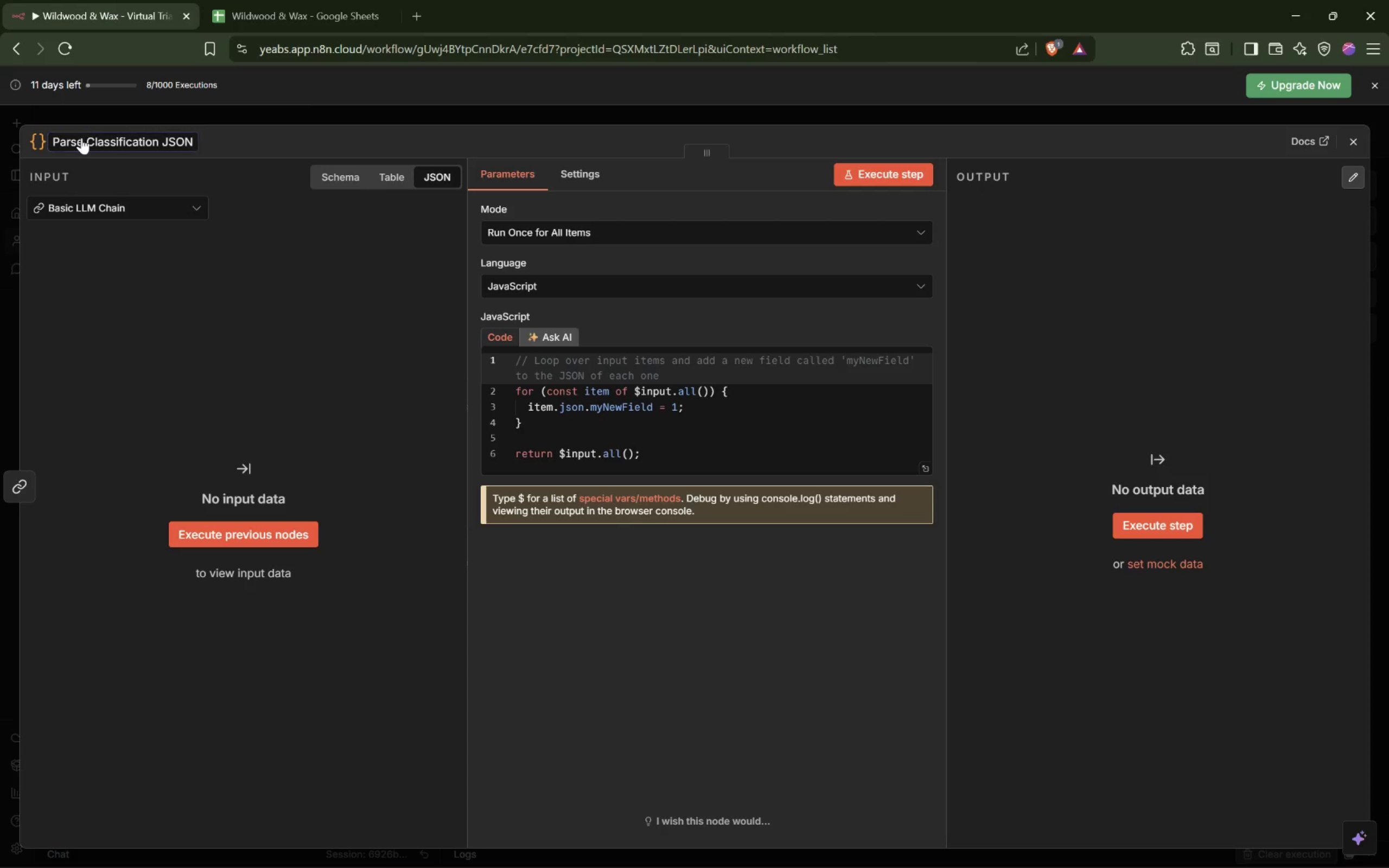 
 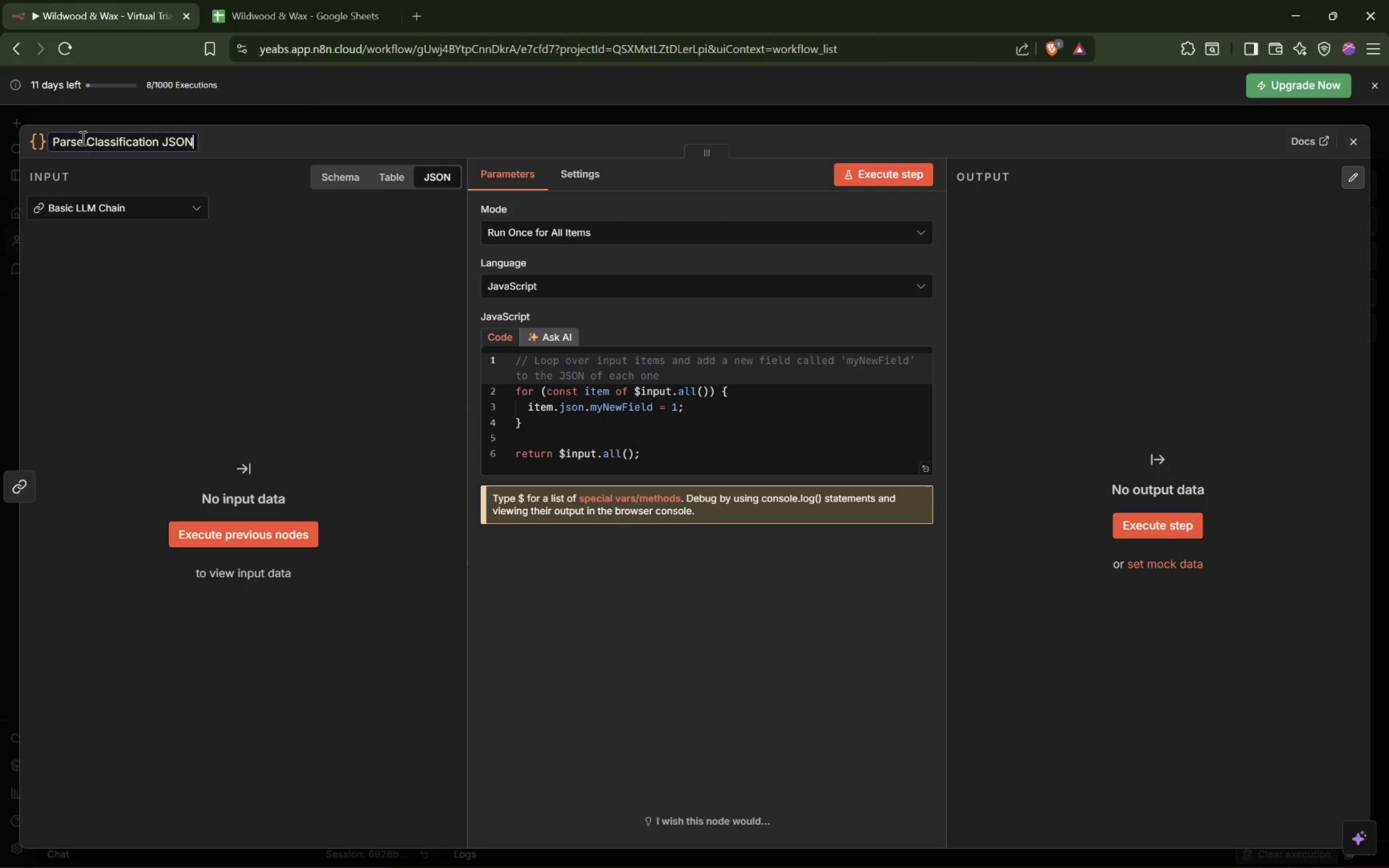 
key(Enter)
 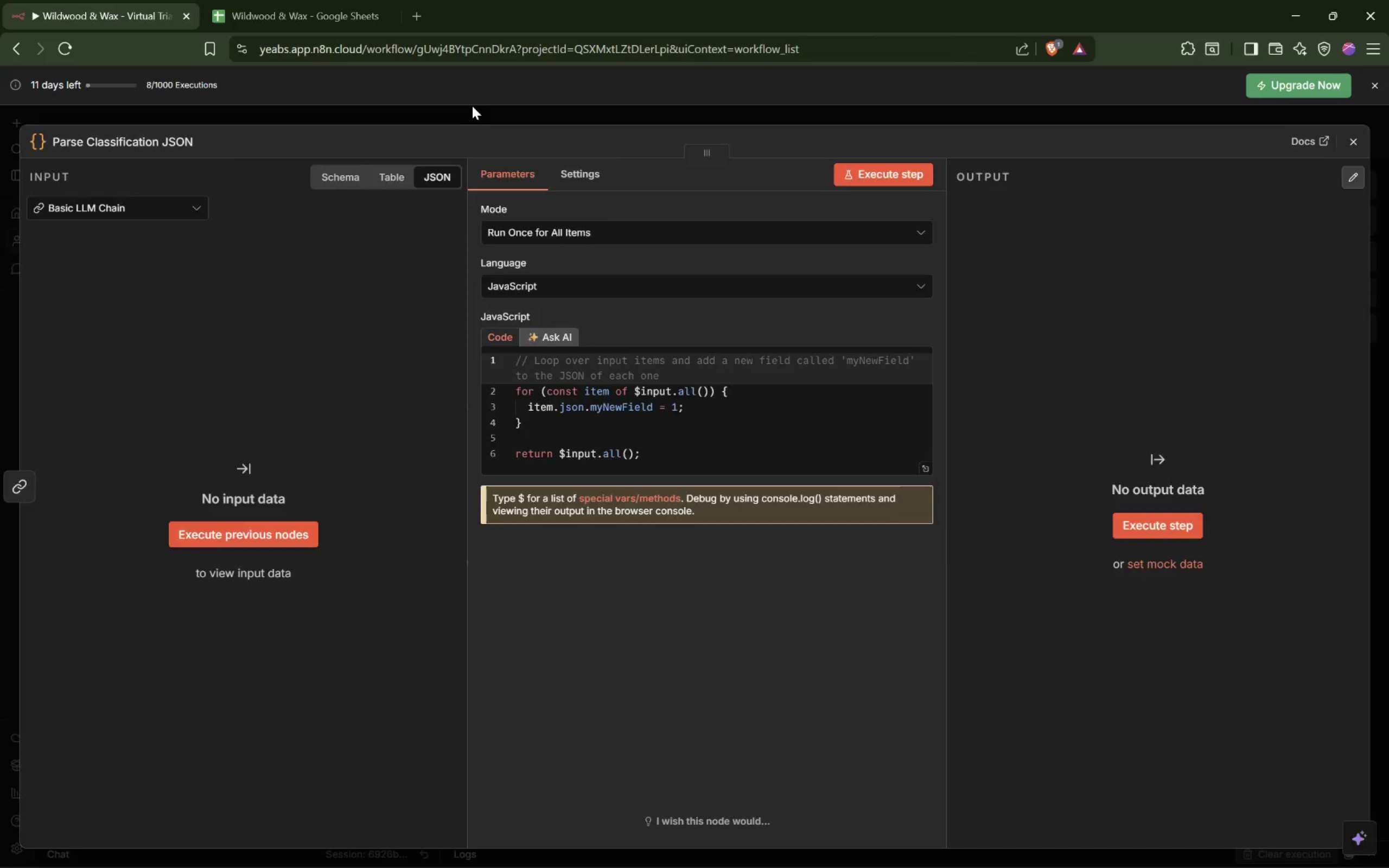 
left_click_drag(start_coordinate=[842, 510], to_coordinate=[820, 539])
 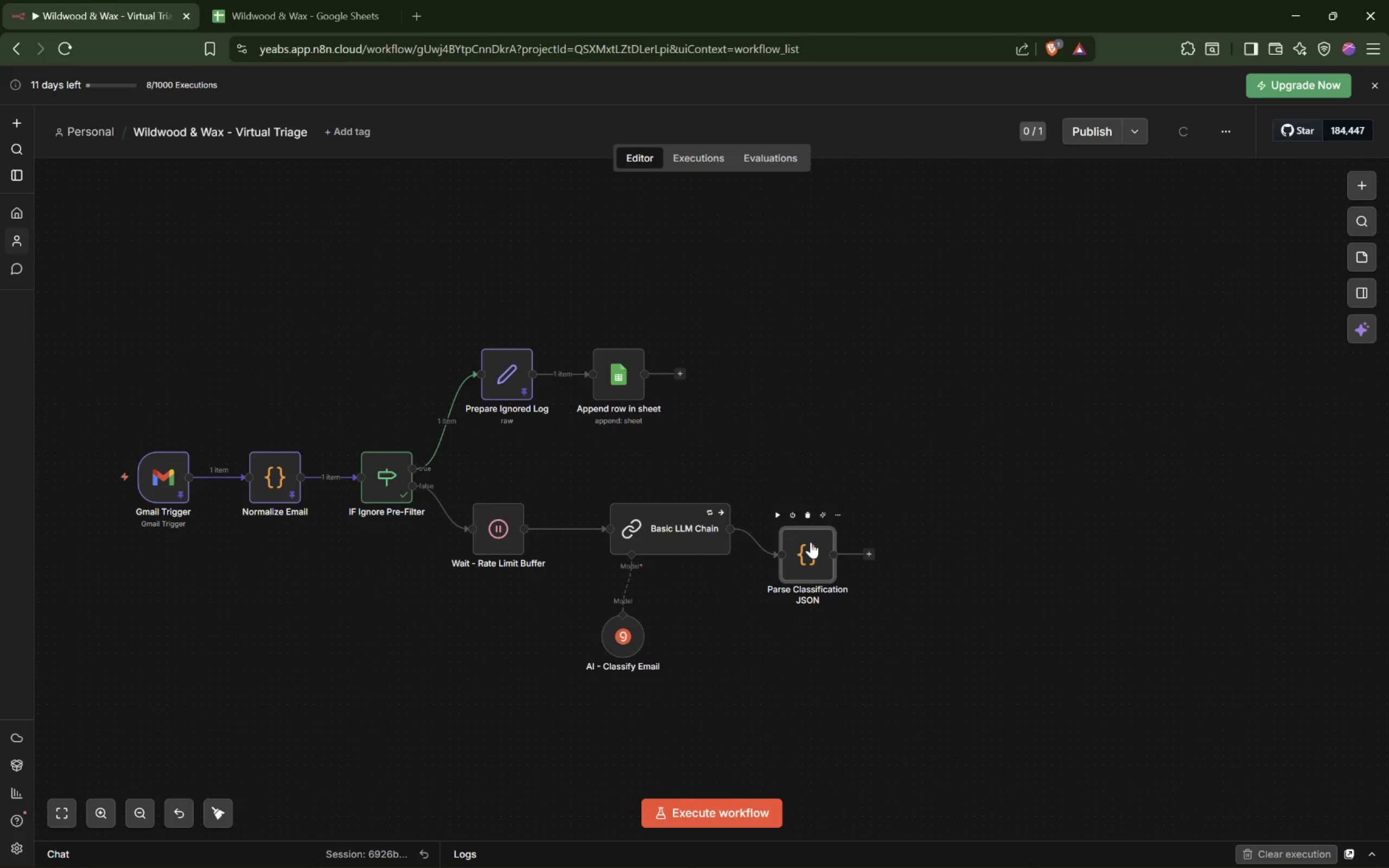 
left_click_drag(start_coordinate=[811, 542], to_coordinate=[817, 531])
 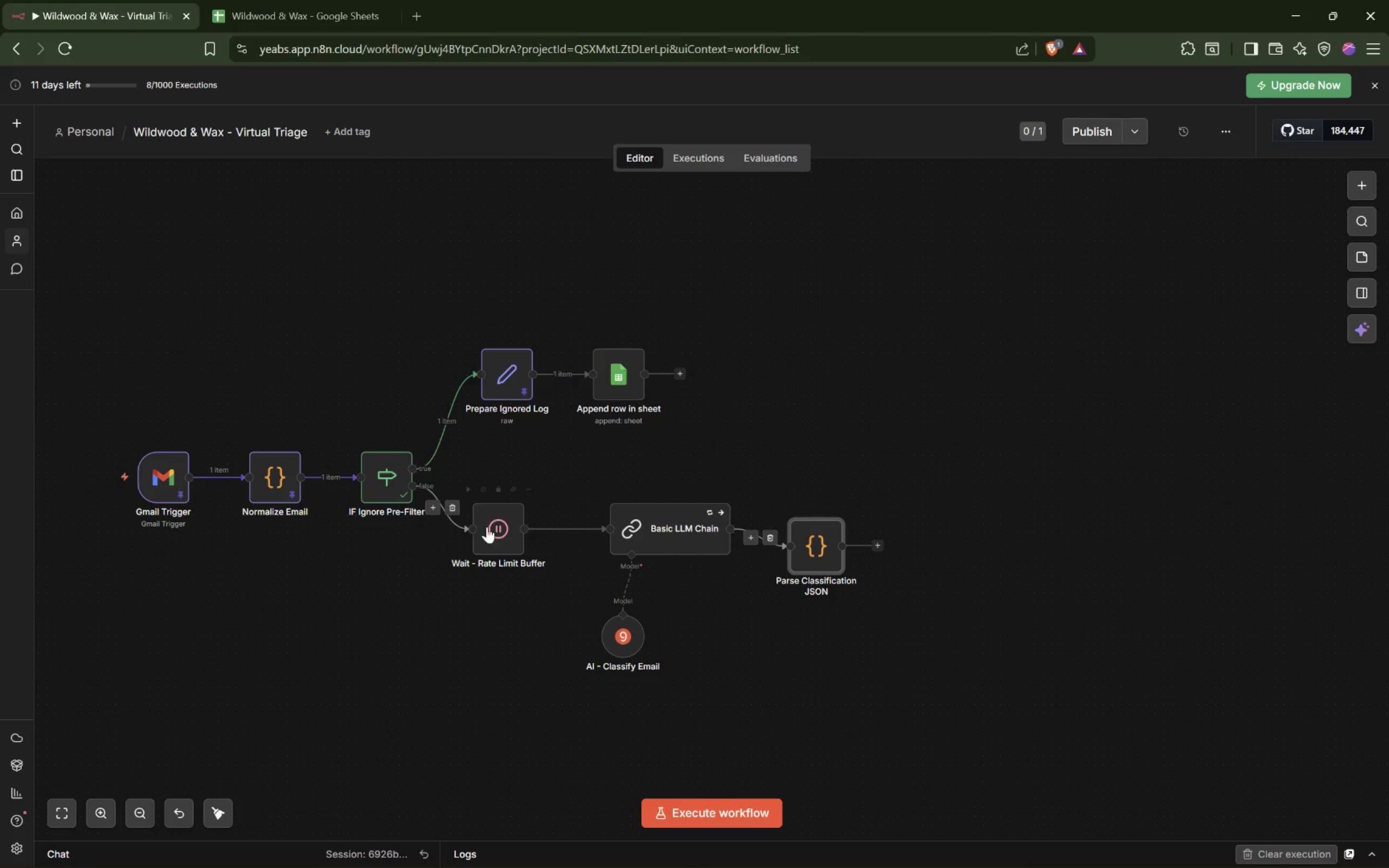 
left_click_drag(start_coordinate=[490, 528], to_coordinate=[469, 673])
 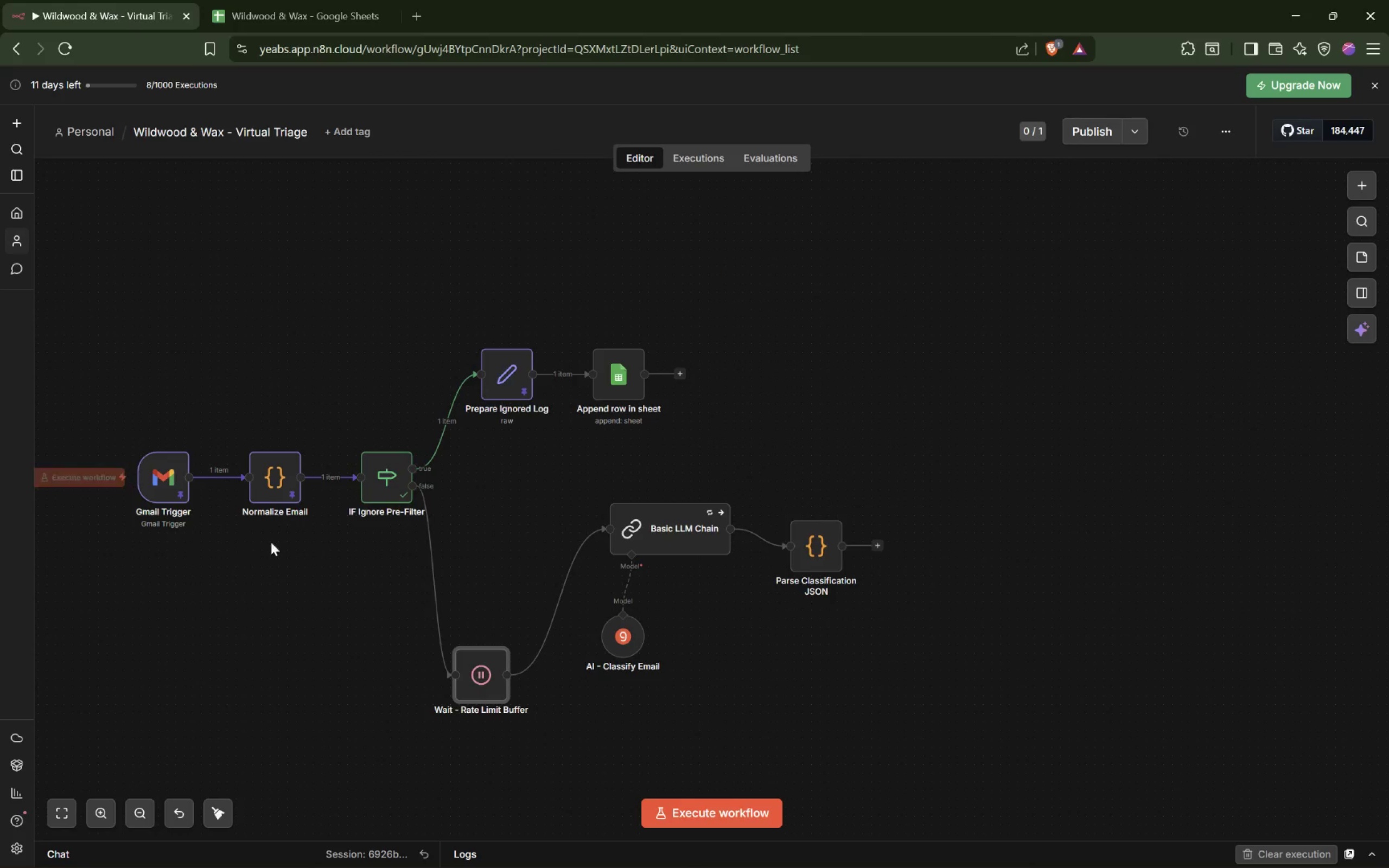 
left_click_drag(start_coordinate=[169, 549], to_coordinate=[410, 451])
 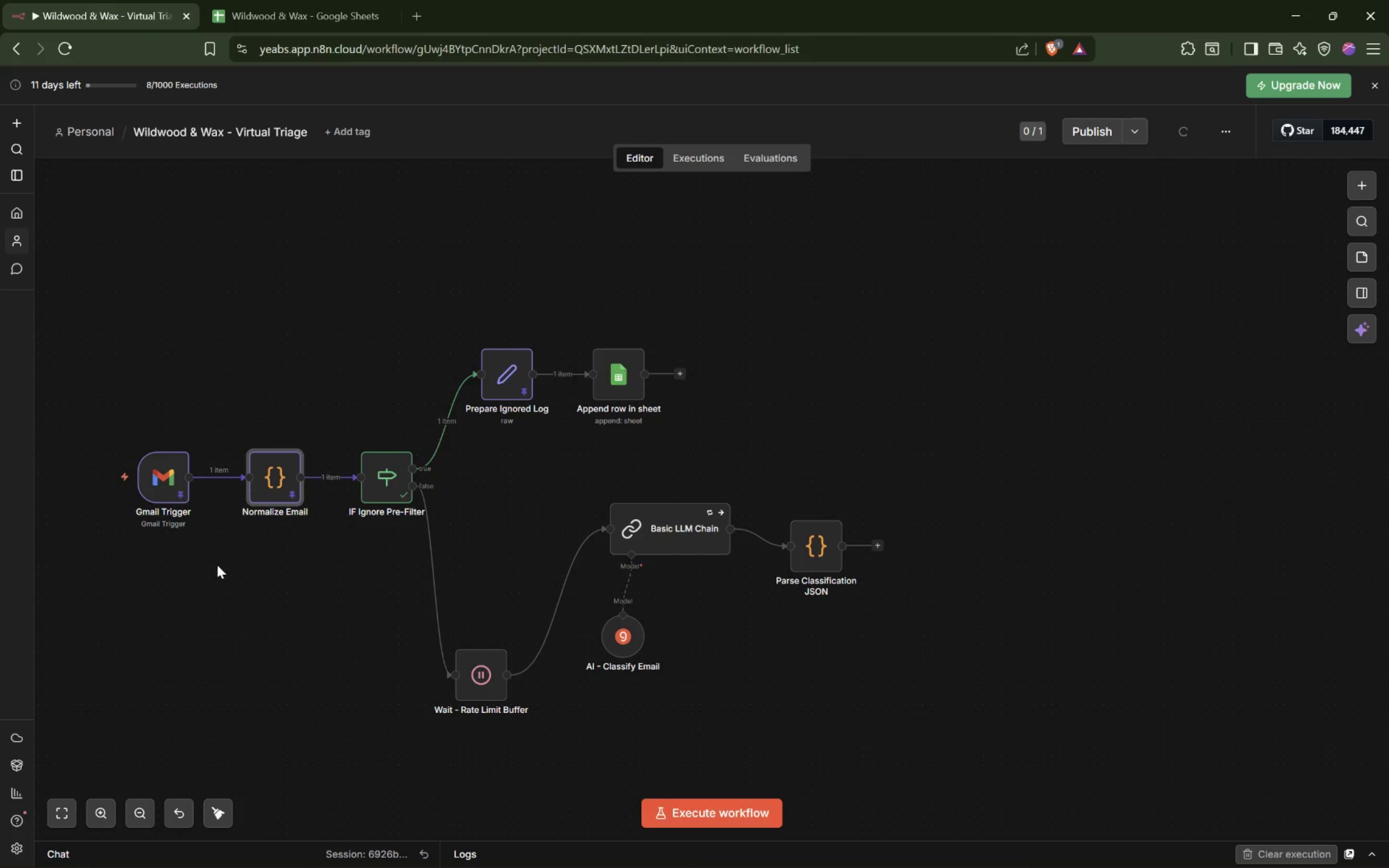 
left_click_drag(start_coordinate=[157, 550], to_coordinate=[403, 422])
 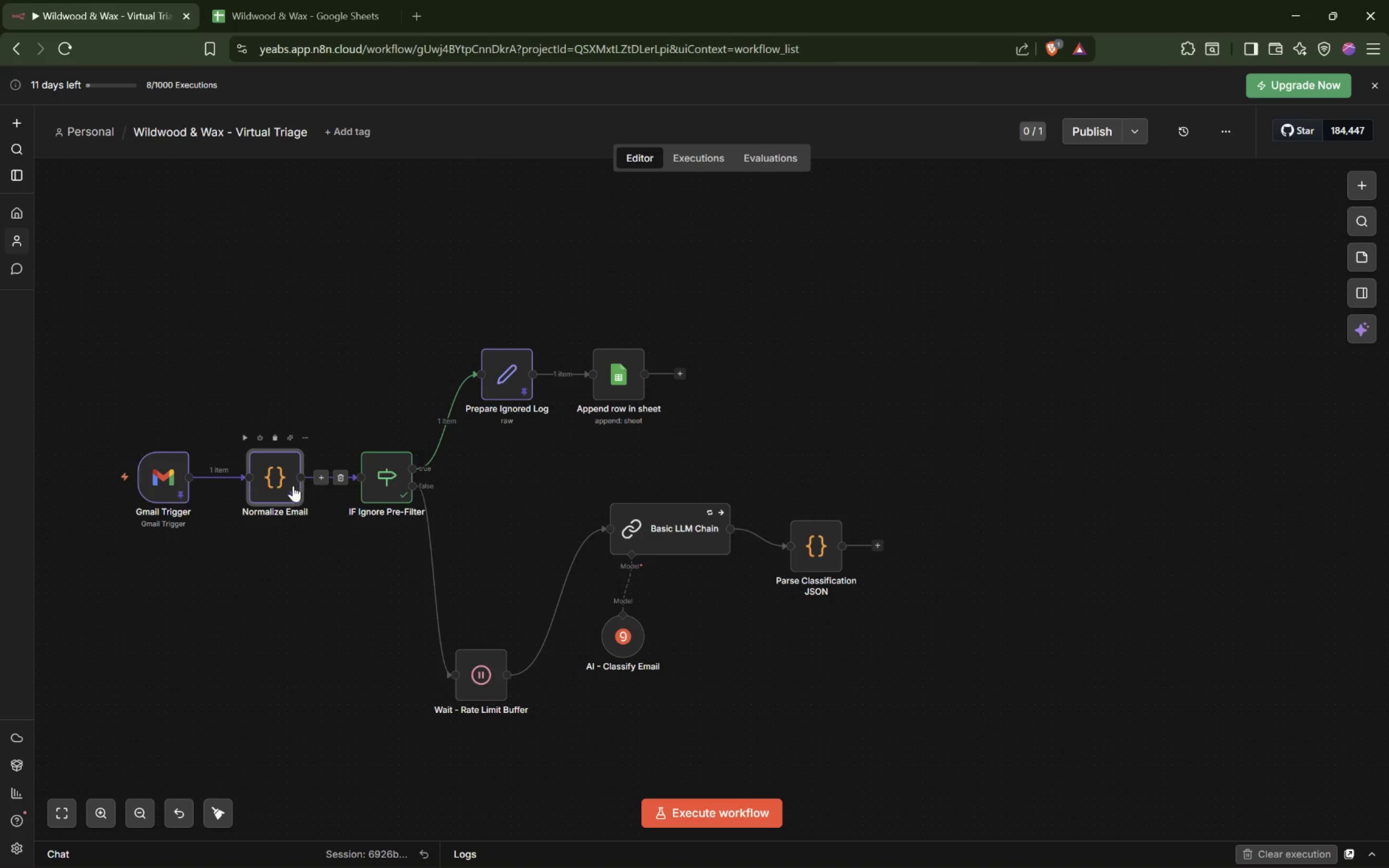 
left_click_drag(start_coordinate=[292, 486], to_coordinate=[265, 326])
 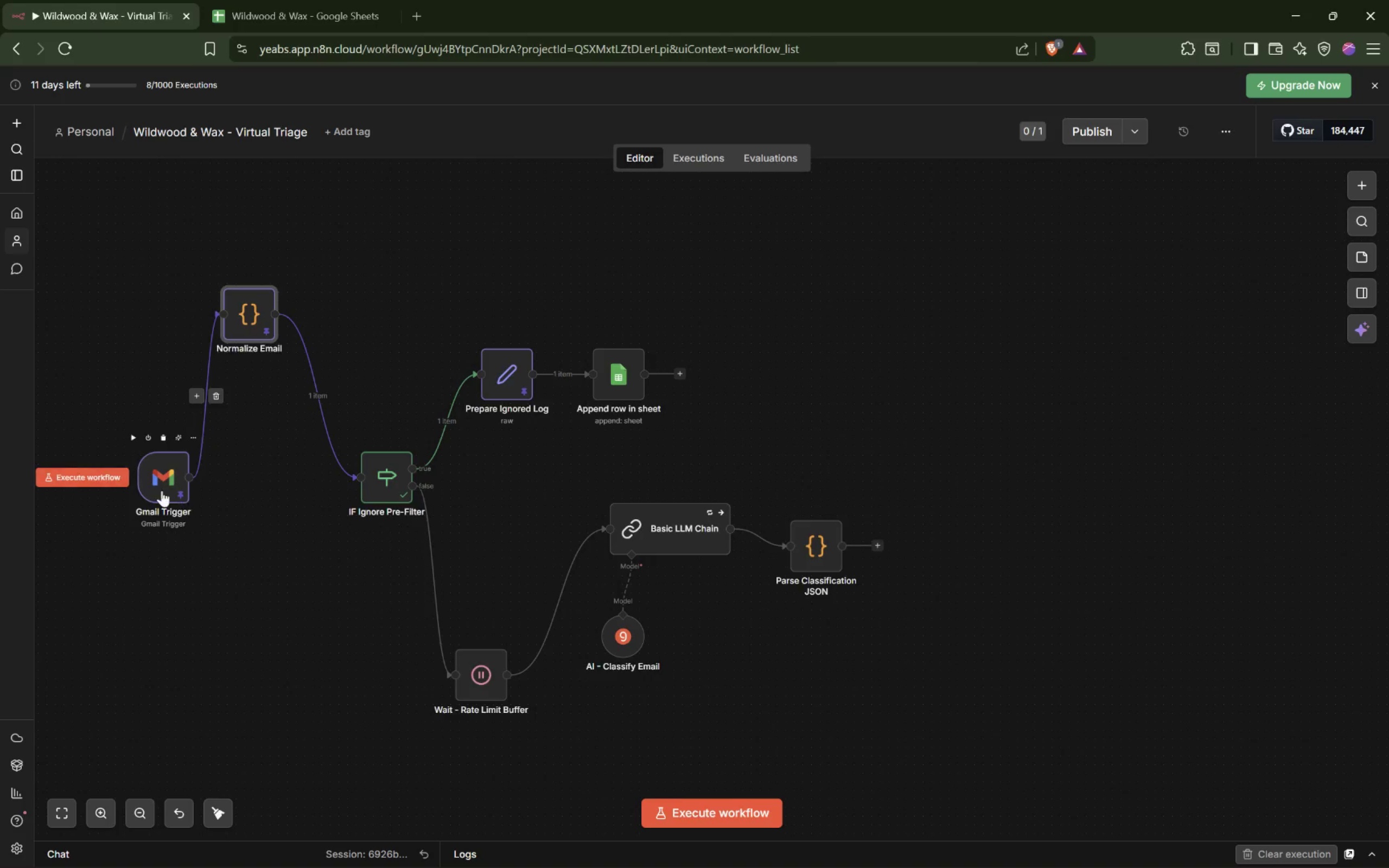 
left_click_drag(start_coordinate=[161, 490], to_coordinate=[92, 326])
 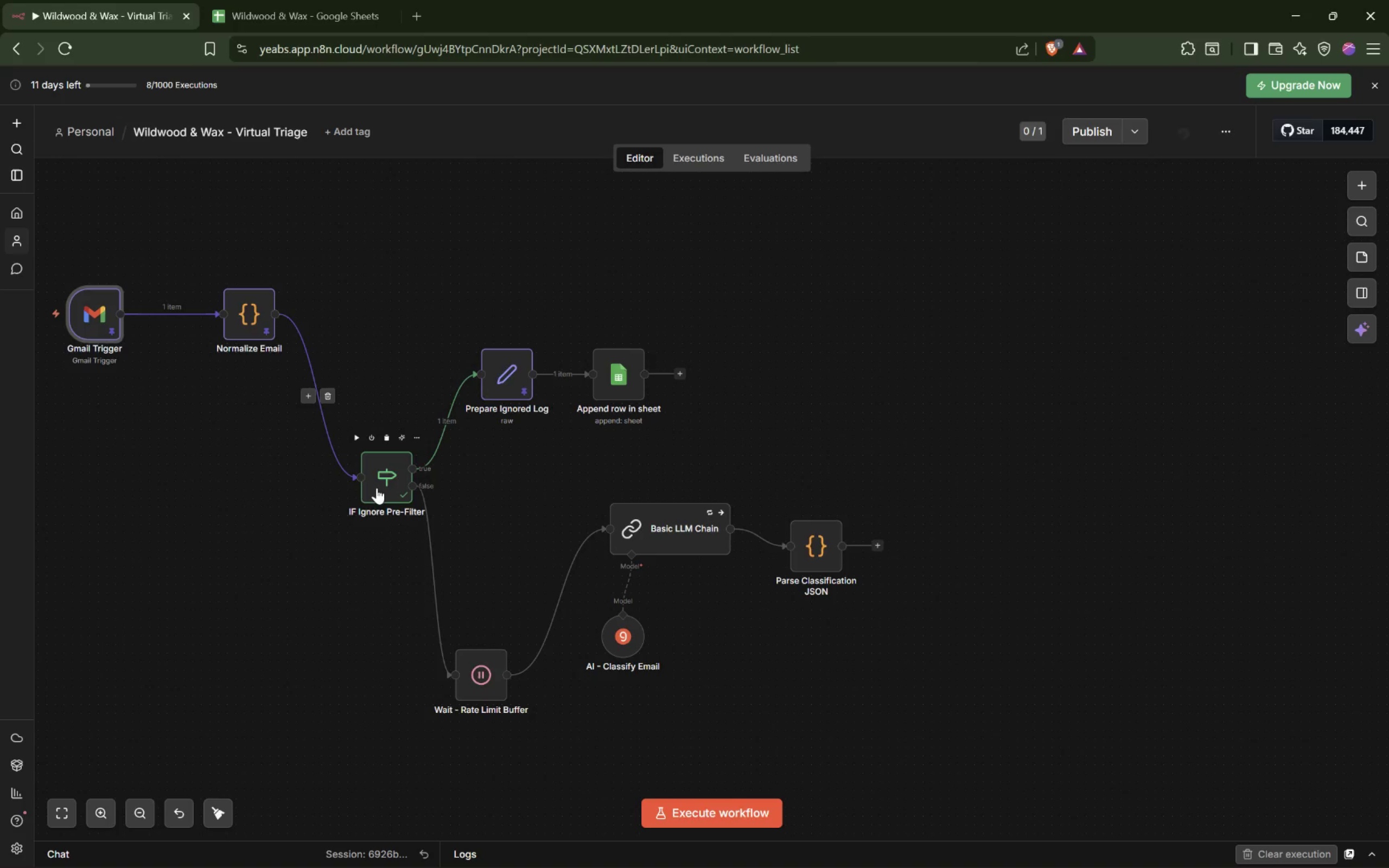 
left_click_drag(start_coordinate=[379, 484], to_coordinate=[379, 321])
 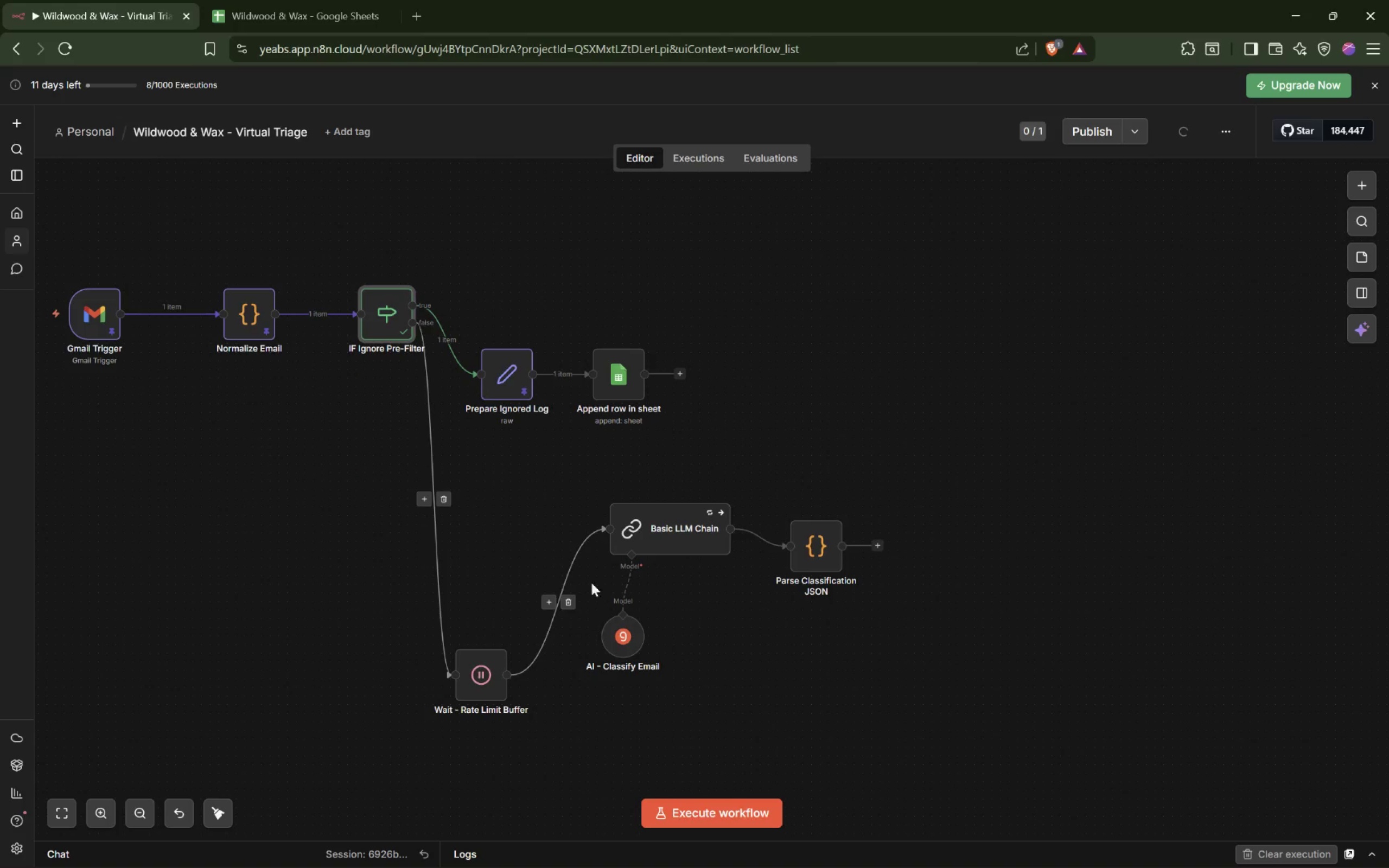 
scroll: coordinate [597, 561], scroll_direction: up, amount: 5.0
 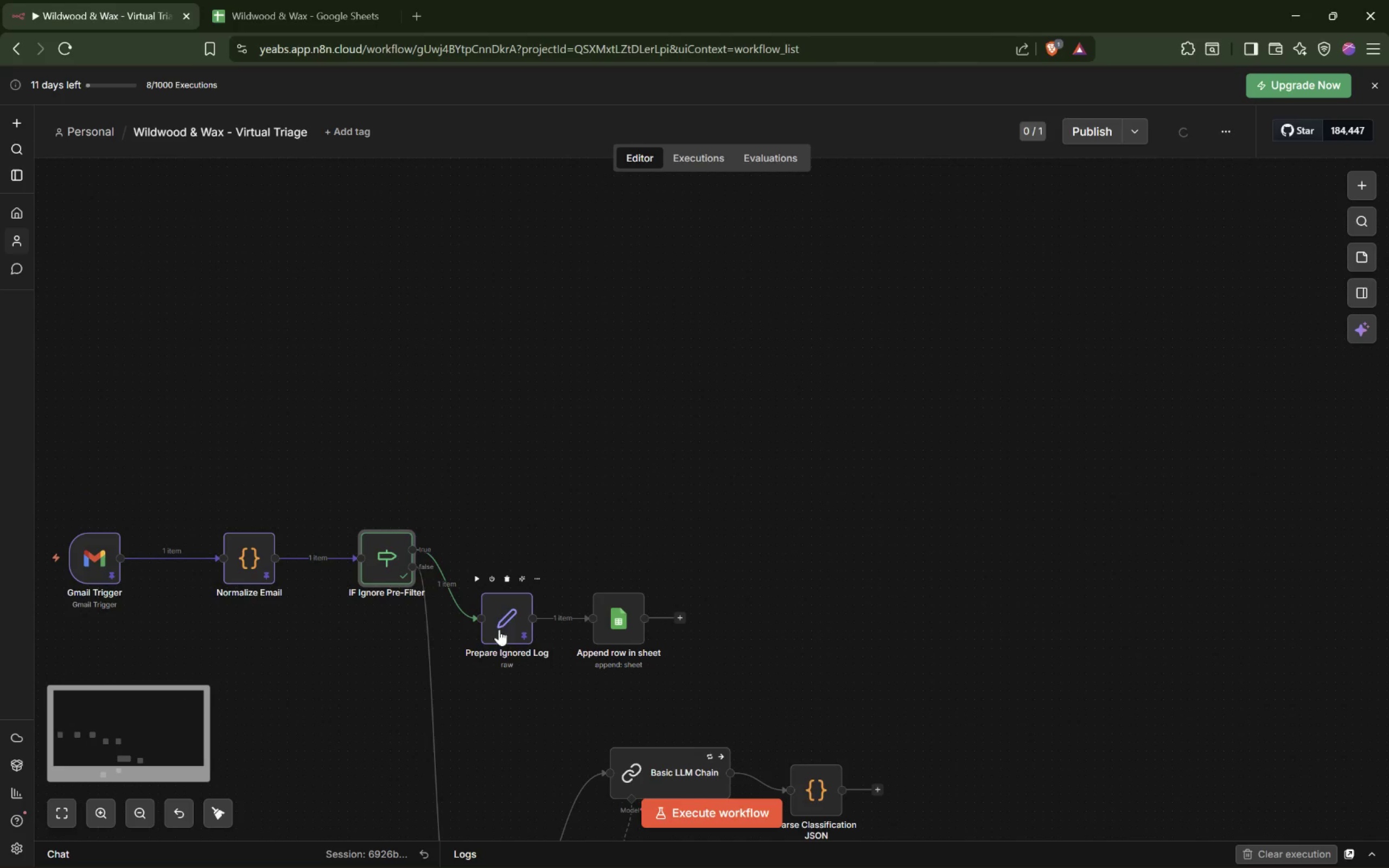 
left_click_drag(start_coordinate=[505, 621], to_coordinate=[552, 323])
 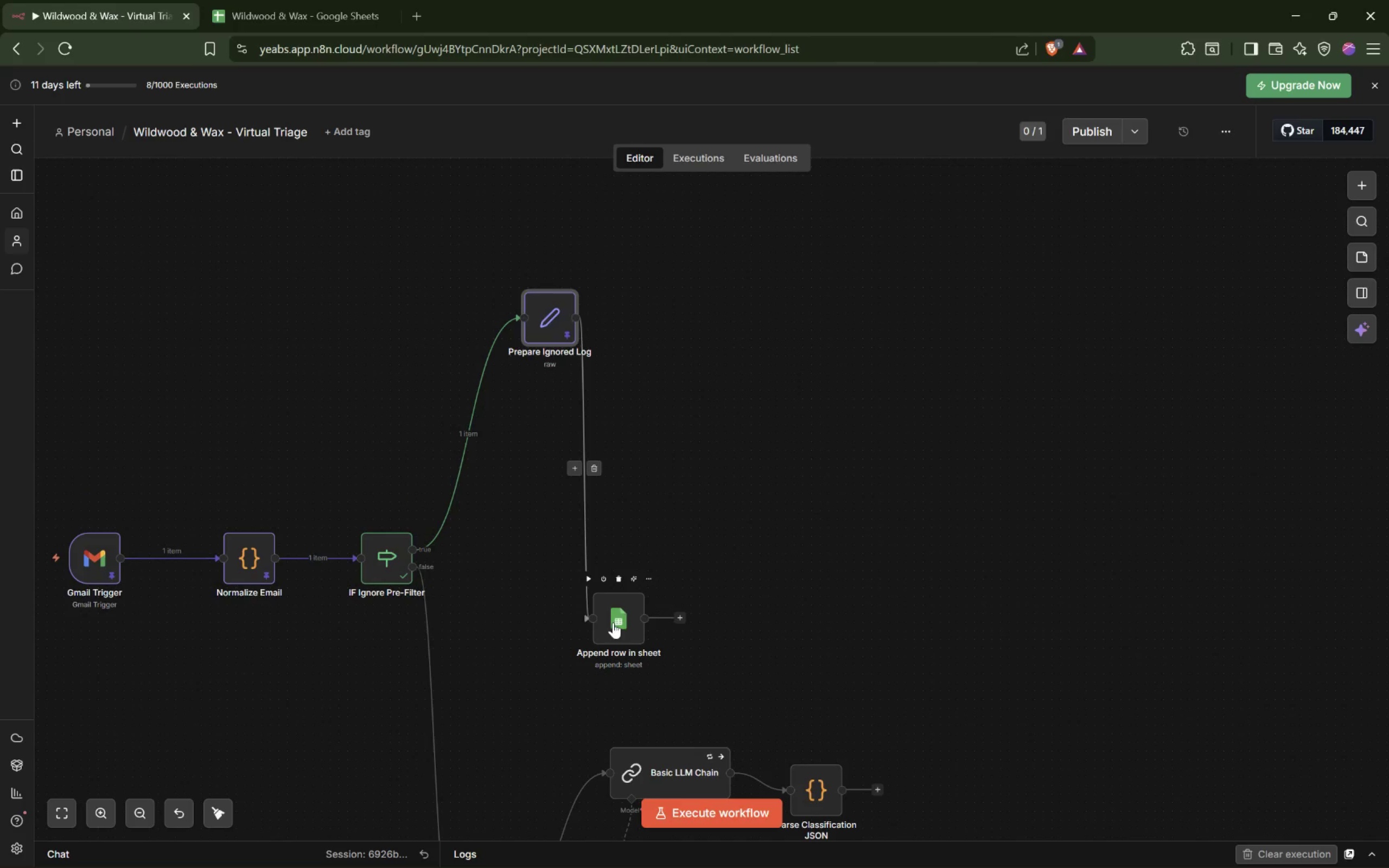 
left_click_drag(start_coordinate=[613, 621], to_coordinate=[737, 320])
 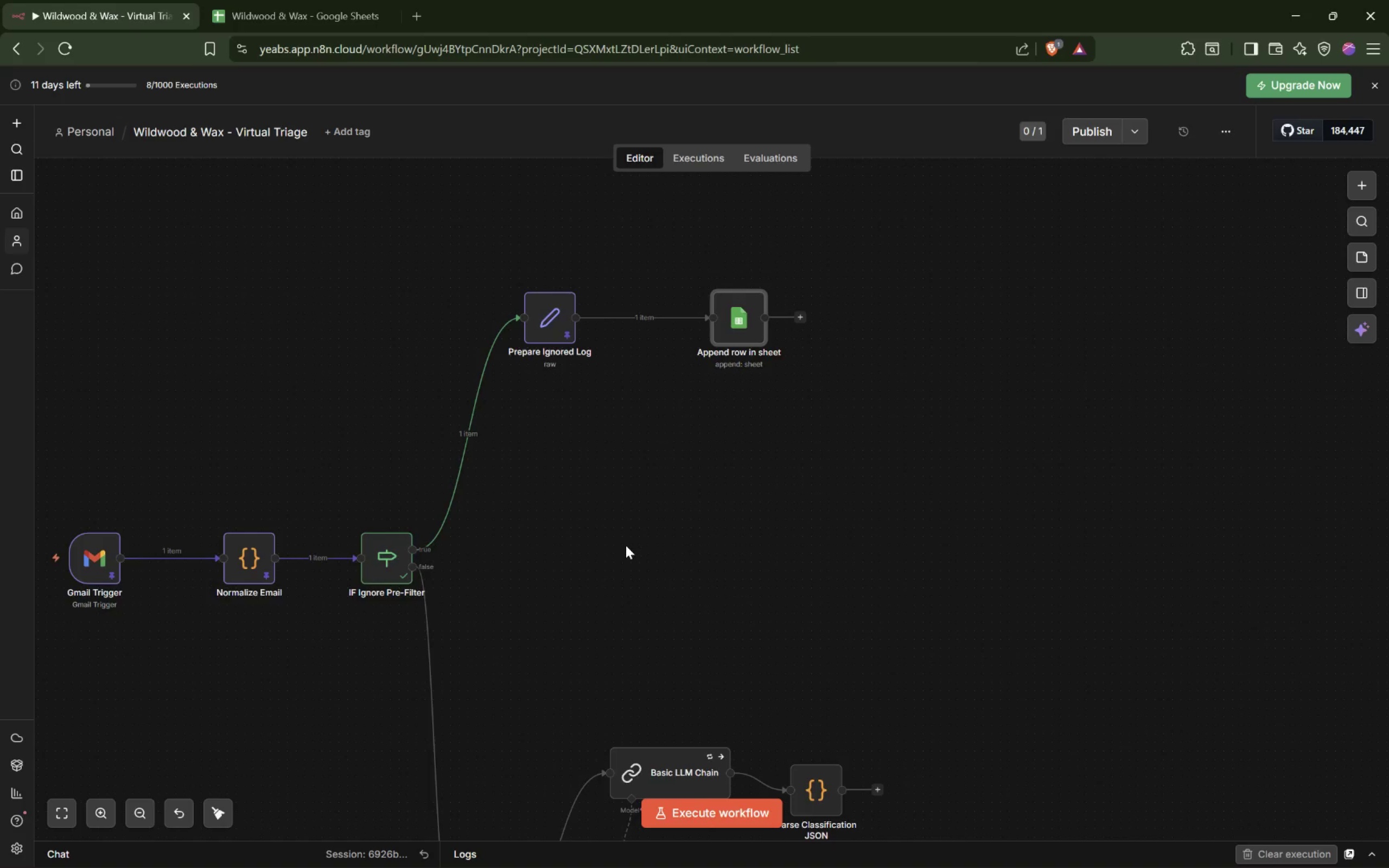 
left_click_drag(start_coordinate=[474, 724], to_coordinate=[563, 680])
 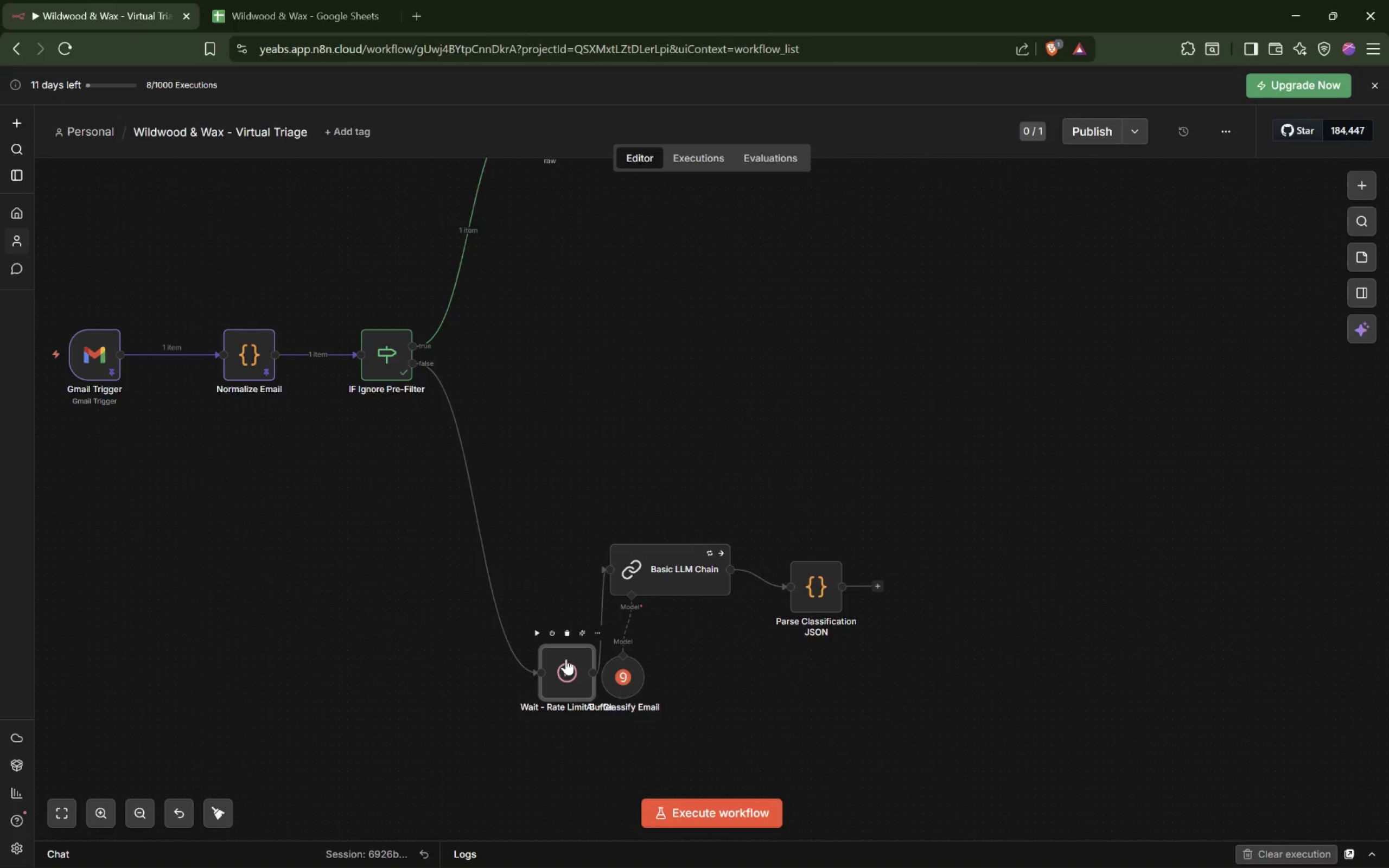 
scroll: coordinate [626, 545], scroll_direction: down, amount: 4.0
 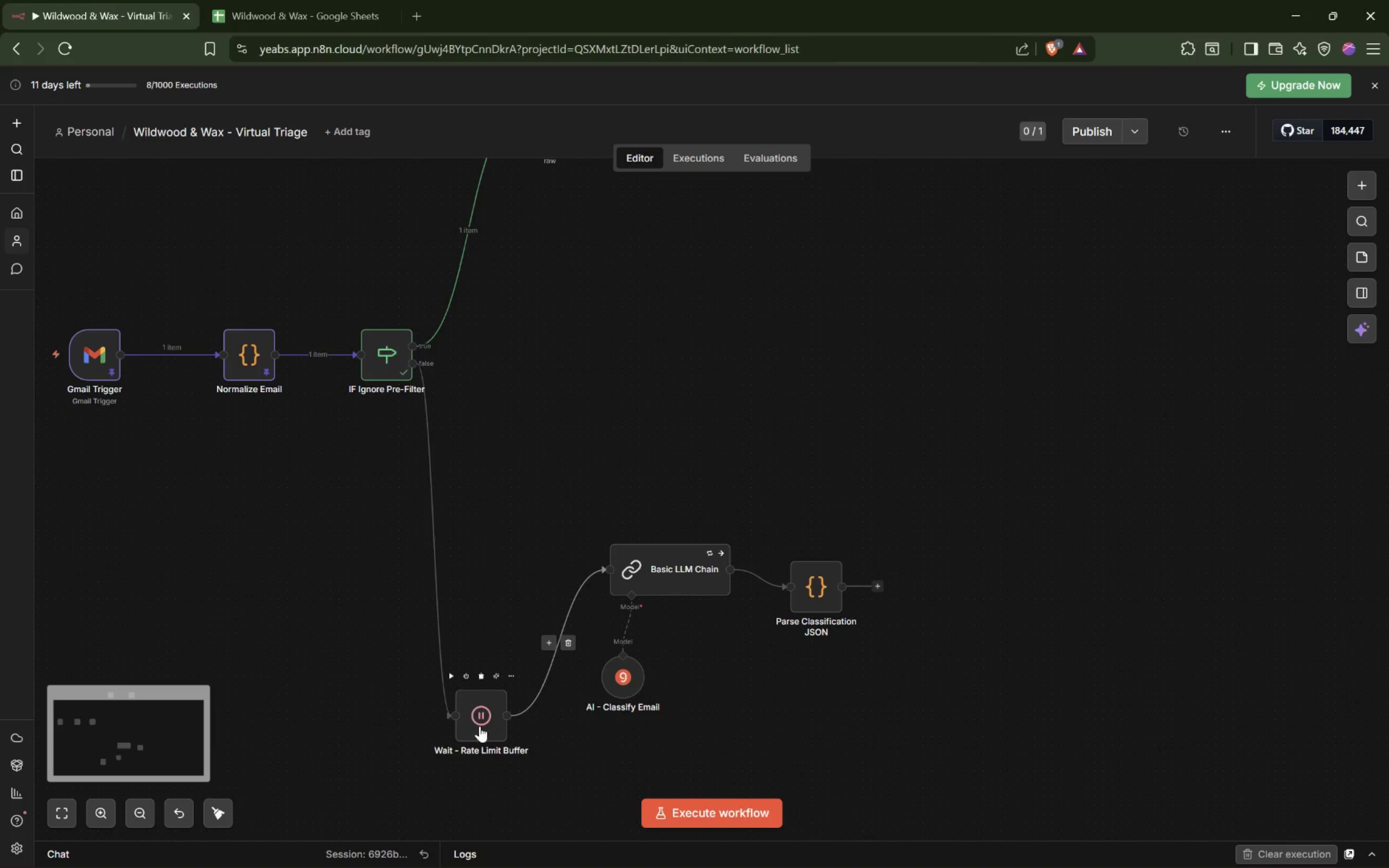 
scroll: coordinate [566, 659], scroll_direction: up, amount: 2.0
 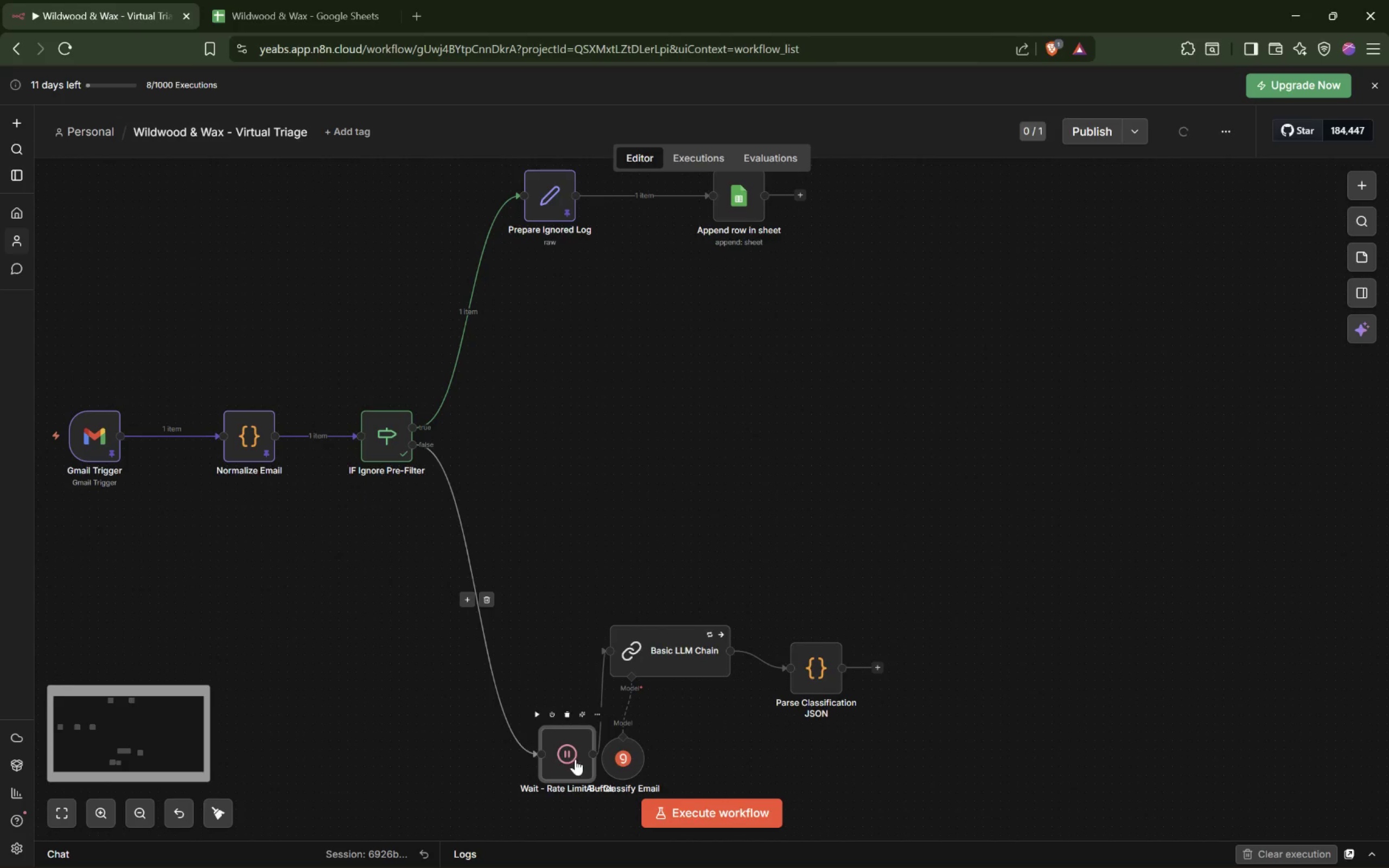 
left_click_drag(start_coordinate=[573, 758], to_coordinate=[553, 709])
 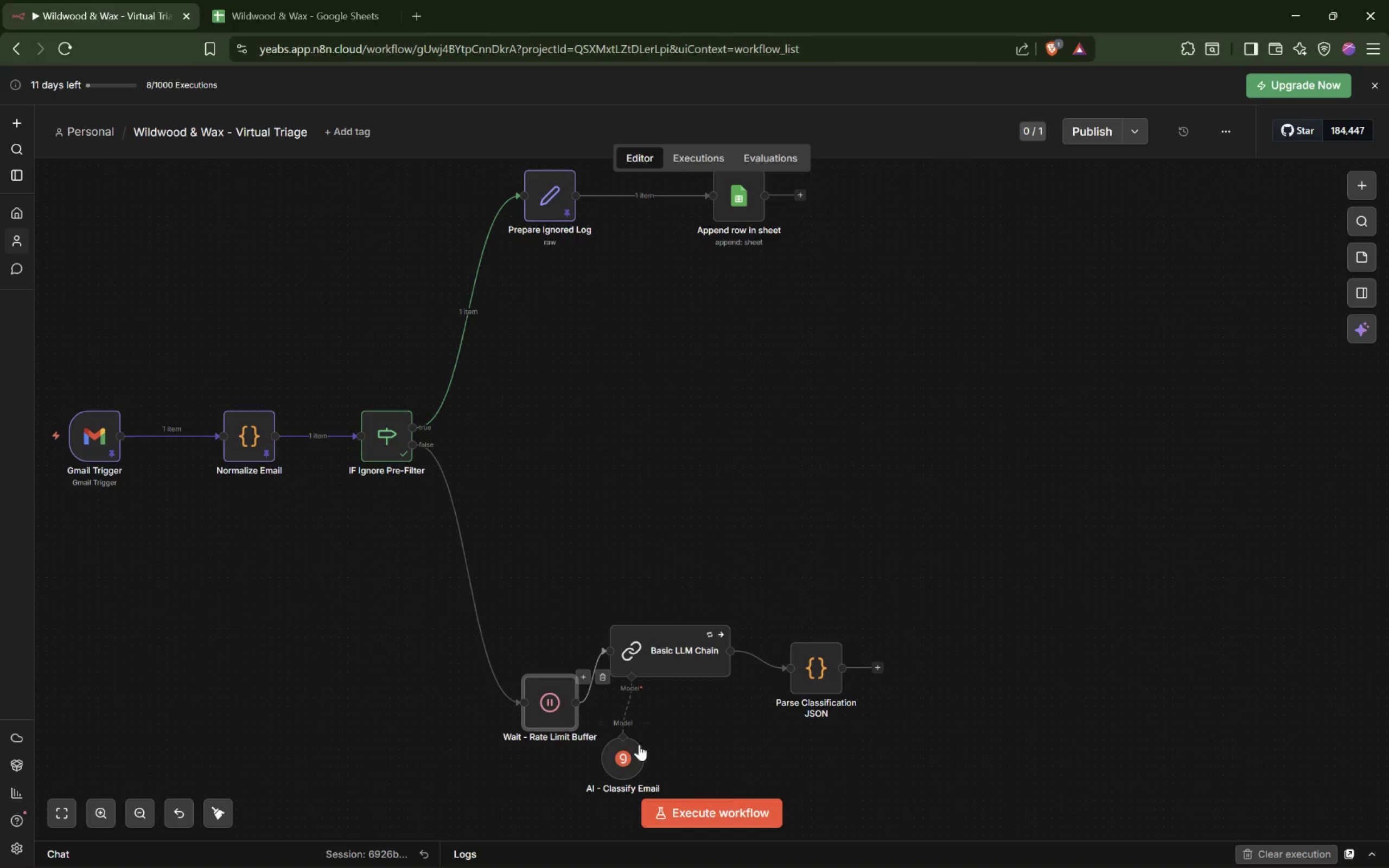 
left_click_drag(start_coordinate=[628, 755], to_coordinate=[675, 512])
 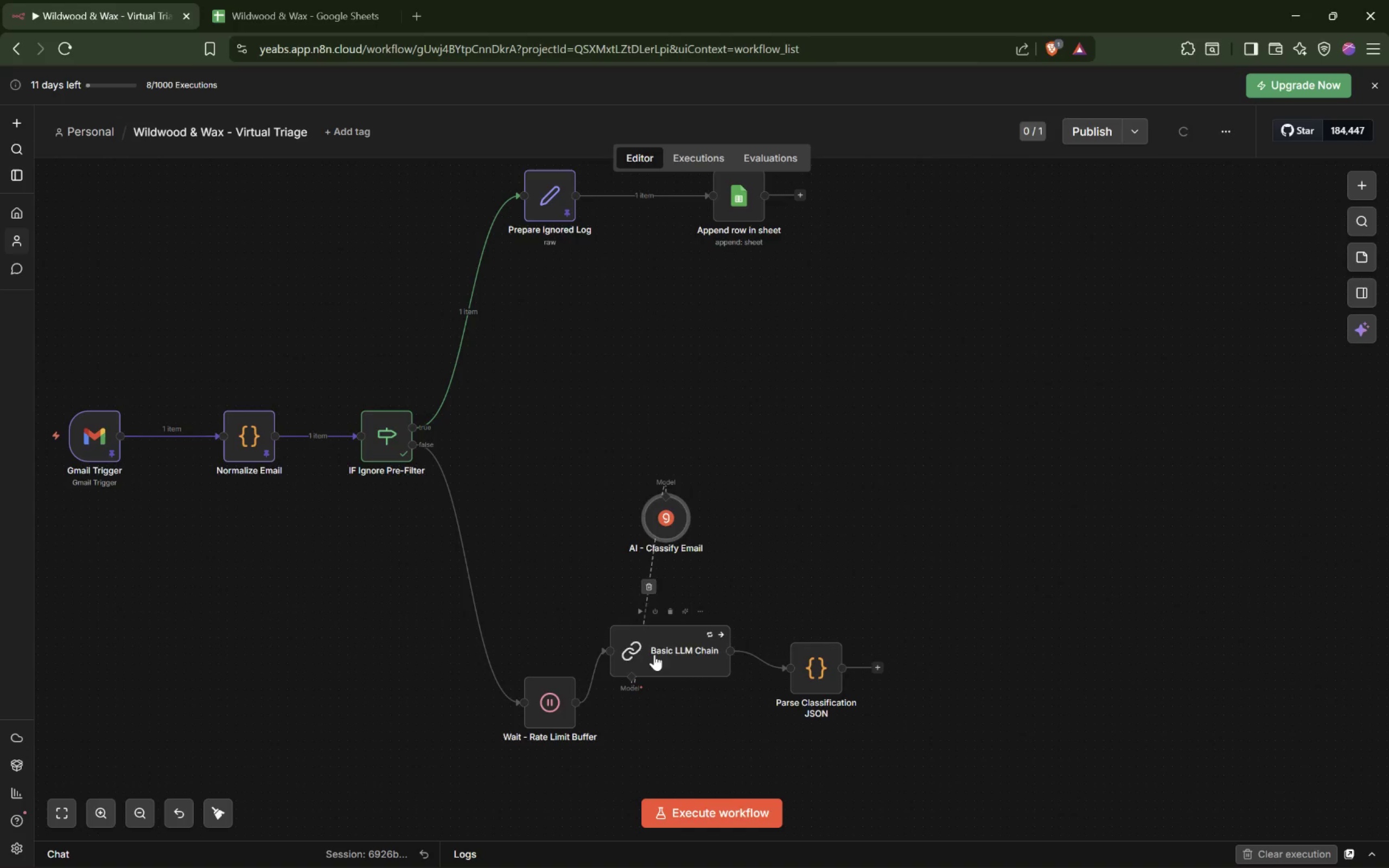 
left_click_drag(start_coordinate=[657, 655], to_coordinate=[678, 712])
 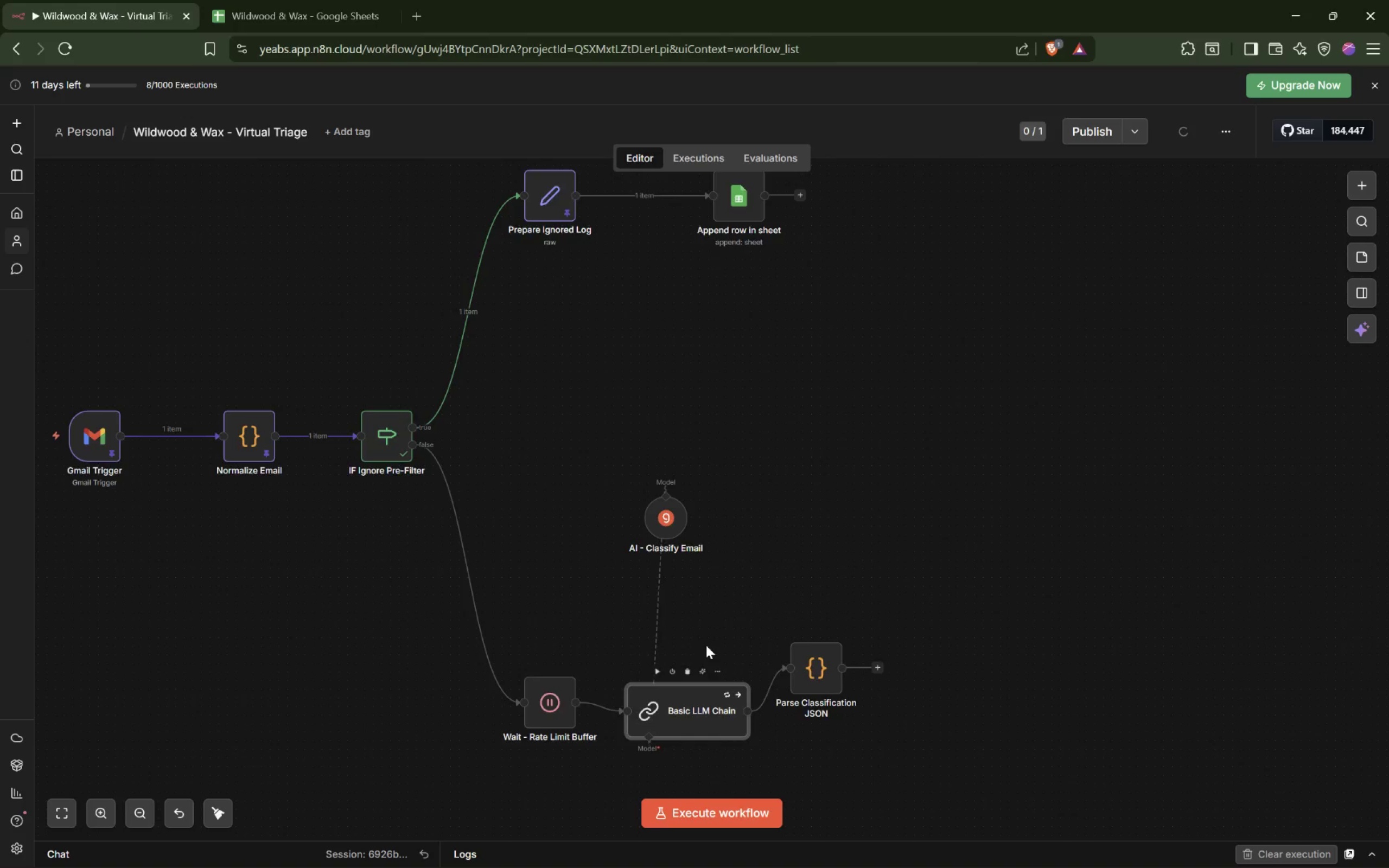 
scroll: coordinate [707, 644], scroll_direction: down, amount: 3.0
 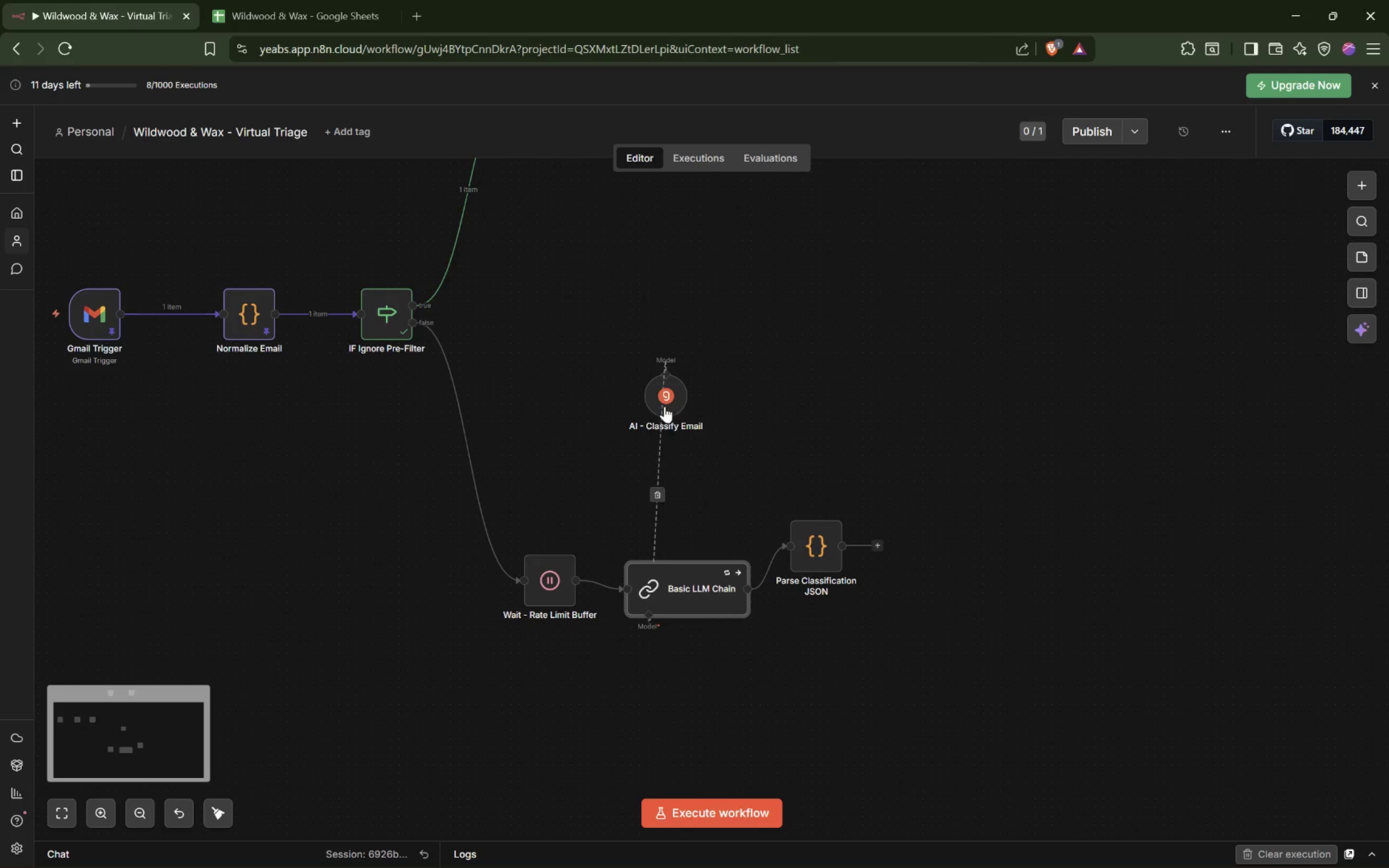 
left_click_drag(start_coordinate=[661, 388], to_coordinate=[658, 644])
 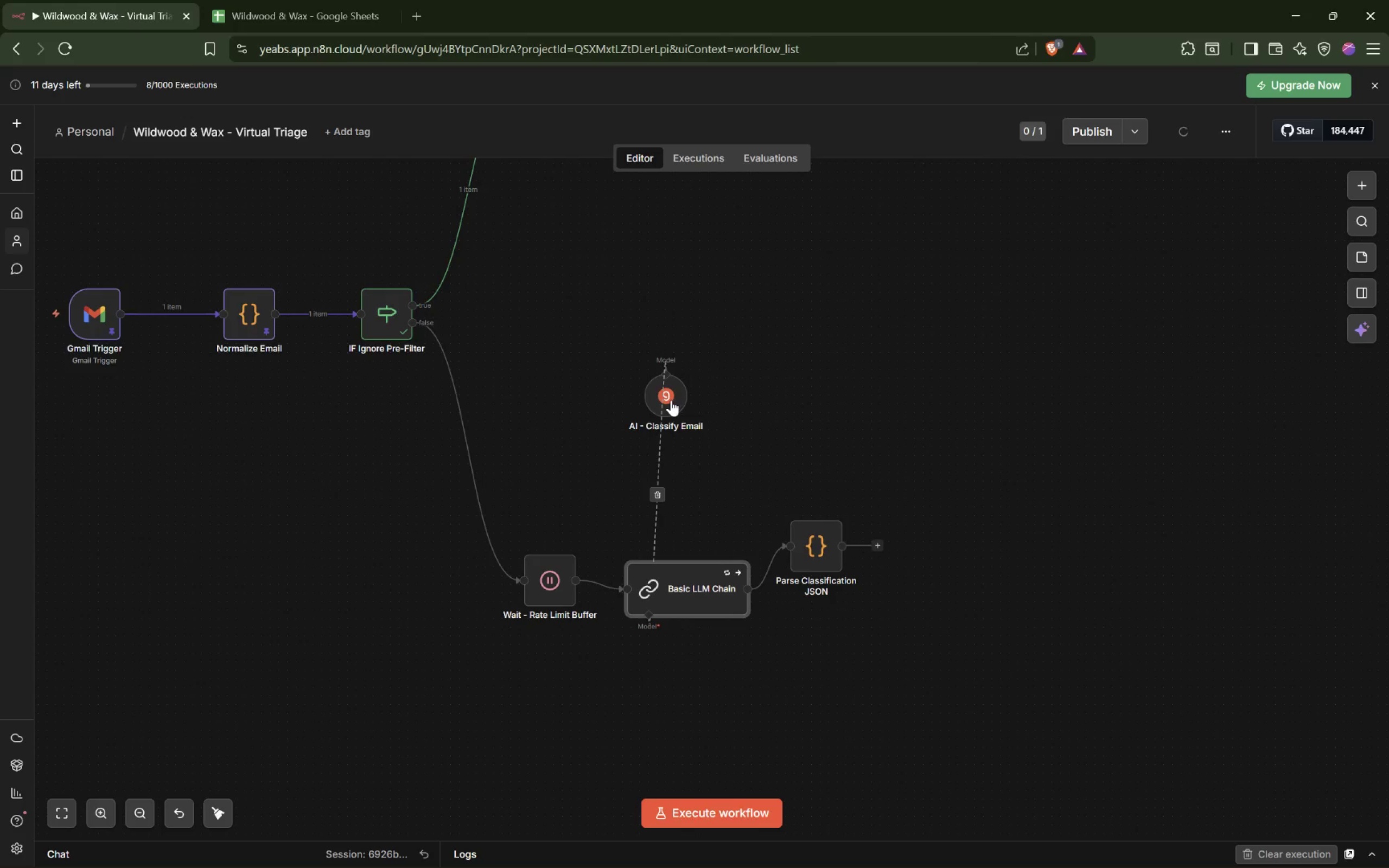 
left_click_drag(start_coordinate=[671, 400], to_coordinate=[706, 498])
 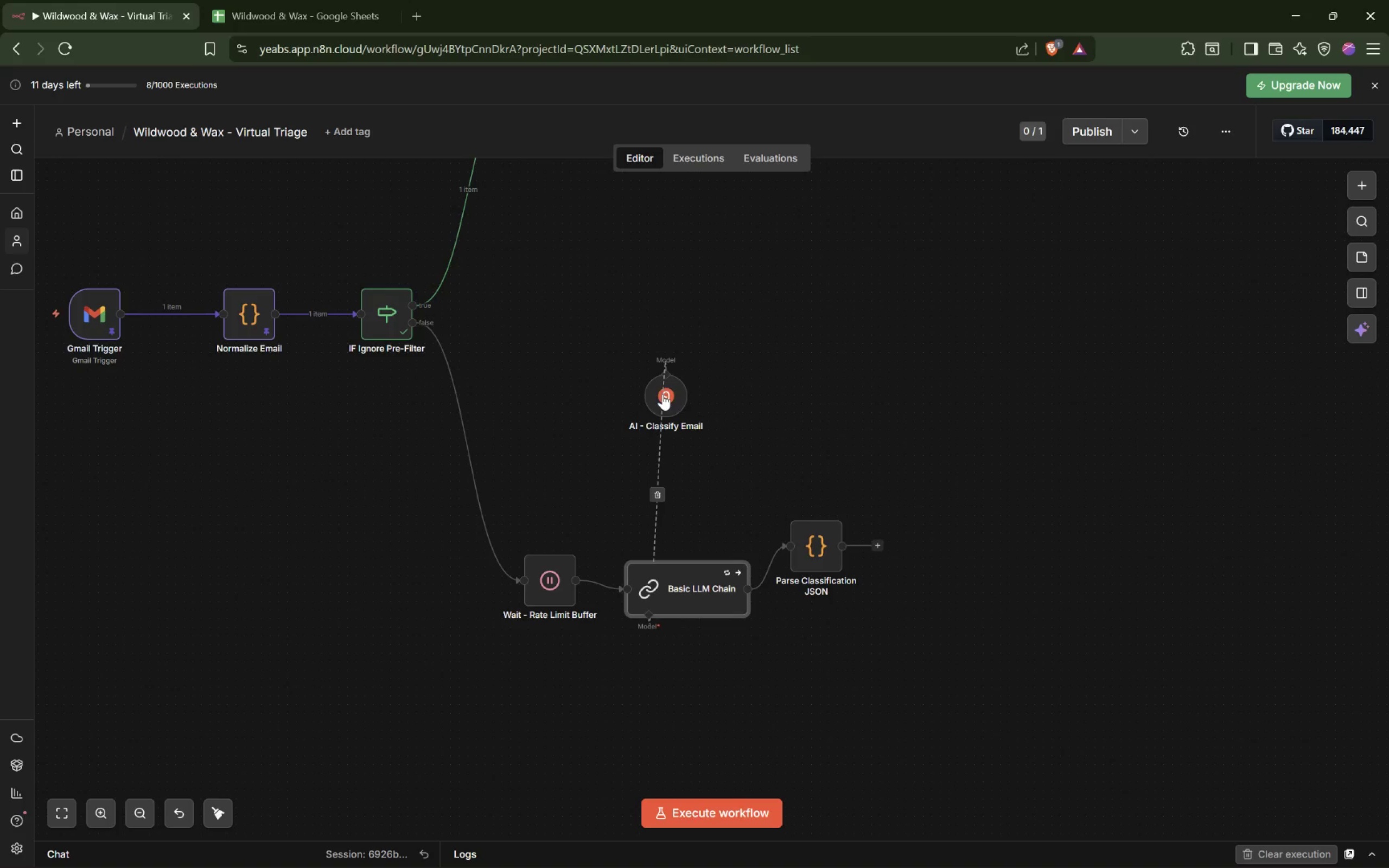 
left_click_drag(start_coordinate=[666, 391], to_coordinate=[636, 400])
 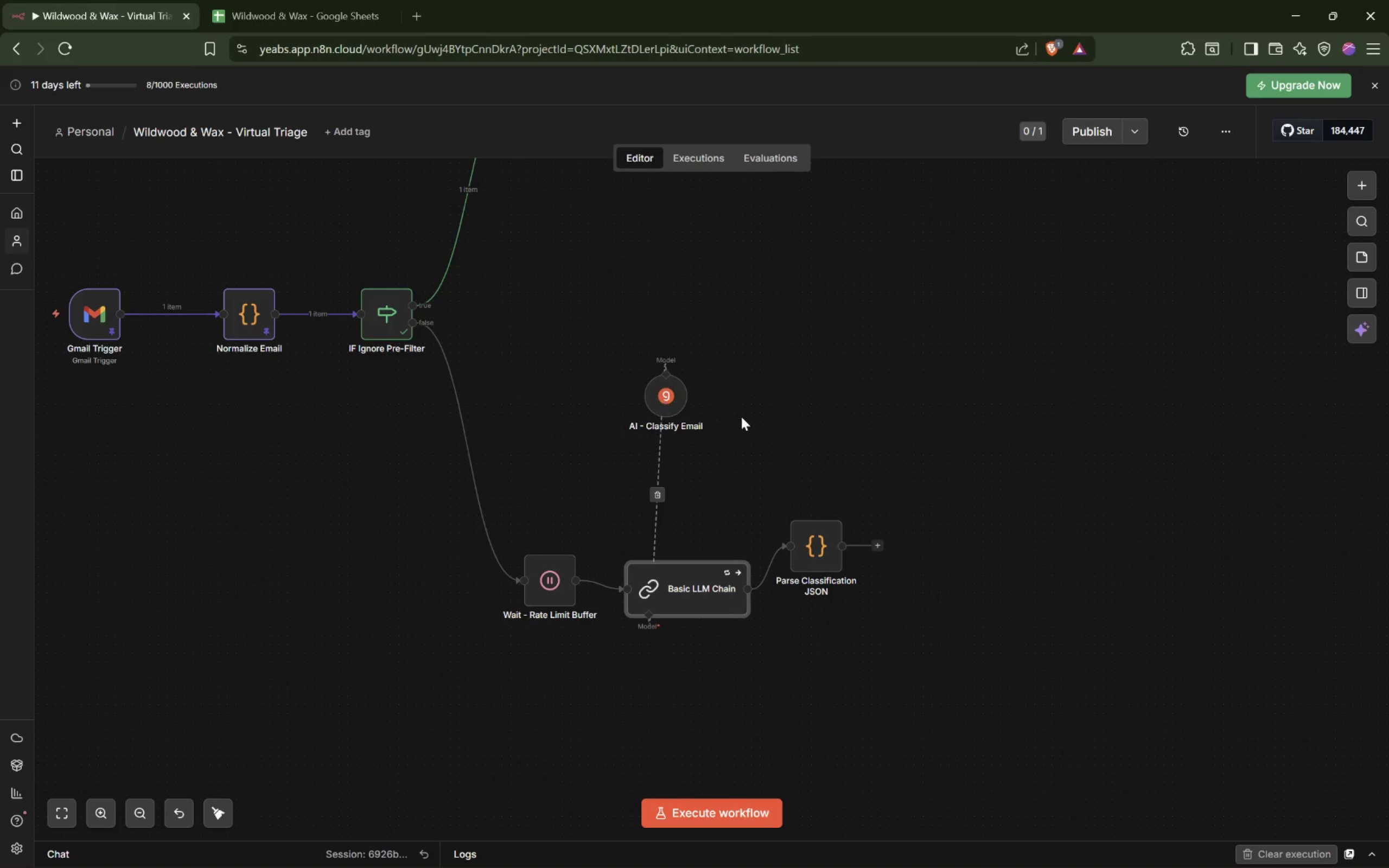 
left_click([743, 417])
 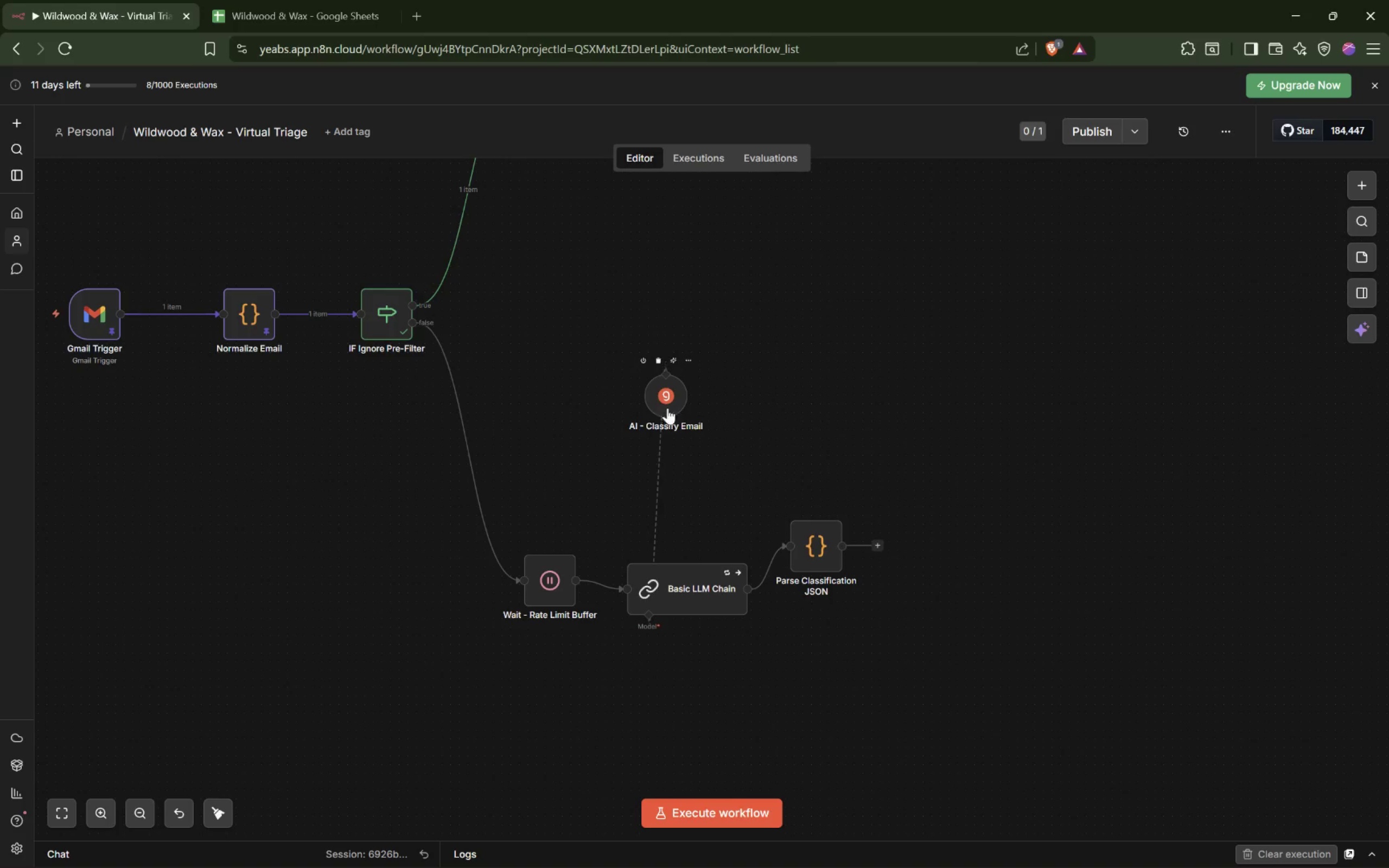 
left_click_drag(start_coordinate=[668, 399], to_coordinate=[653, 700])
 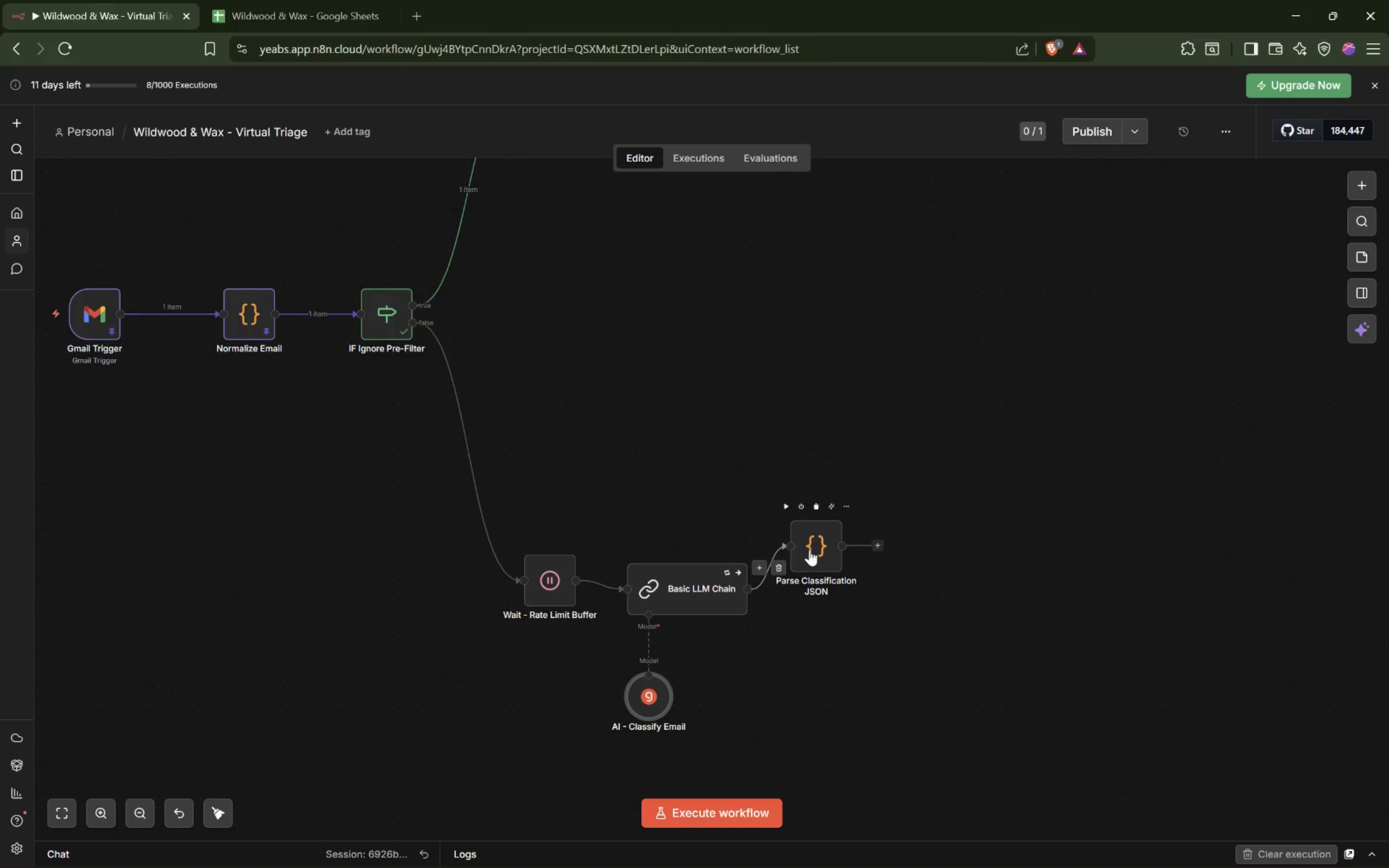 
left_click_drag(start_coordinate=[810, 550], to_coordinate=[863, 594])
 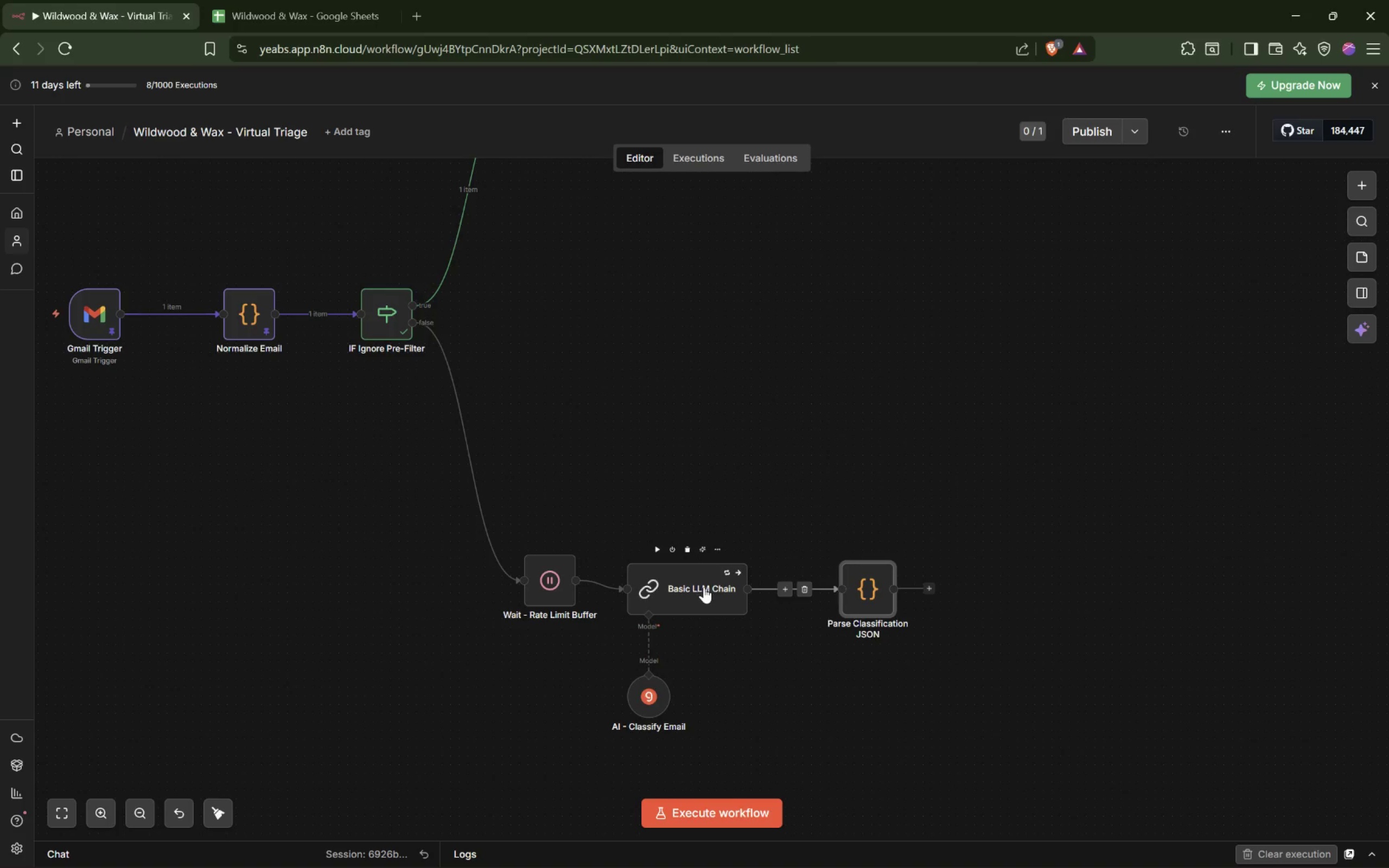 
left_click_drag(start_coordinate=[693, 588], to_coordinate=[726, 581])
 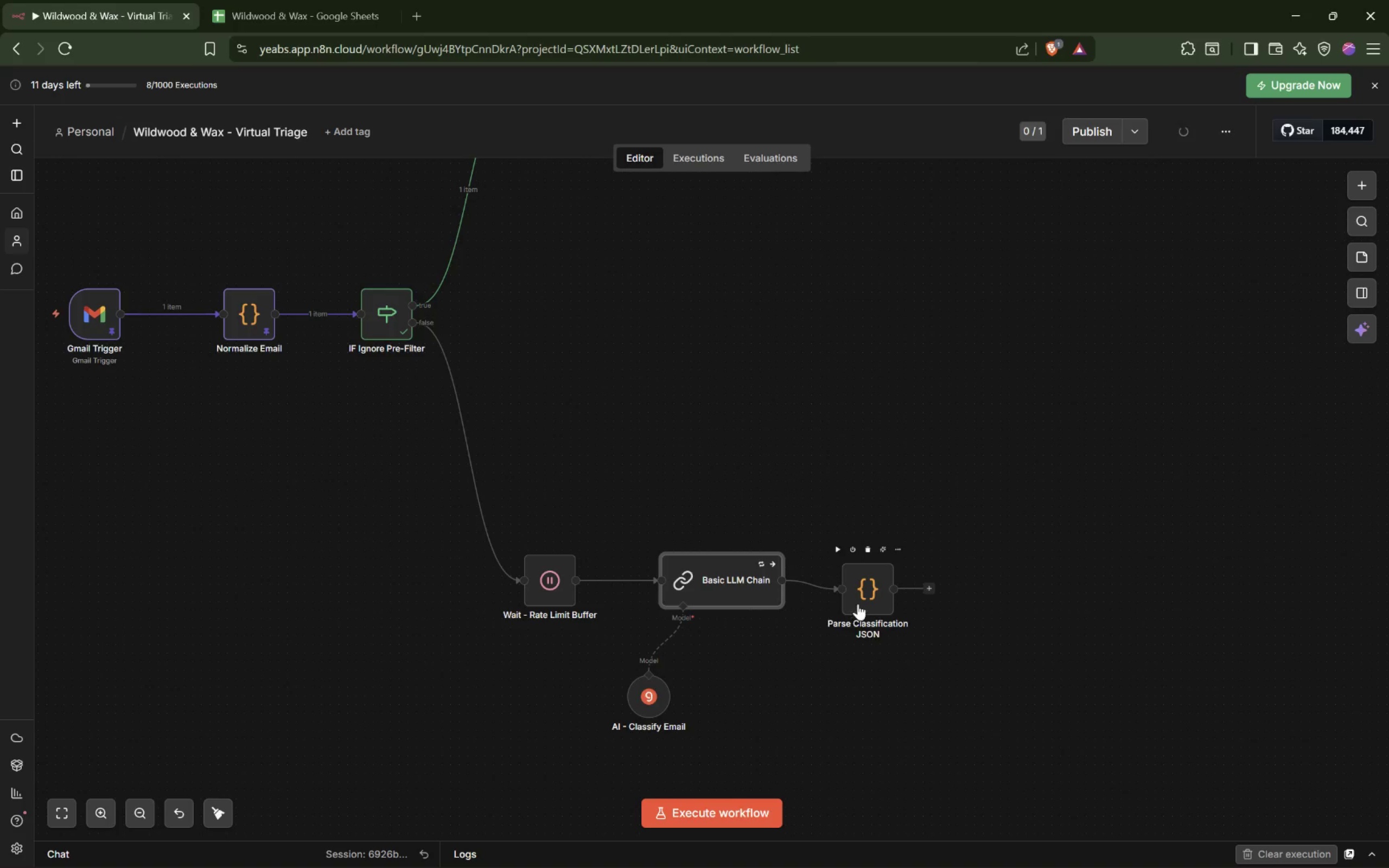 
left_click_drag(start_coordinate=[858, 602], to_coordinate=[889, 592])
 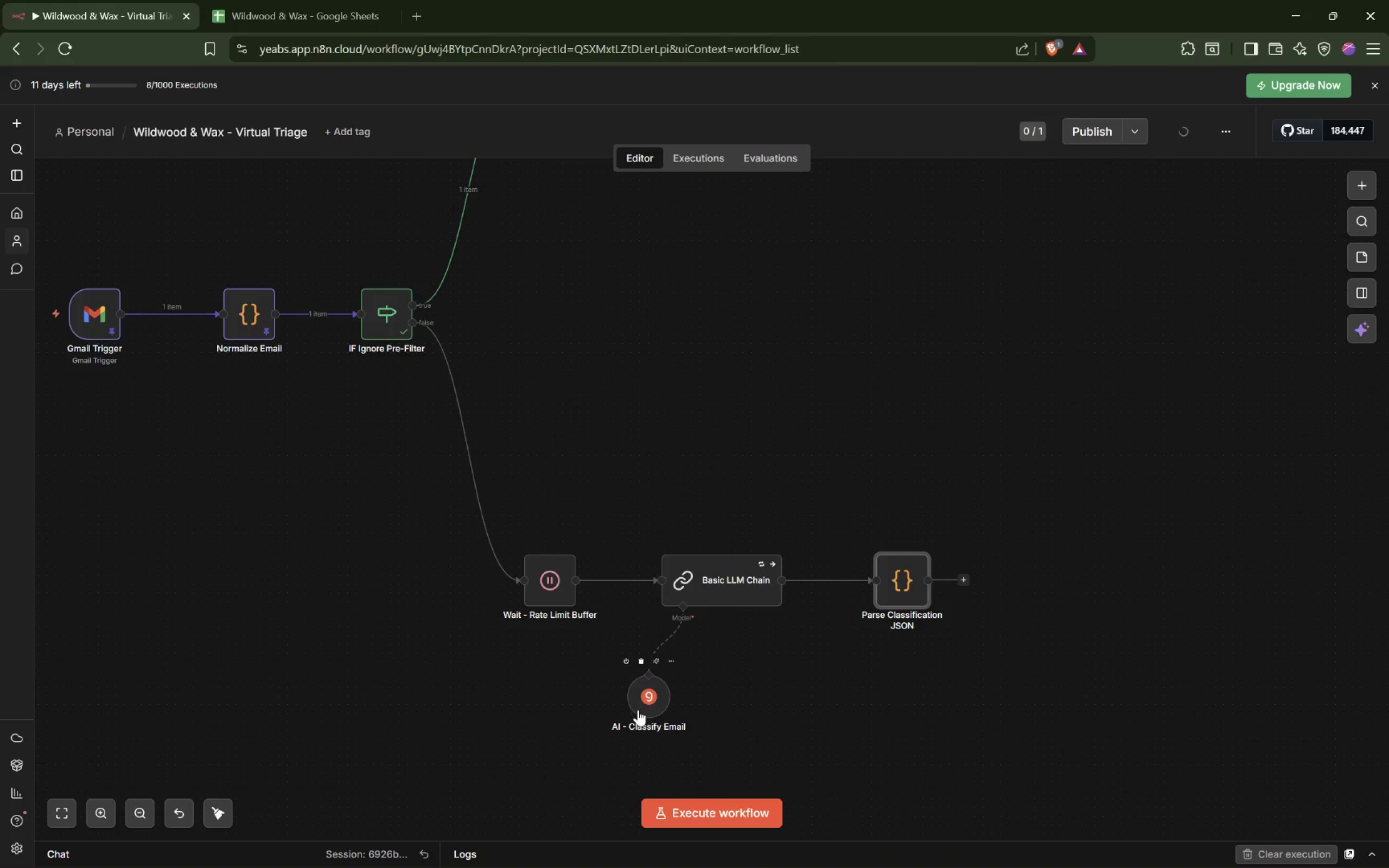 
left_click_drag(start_coordinate=[642, 708], to_coordinate=[678, 722])
 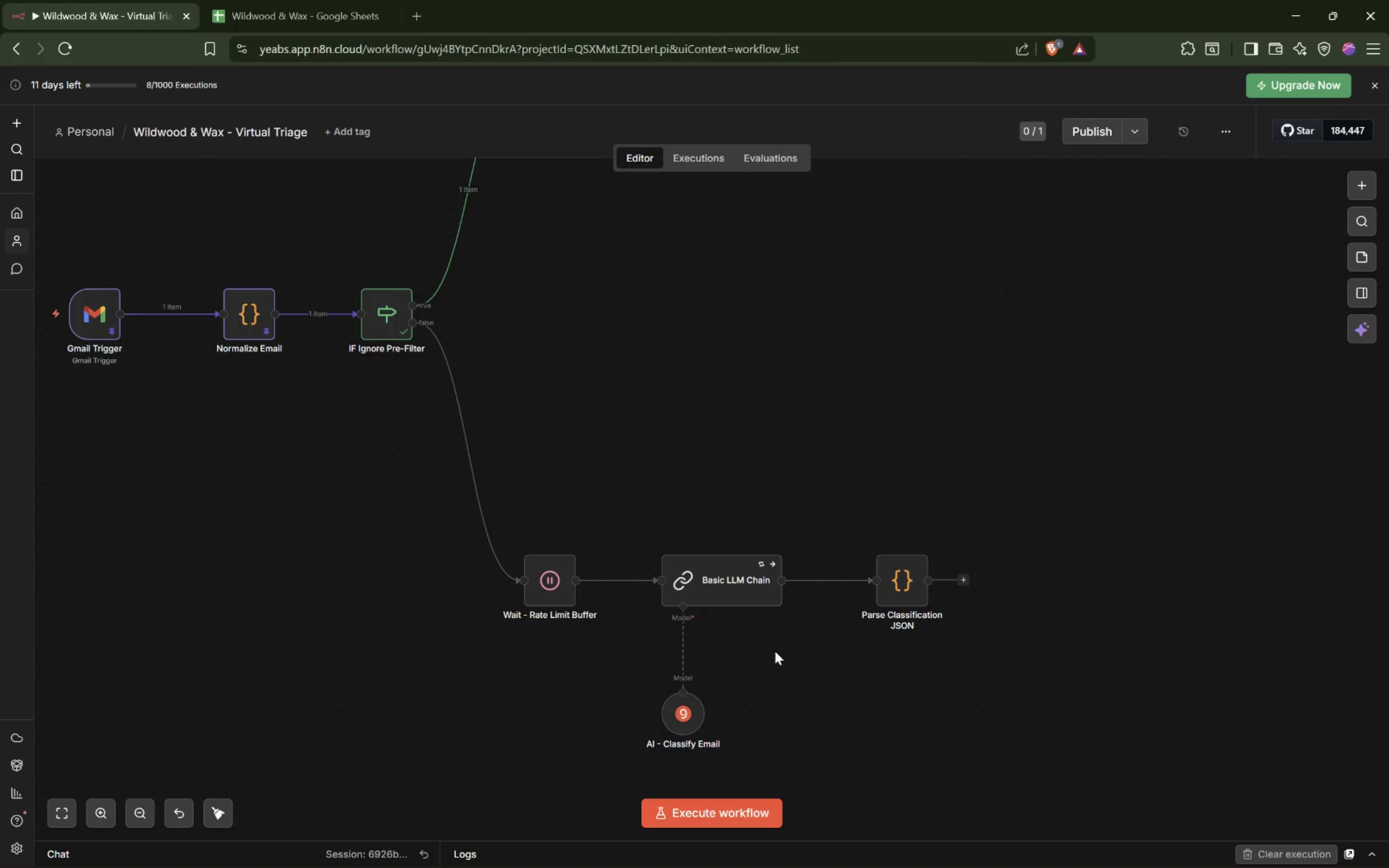 
scroll: coordinate [722, 502], scroll_direction: up, amount: 5.0
 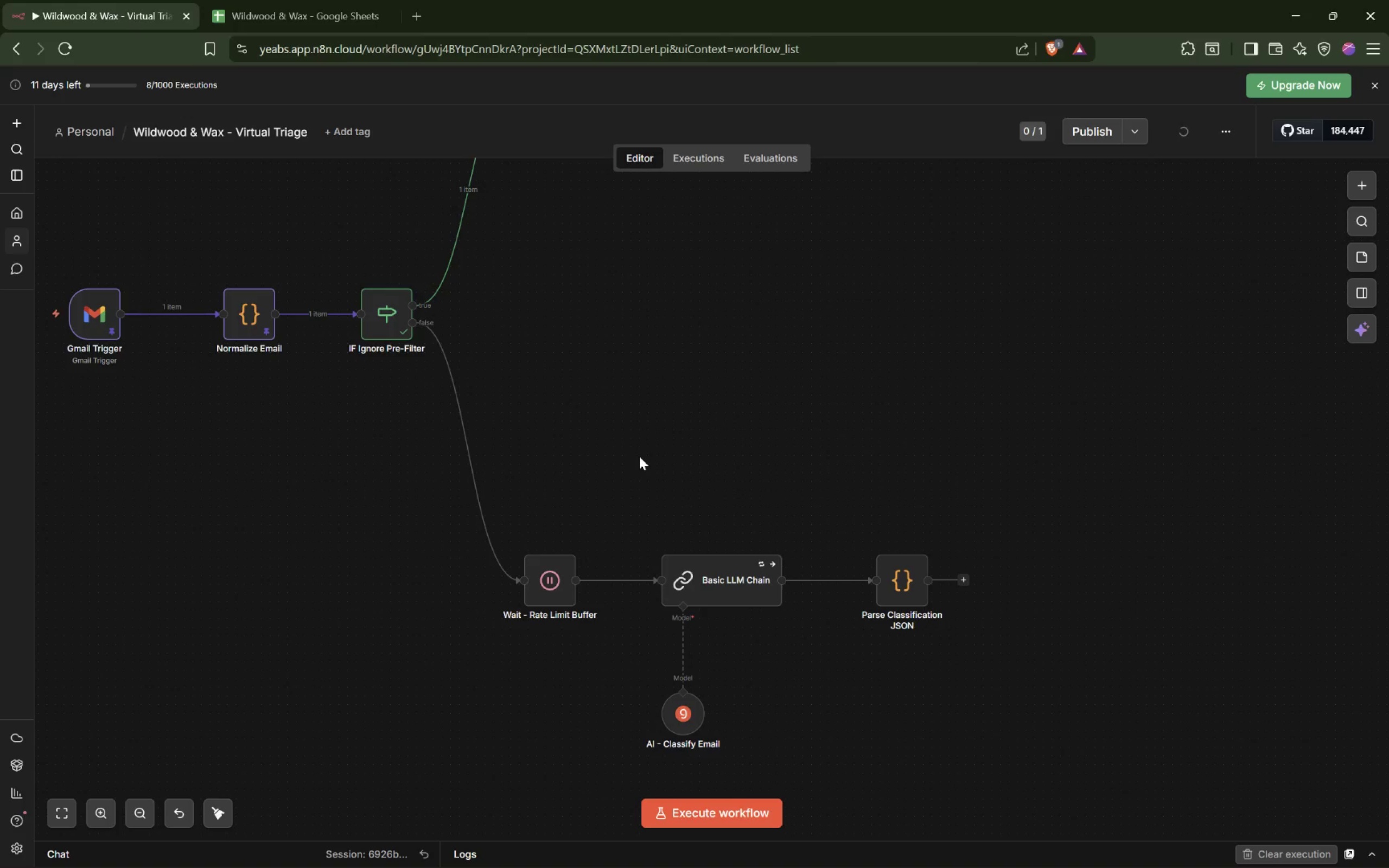 
left_click_drag(start_coordinate=[456, 239], to_coordinate=[779, 405])
 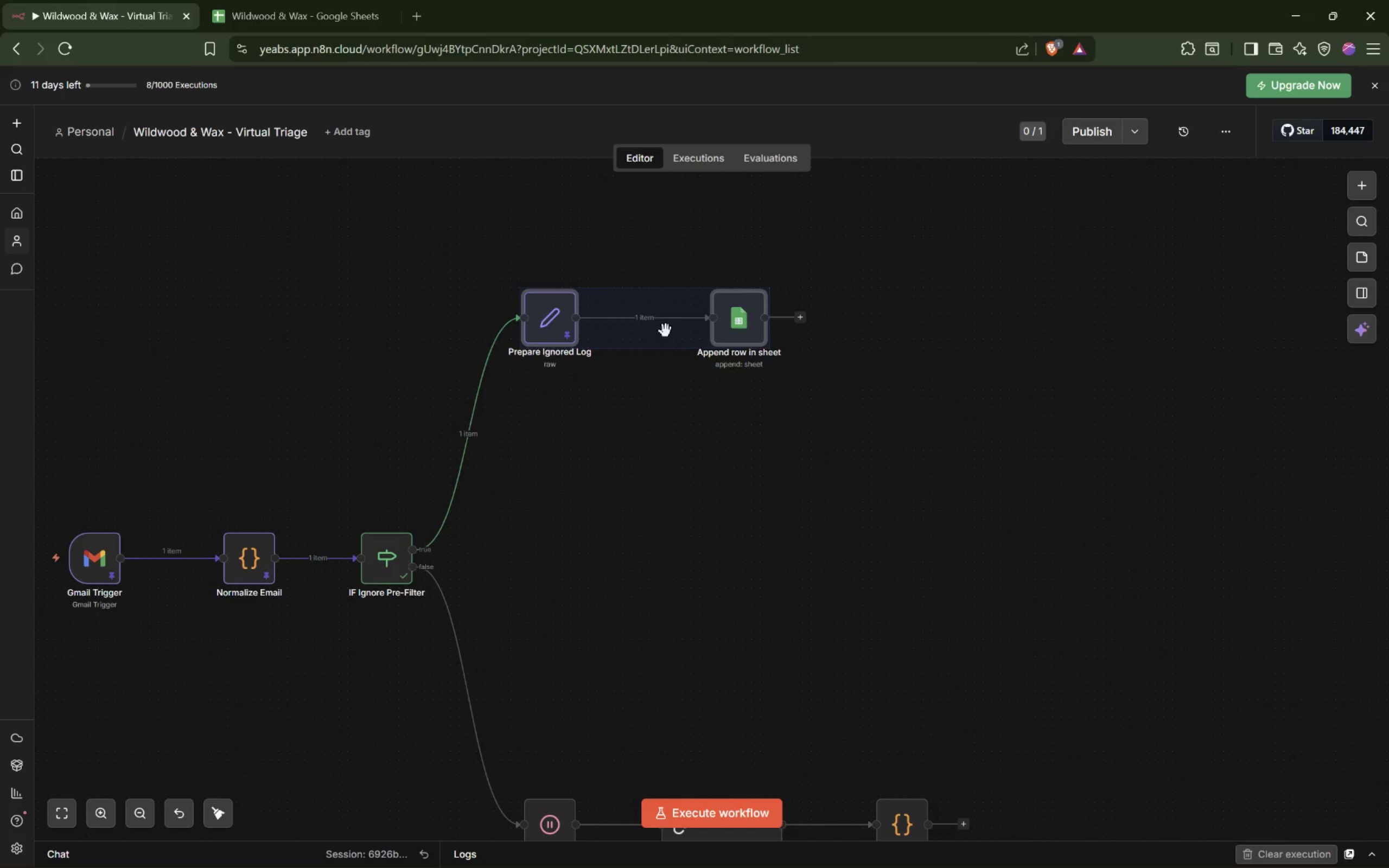 
scroll: coordinate [637, 454], scroll_direction: up, amount: 6.0
 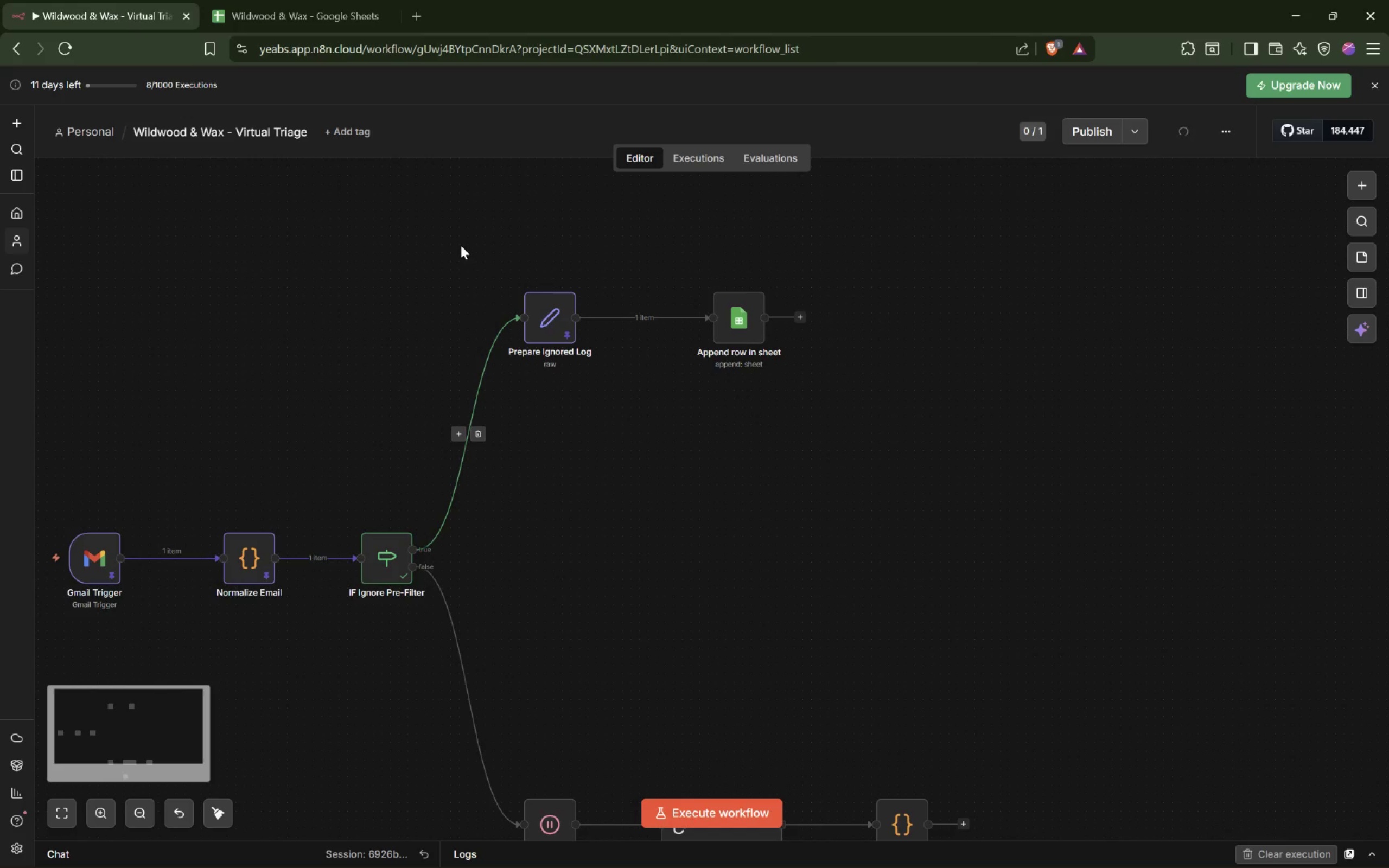 
left_click_drag(start_coordinate=[666, 331], to_coordinate=[646, 438])
 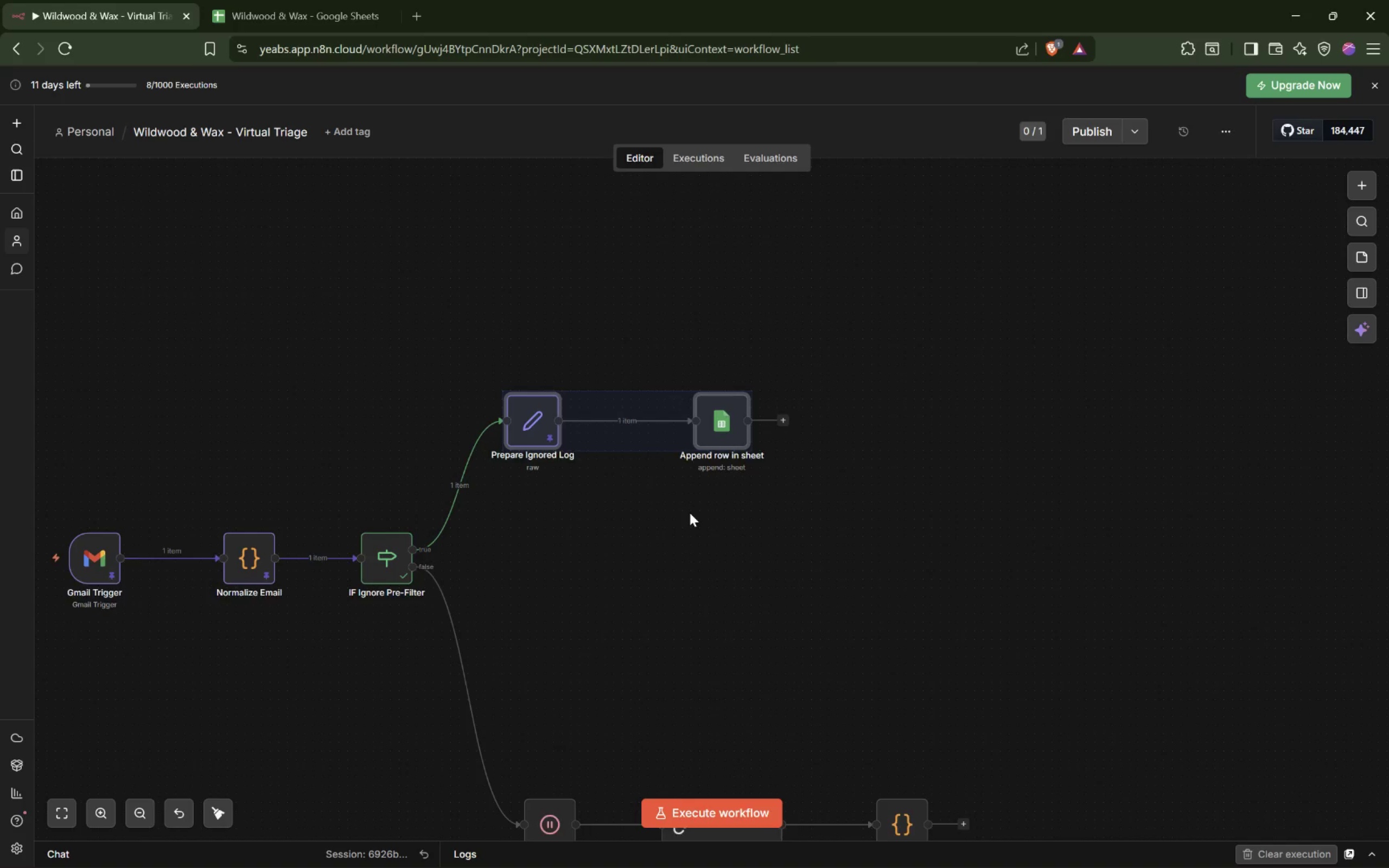 
scroll: coordinate [690, 513], scroll_direction: down, amount: 2.0
 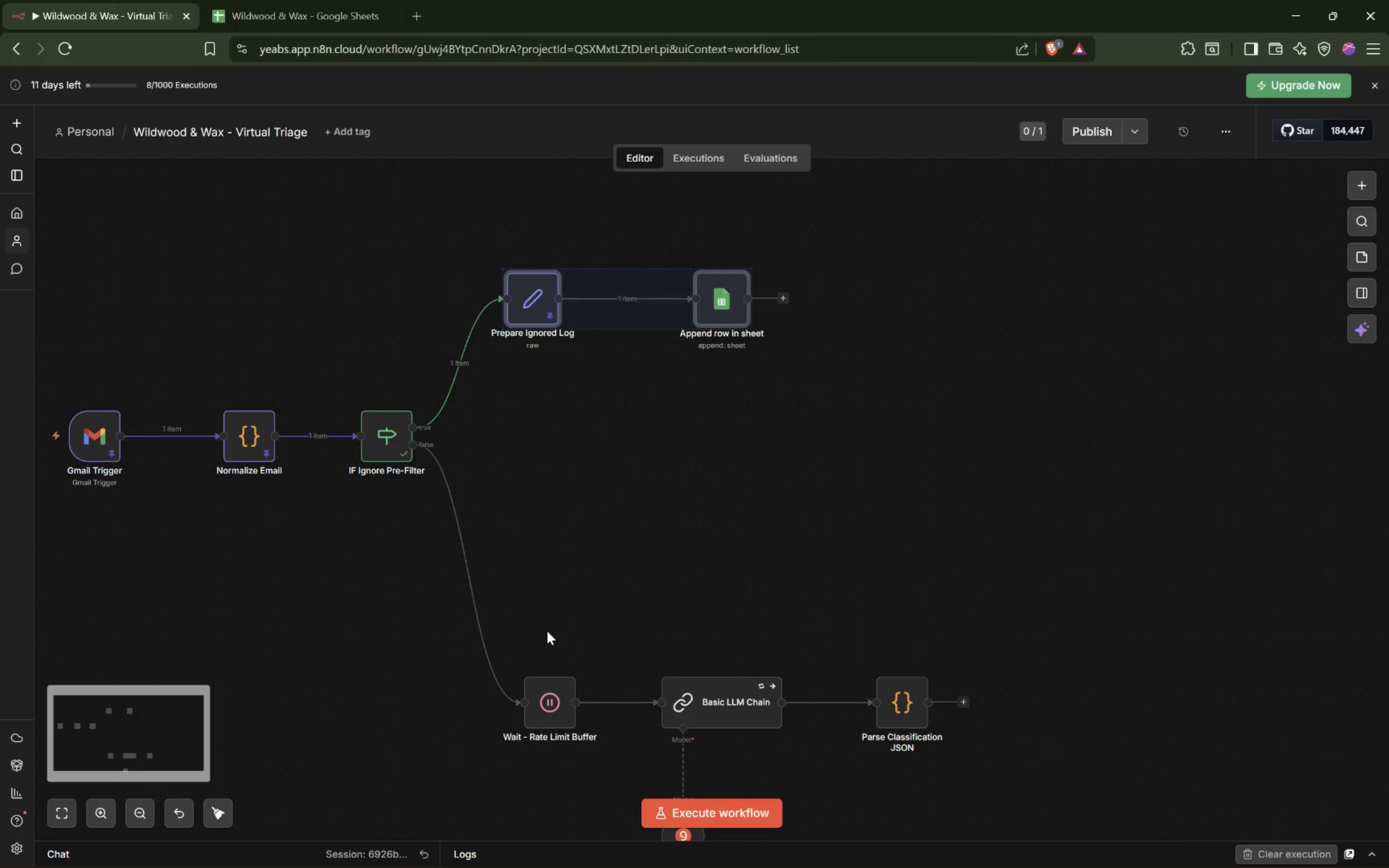 
left_click_drag(start_coordinate=[531, 631], to_coordinate=[940, 822])
 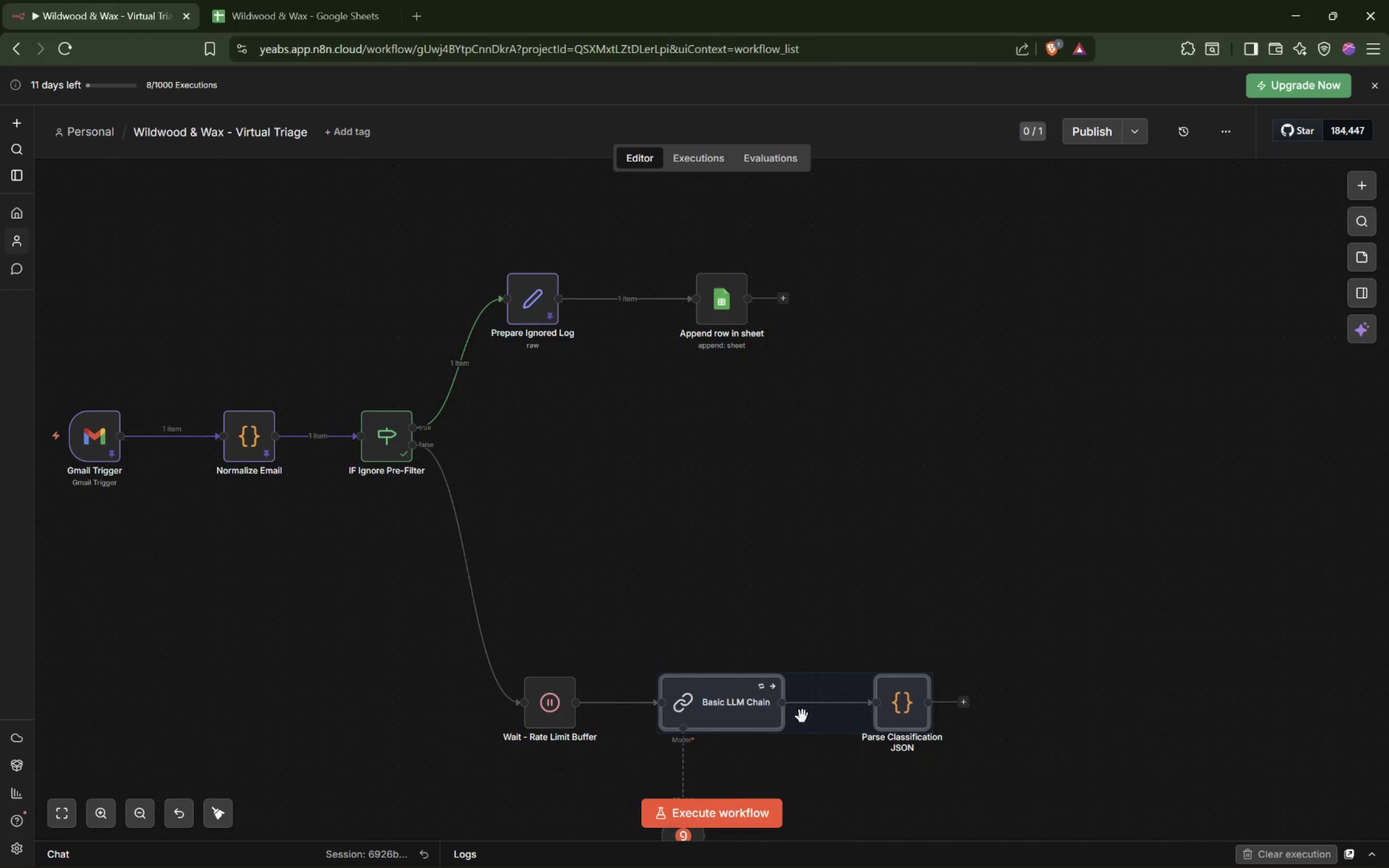 
left_click_drag(start_coordinate=[801, 717], to_coordinate=[798, 572])
 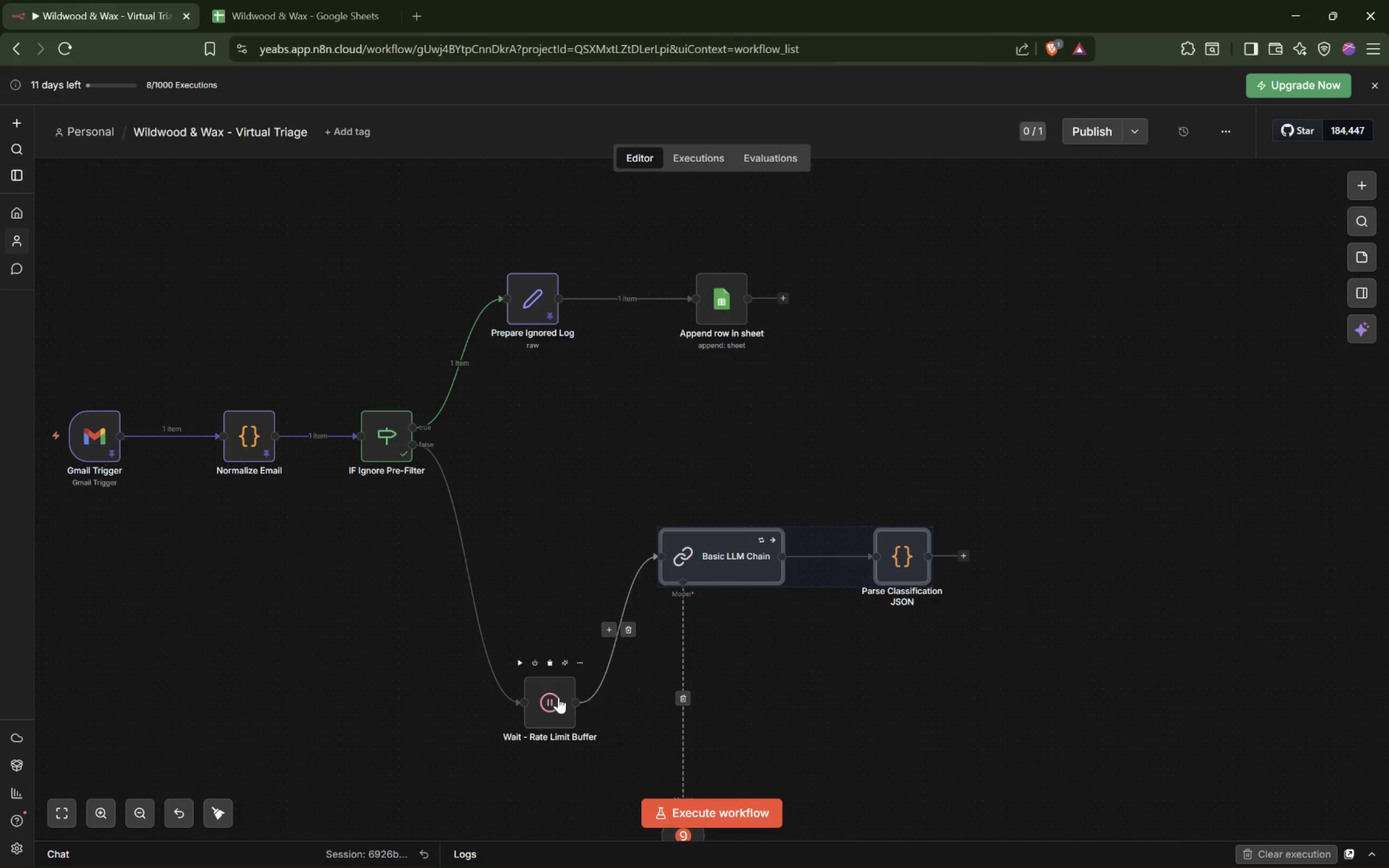 
left_click_drag(start_coordinate=[555, 699], to_coordinate=[553, 553])
 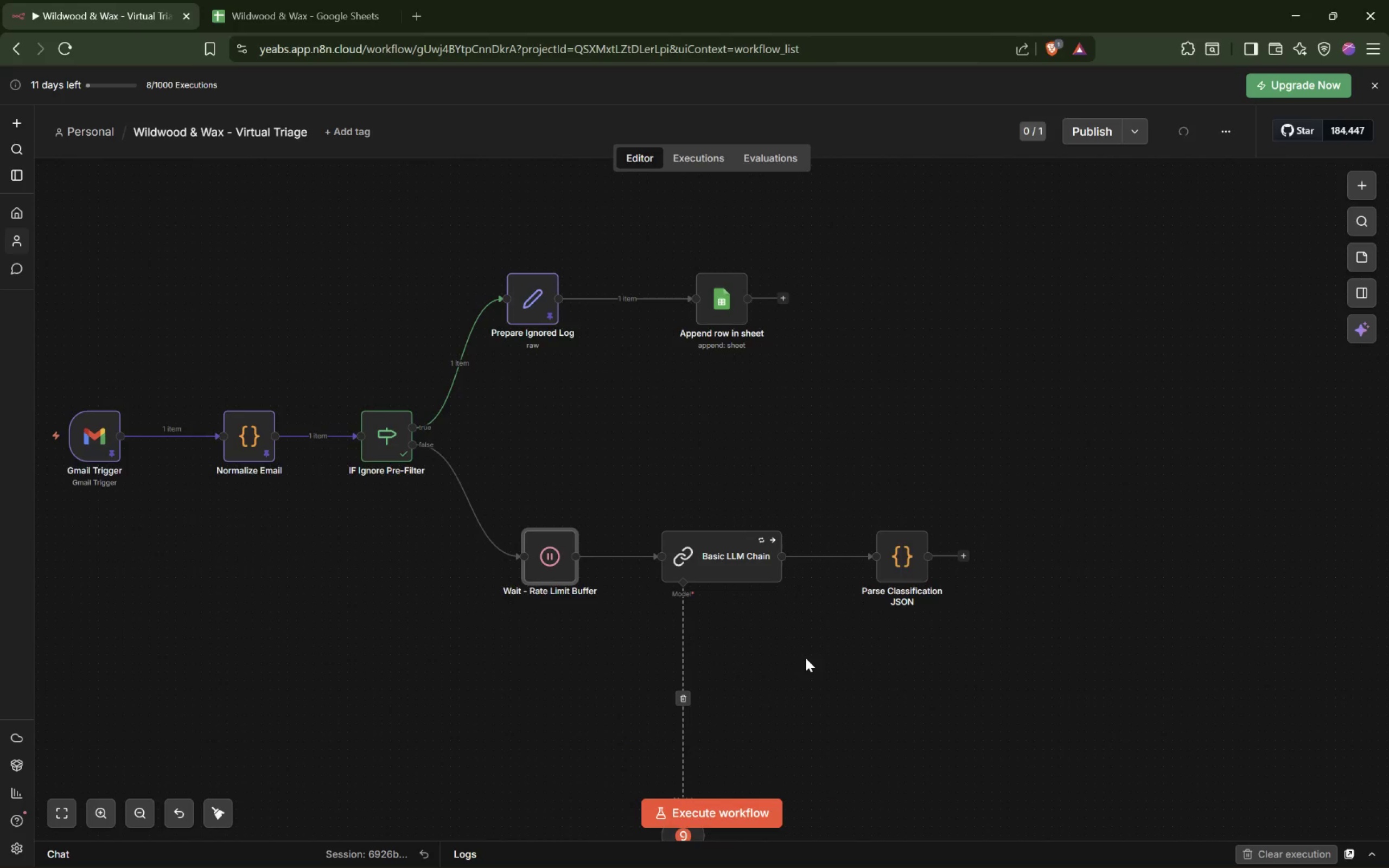 
left_click_drag(start_coordinate=[683, 753], to_coordinate=[681, 598])
 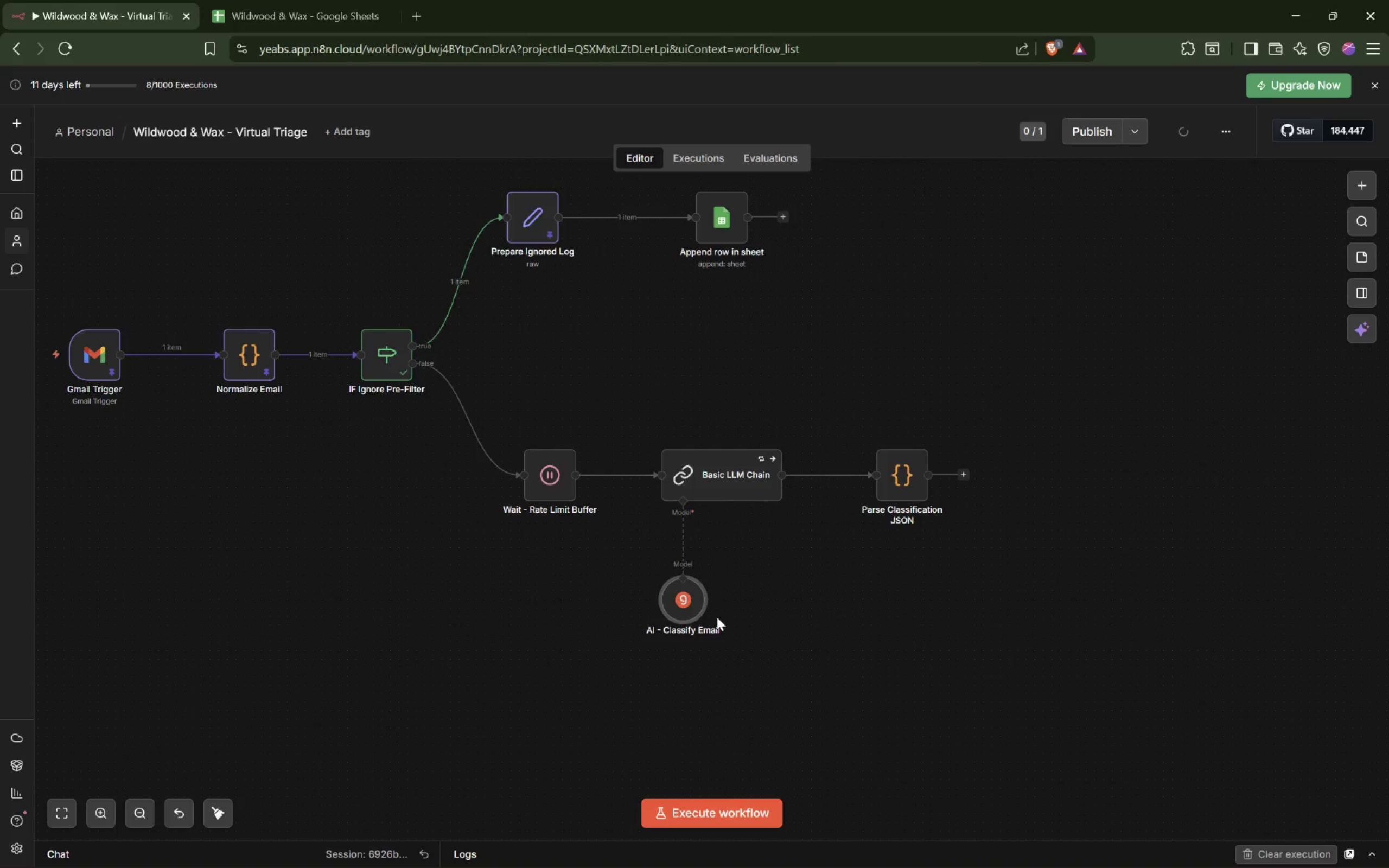 
scroll: coordinate [804, 658], scroll_direction: down, amount: 2.0
 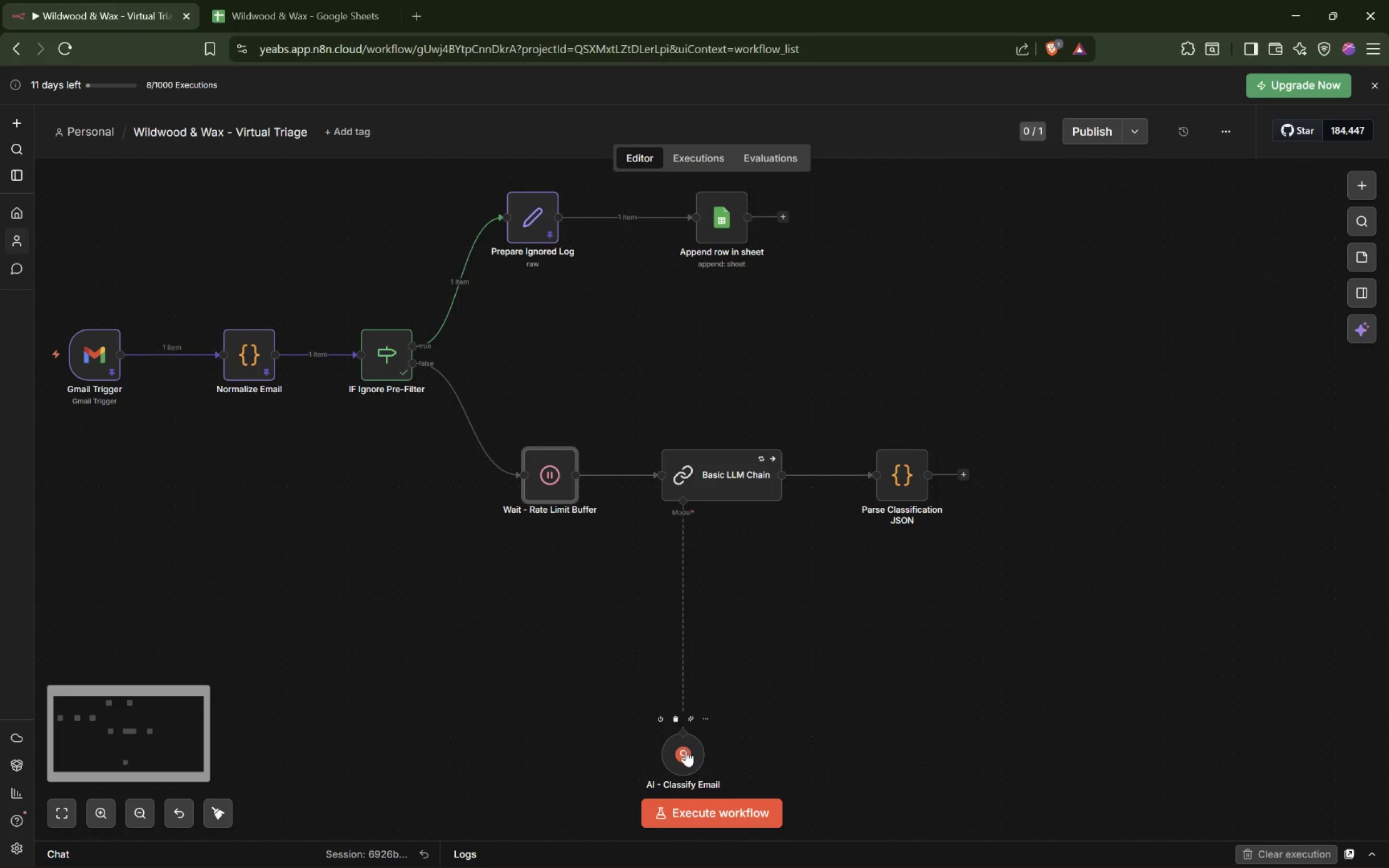 
scroll: coordinate [728, 611], scroll_direction: up, amount: 2.0
 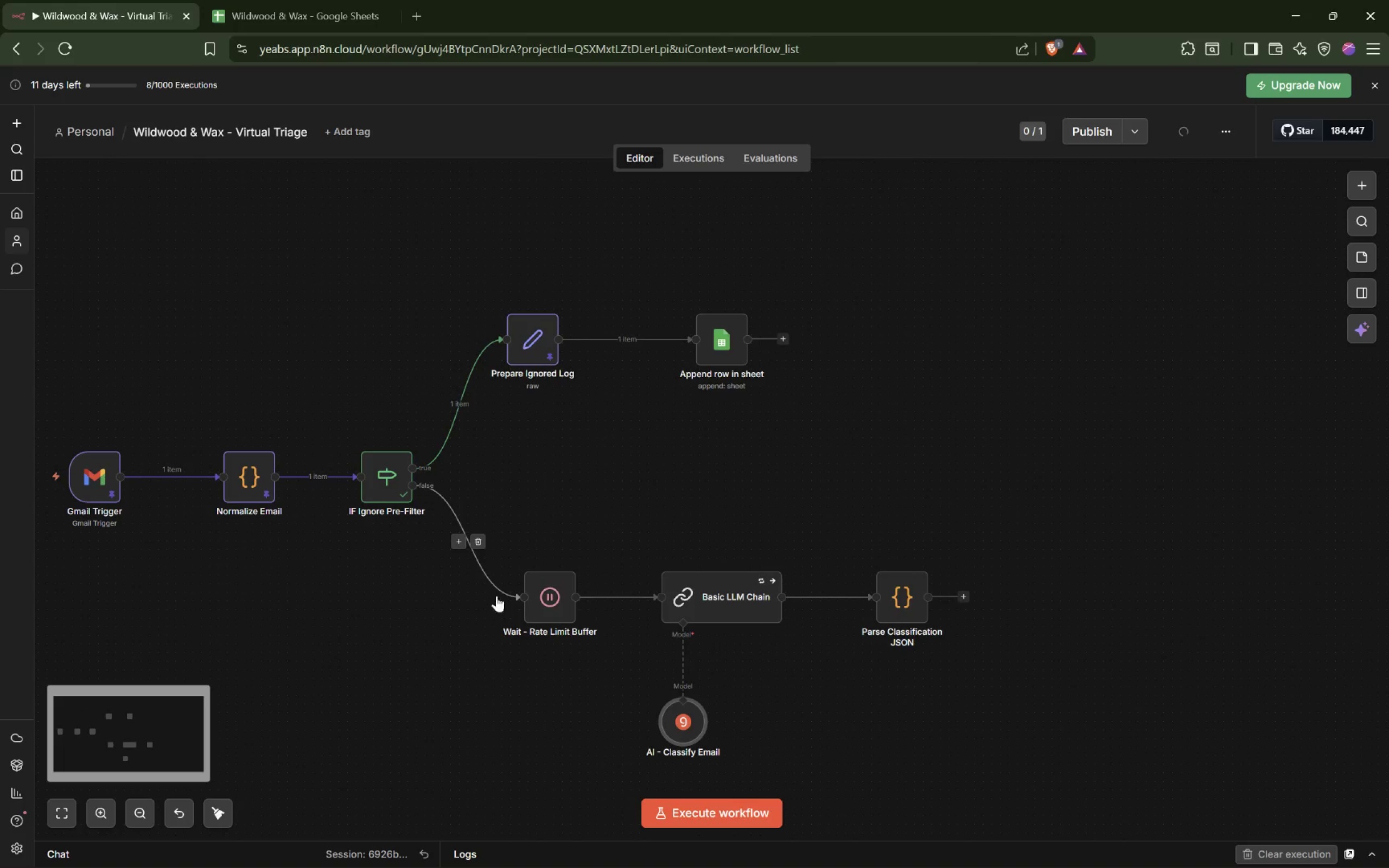 
left_click_drag(start_coordinate=[493, 667], to_coordinate=[979, 563])
 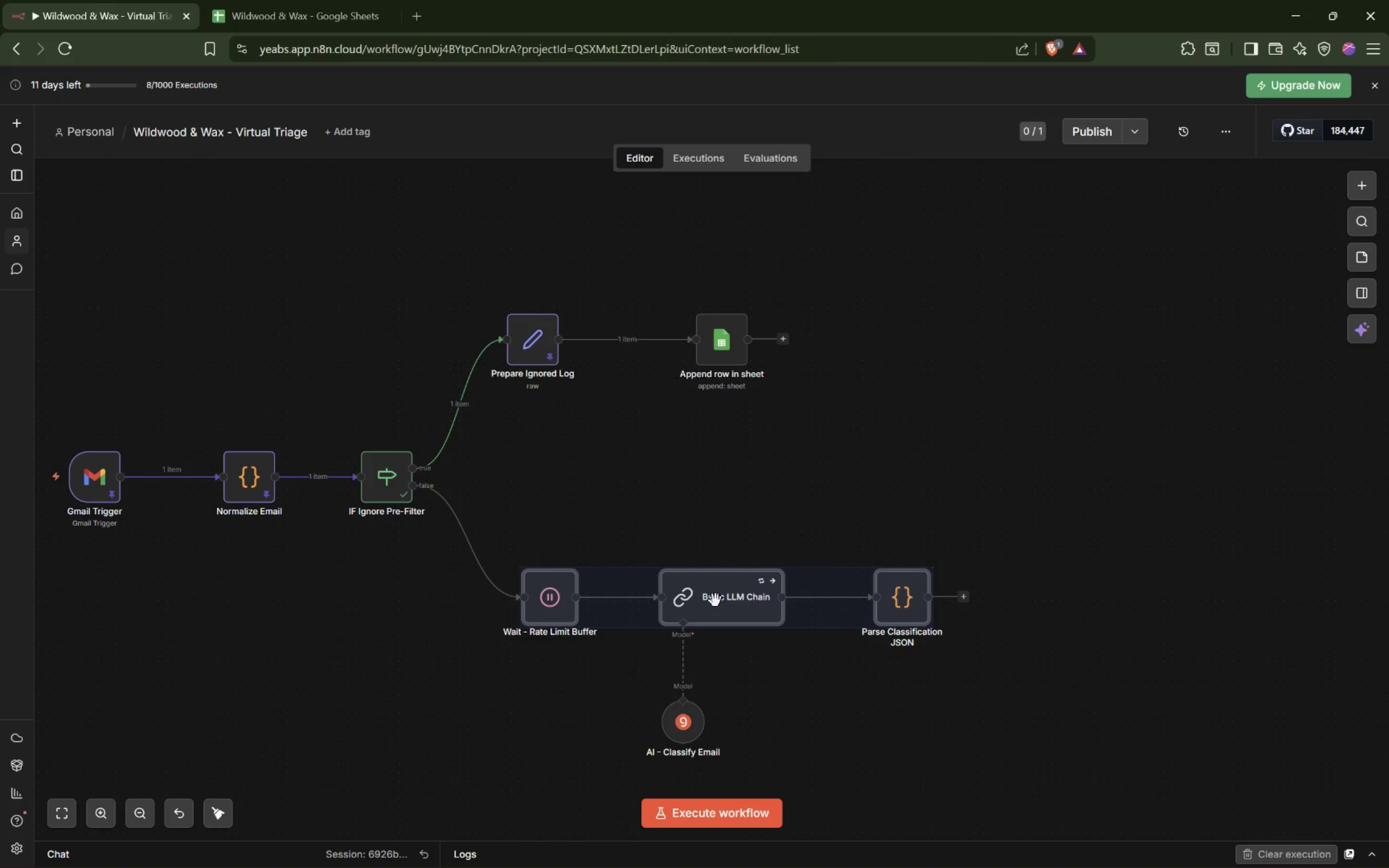 
left_click_drag(start_coordinate=[716, 601], to_coordinate=[699, 600])
 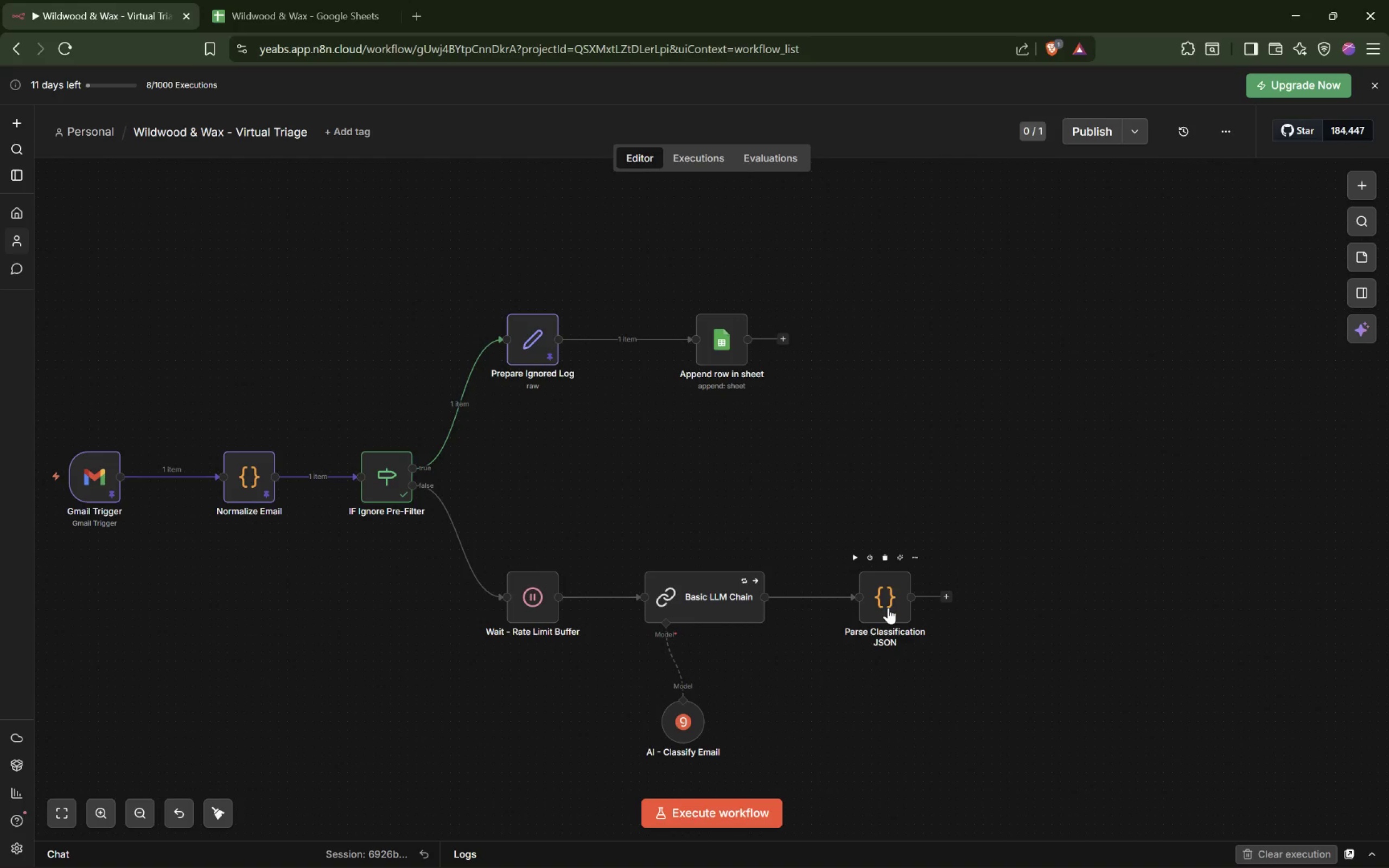 
wait(15.77)
 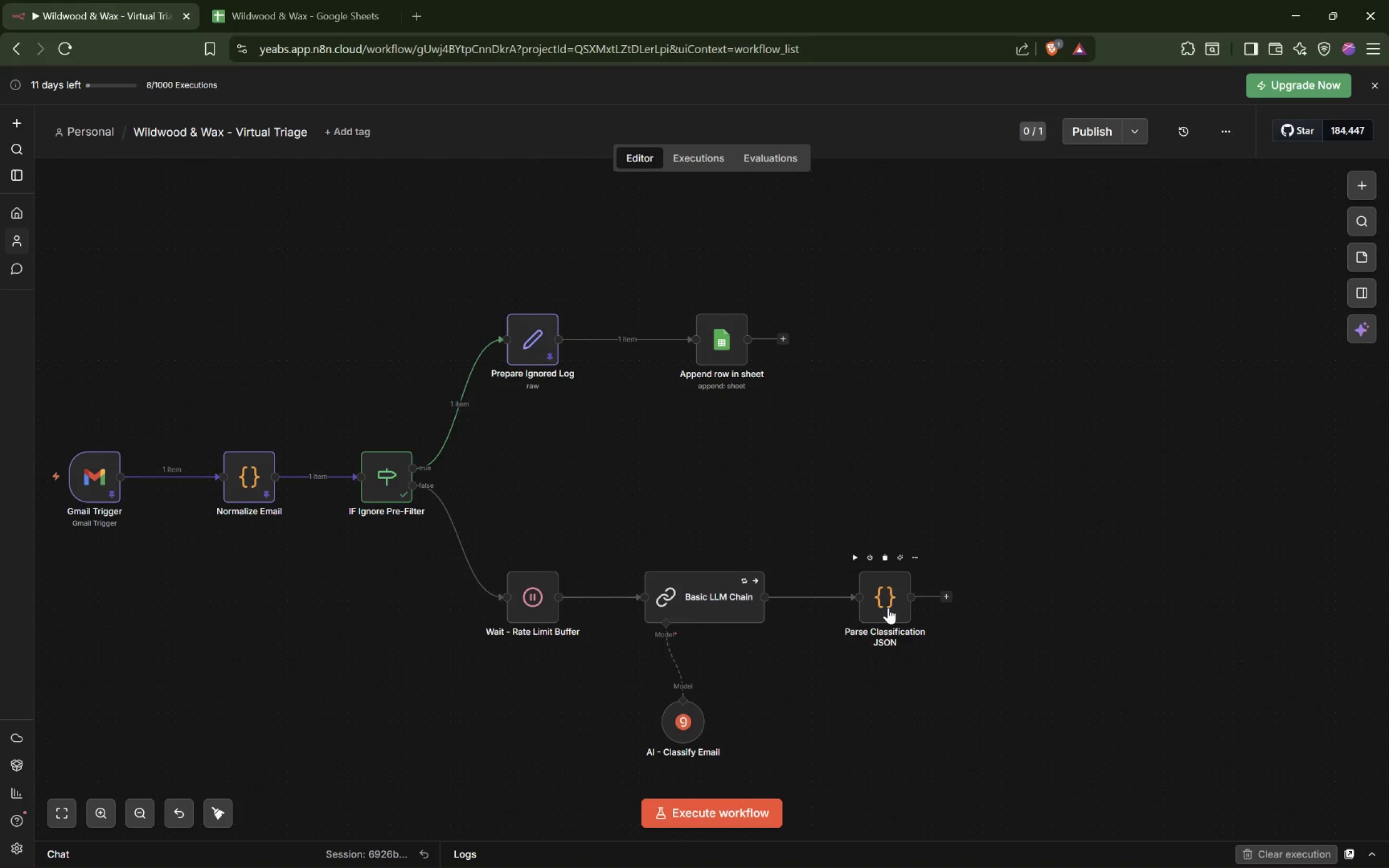 
double_click([889, 603])
 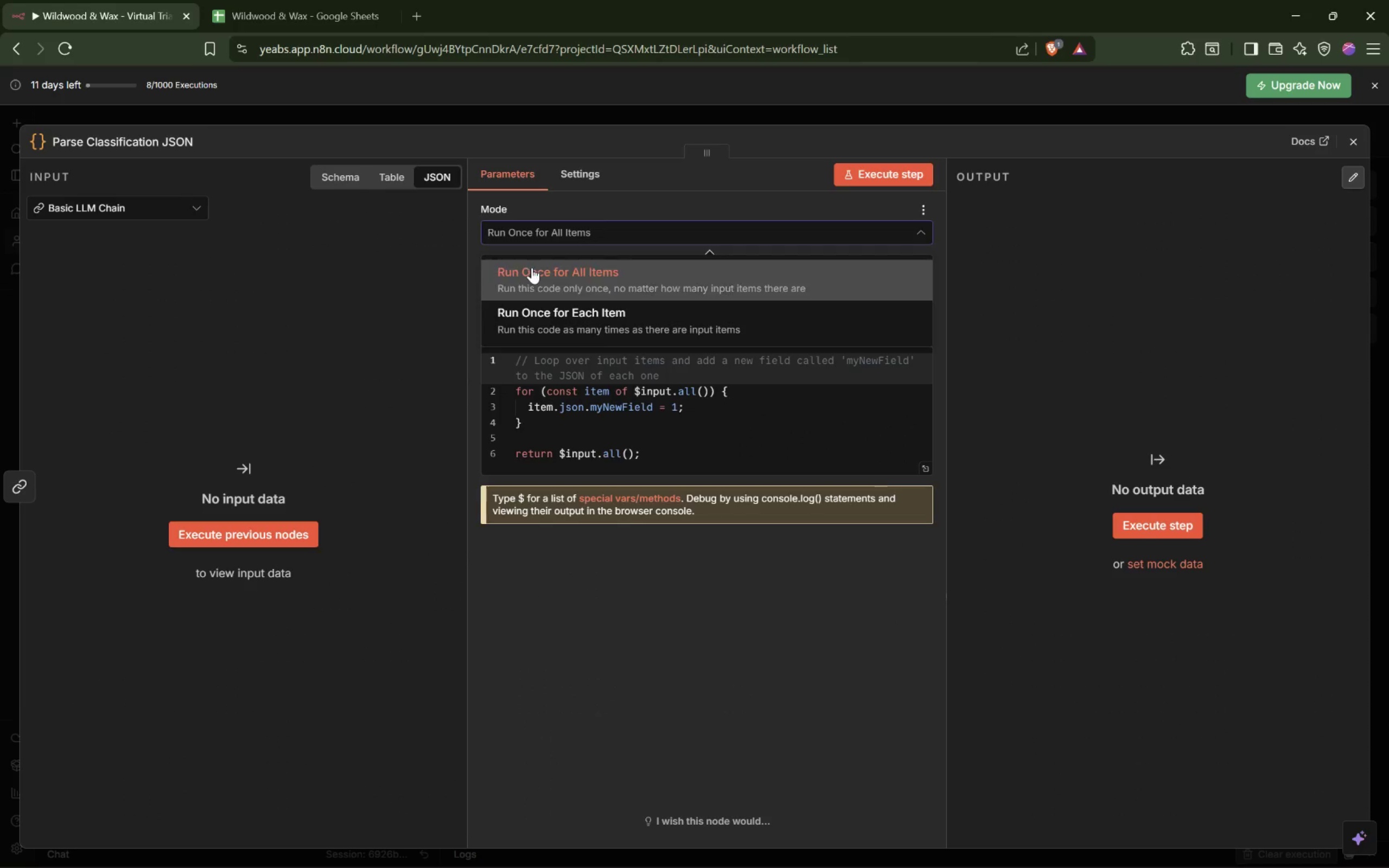 
wait(9.53)
 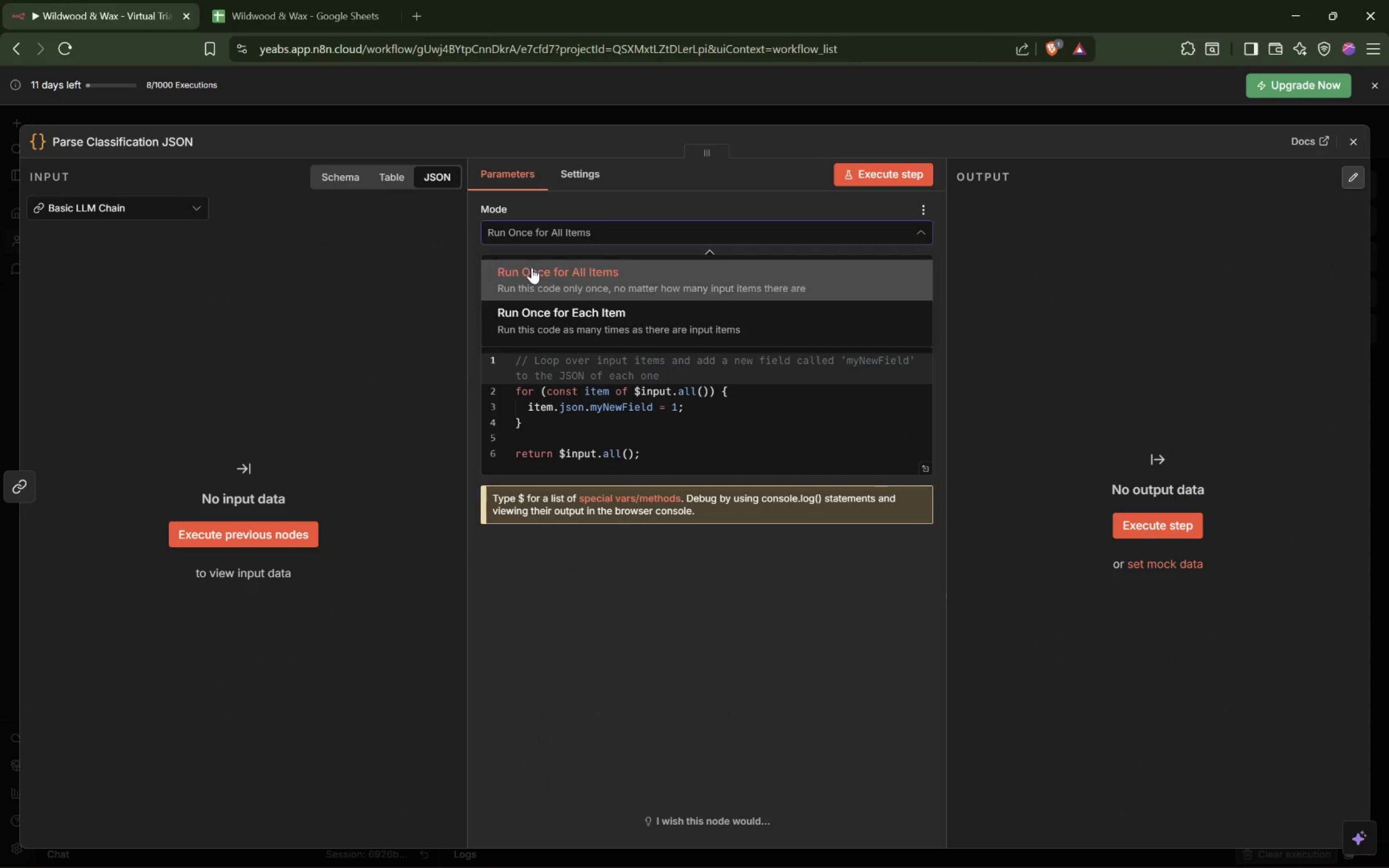 
left_click_drag(start_coordinate=[708, 436], to_coordinate=[441, 336])
 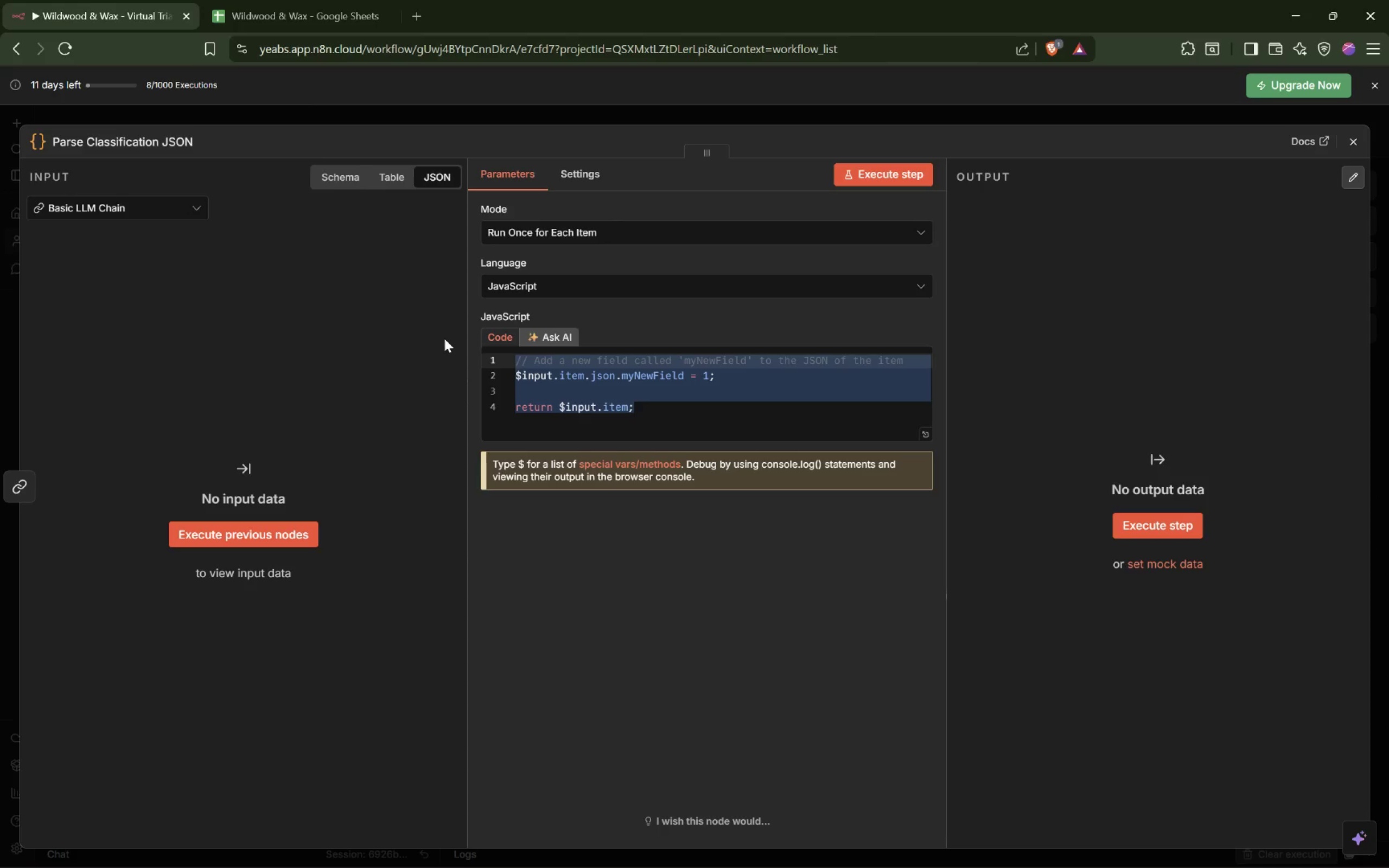 
key(Backspace)
 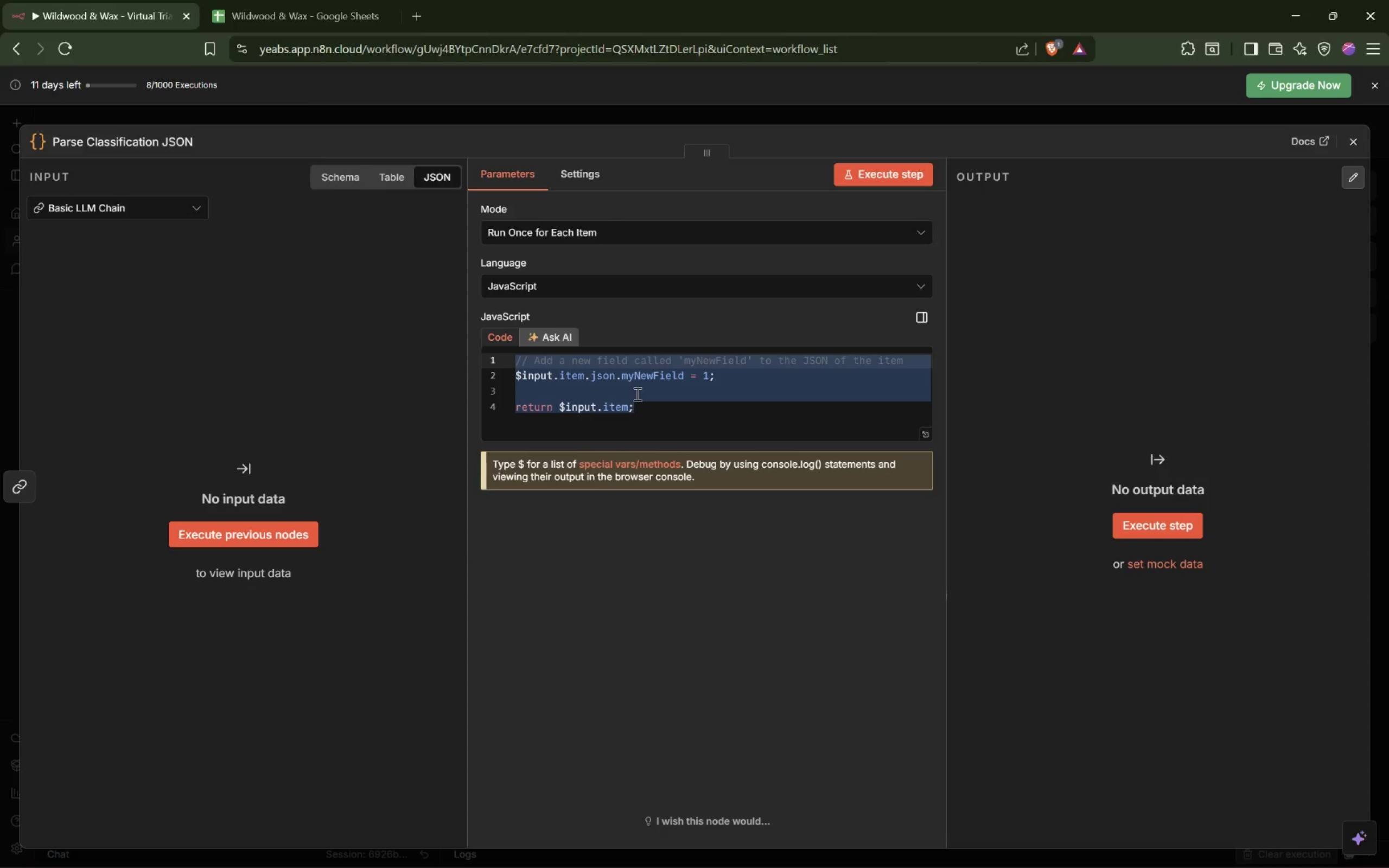 
left_click_drag(start_coordinate=[642, 412], to_coordinate=[462, 360])
 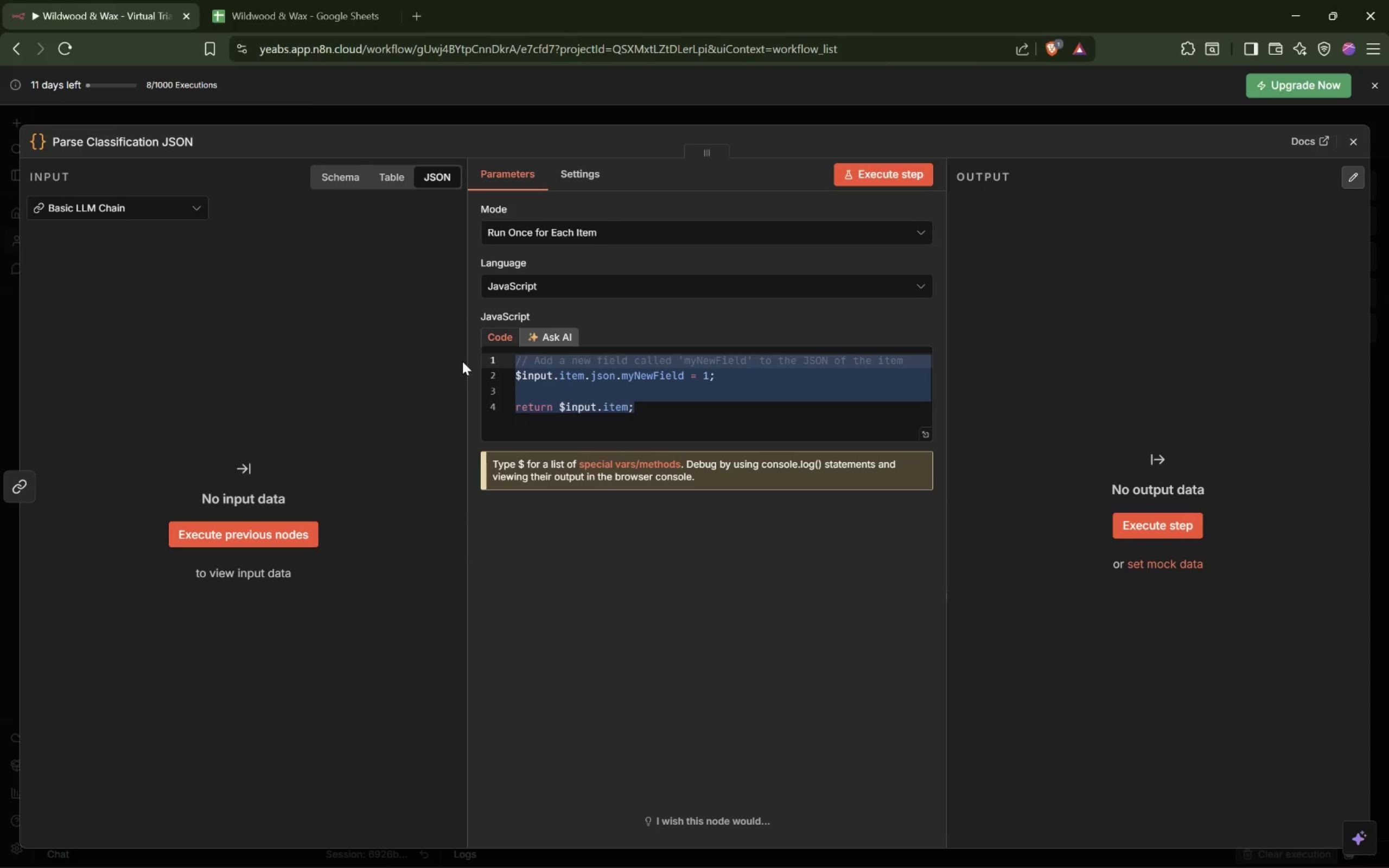 
key(Backspace)
 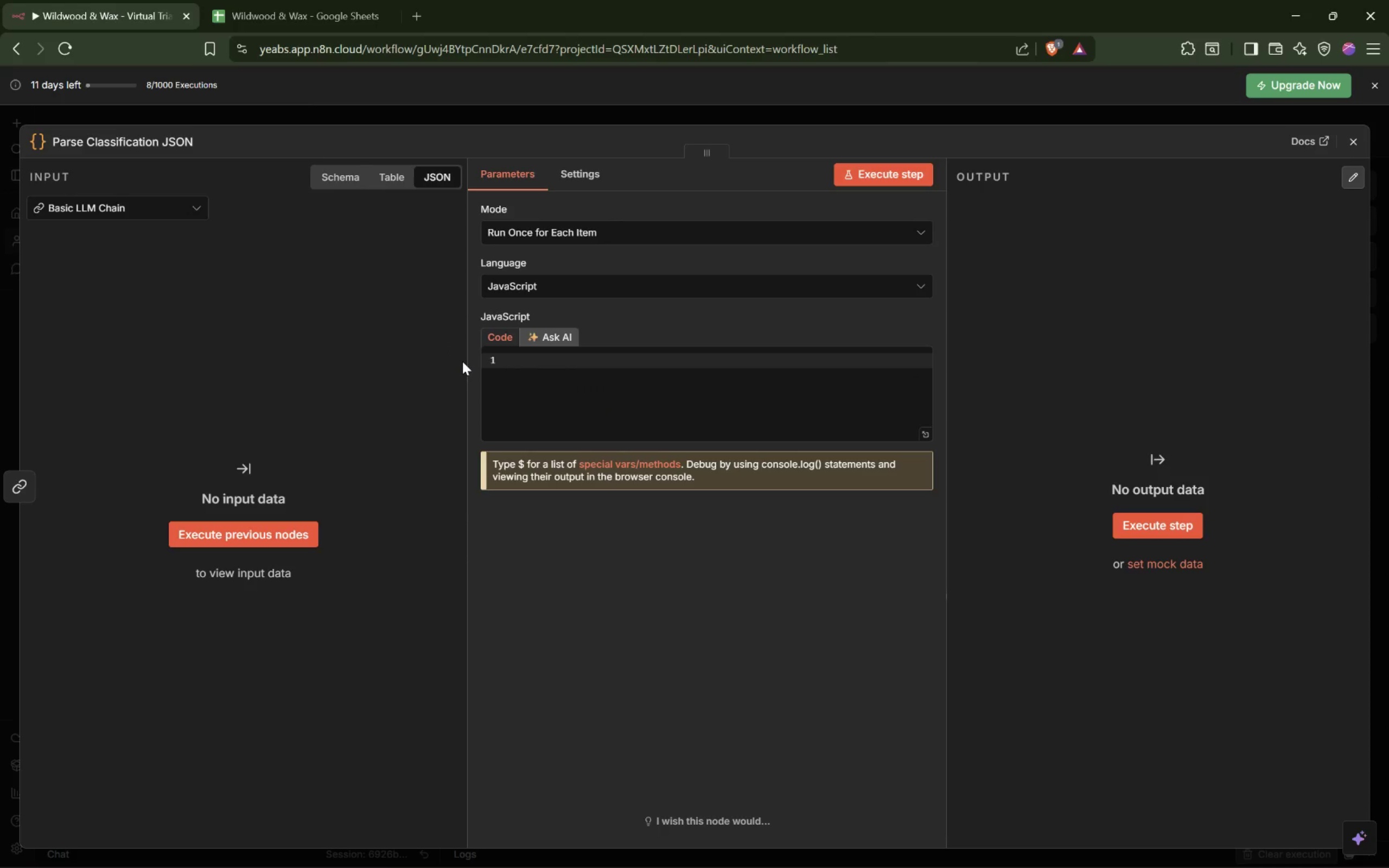 
key(Enter)
 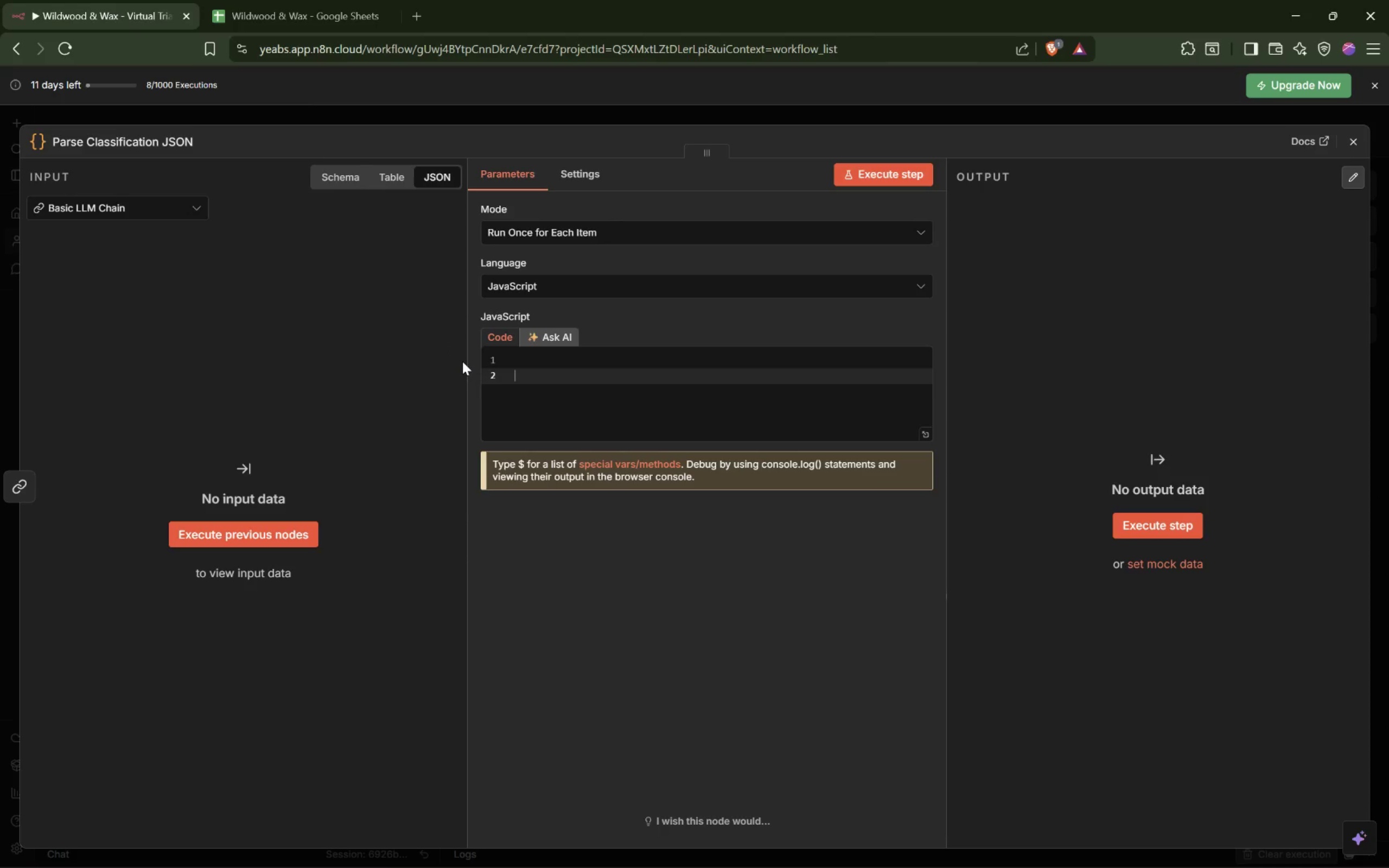 
key(Enter)
 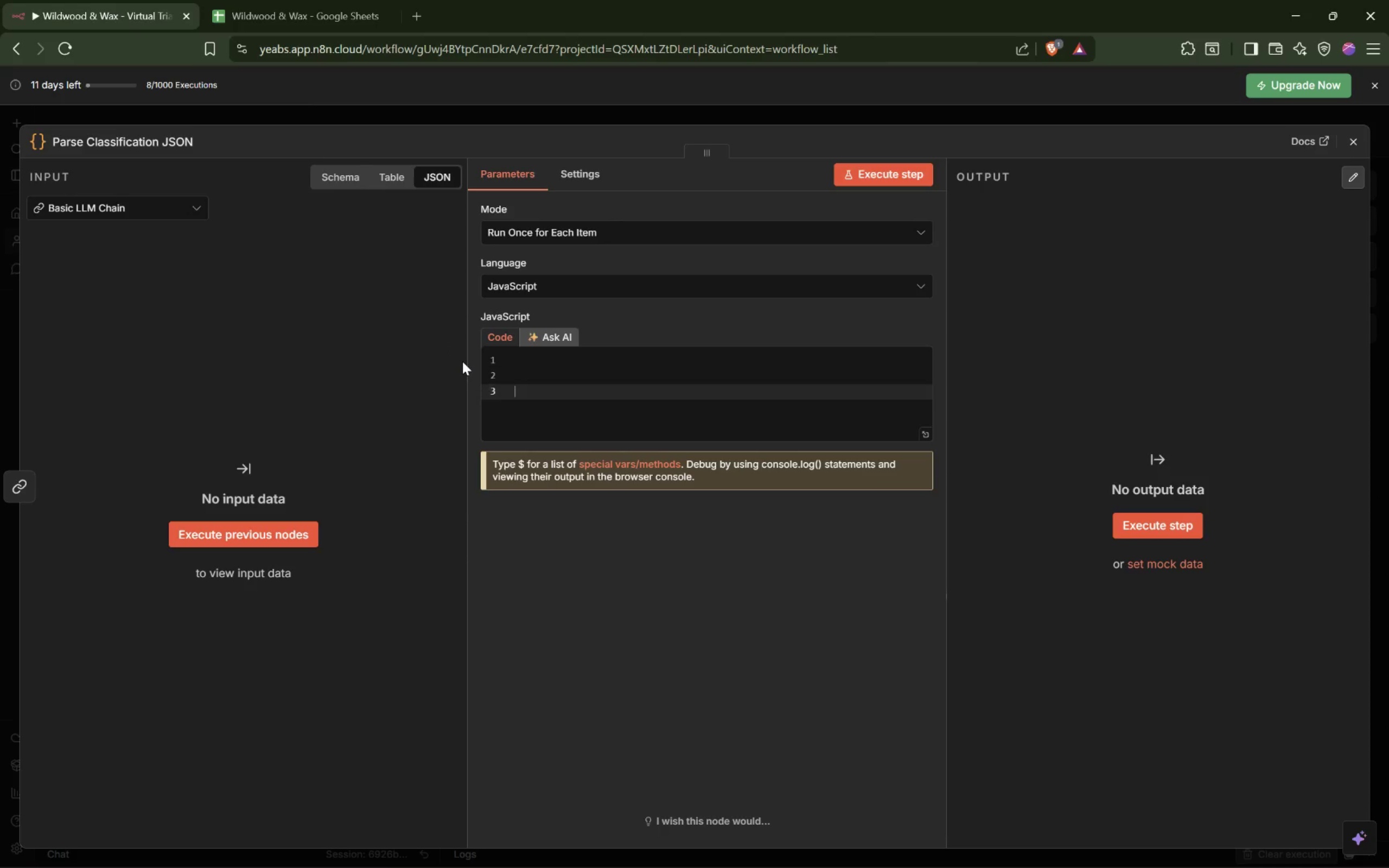 
key(Enter)
 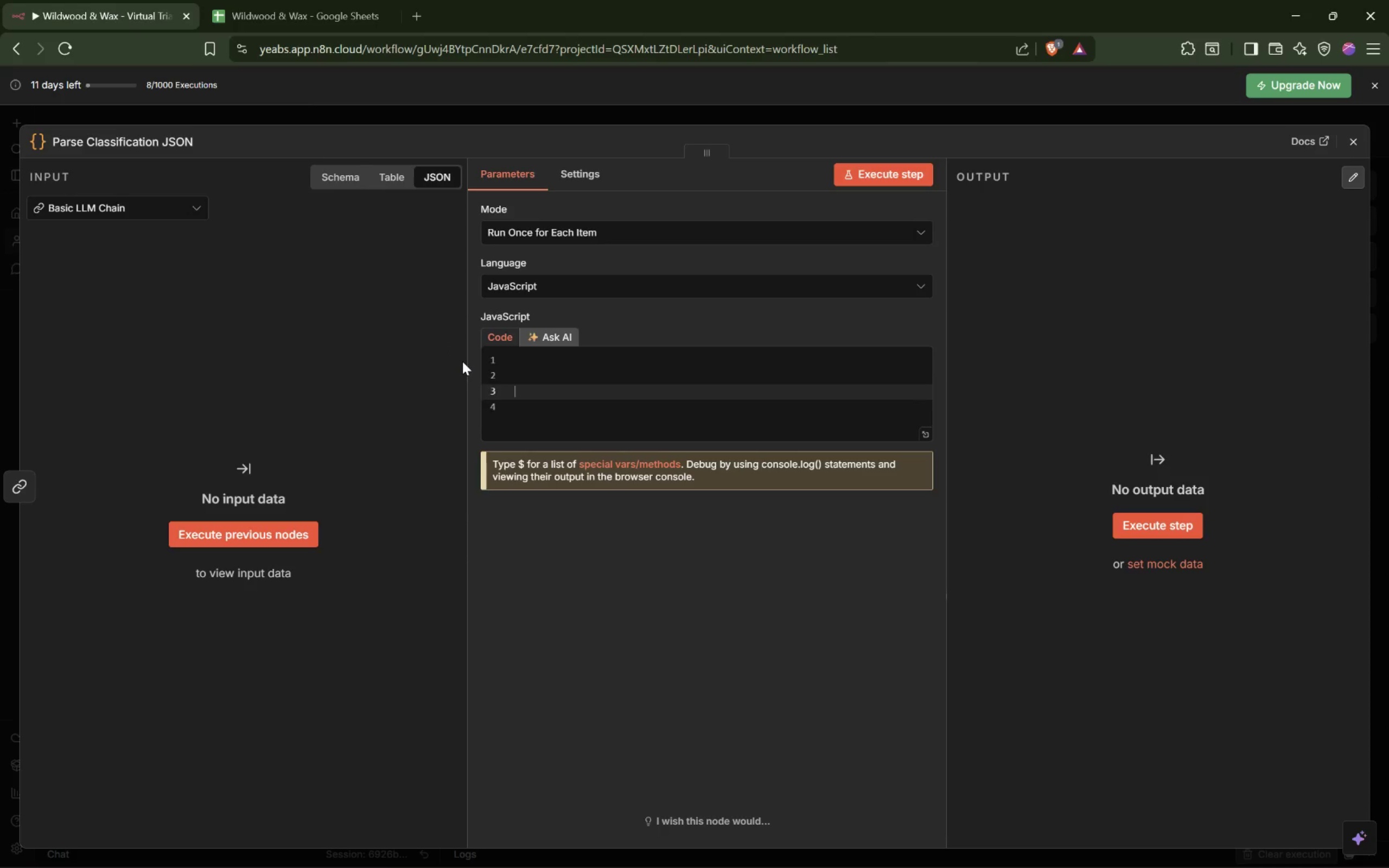 
key(ArrowUp)
 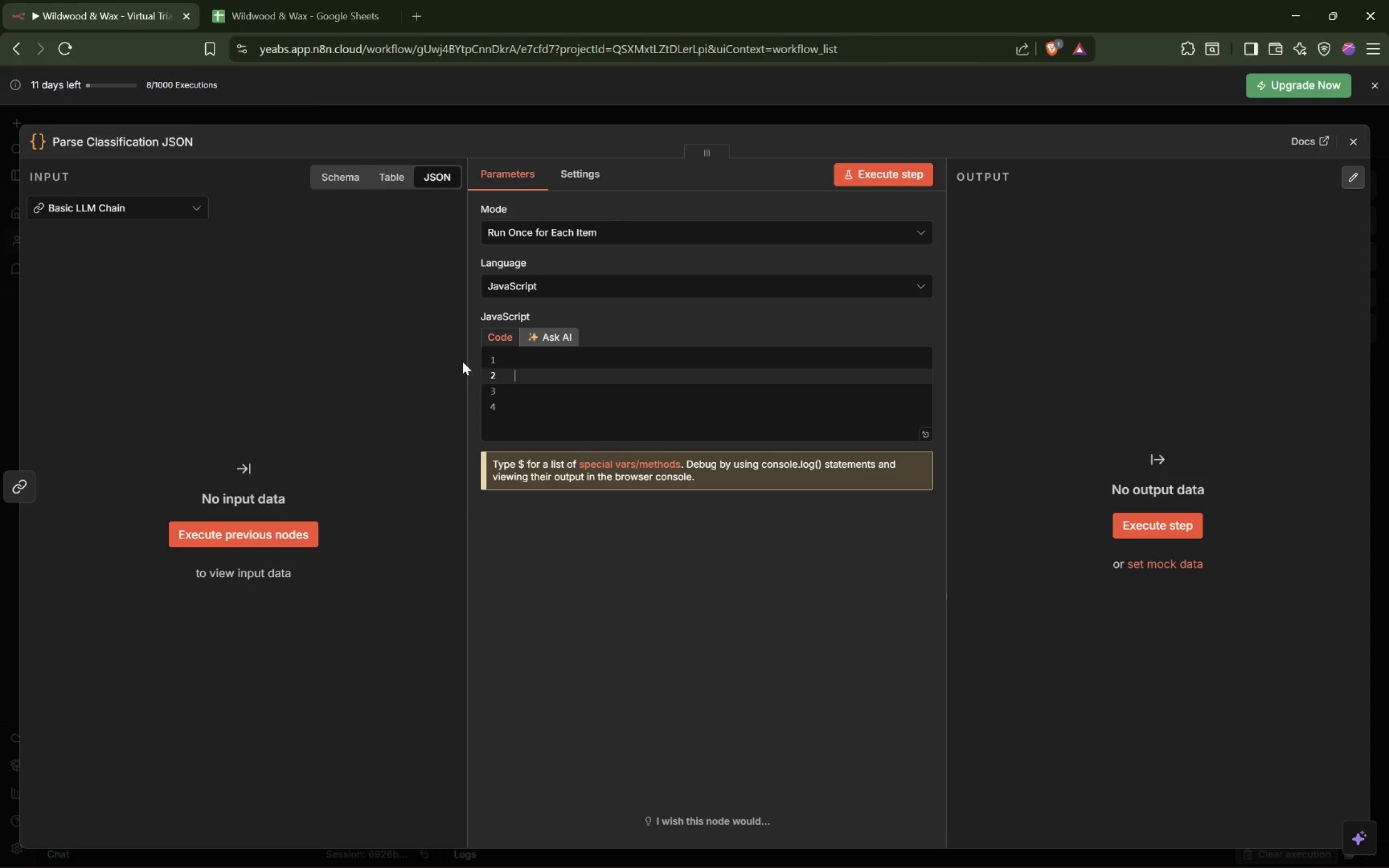 
key(ArrowUp)
 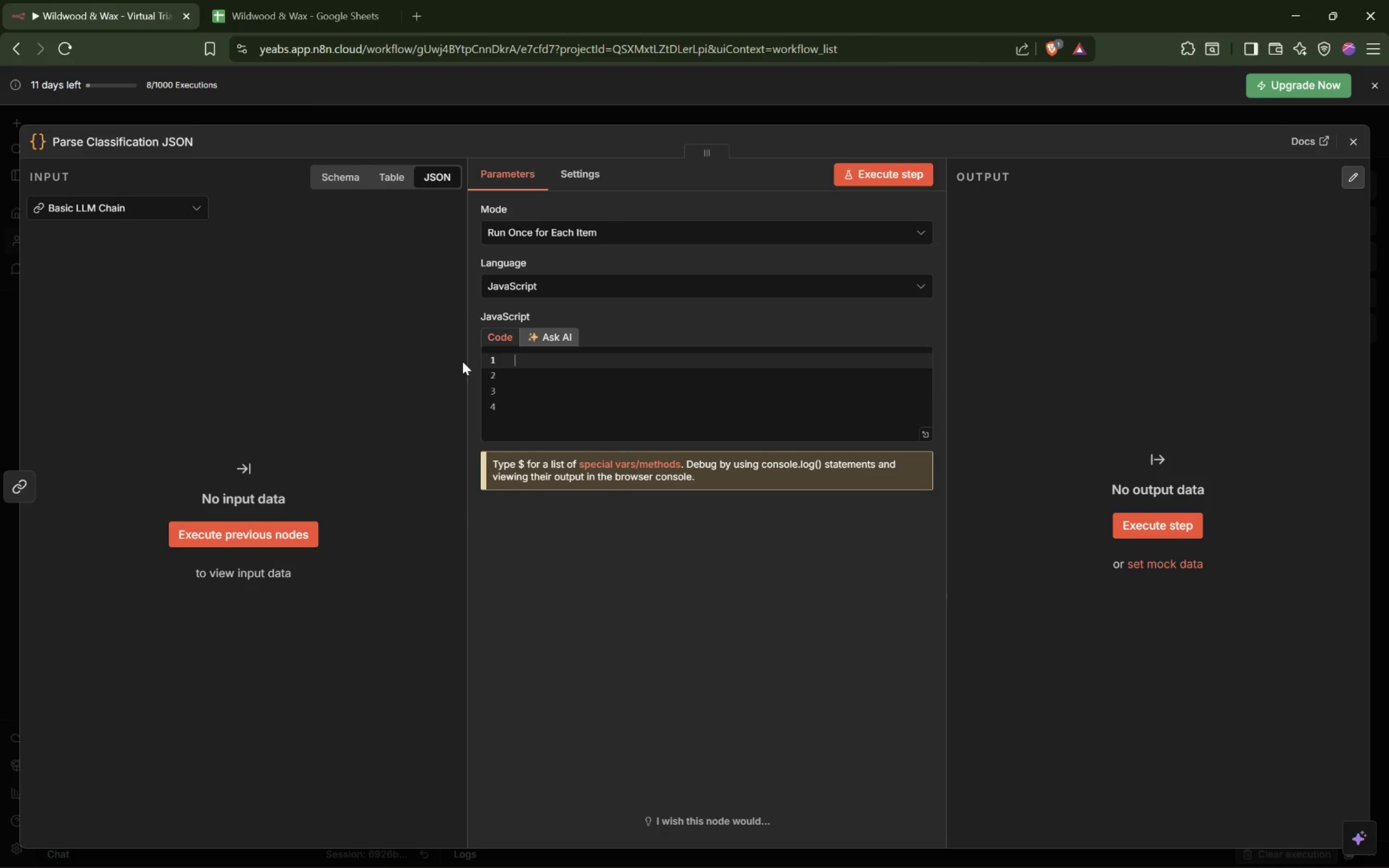 
key(ArrowUp)
 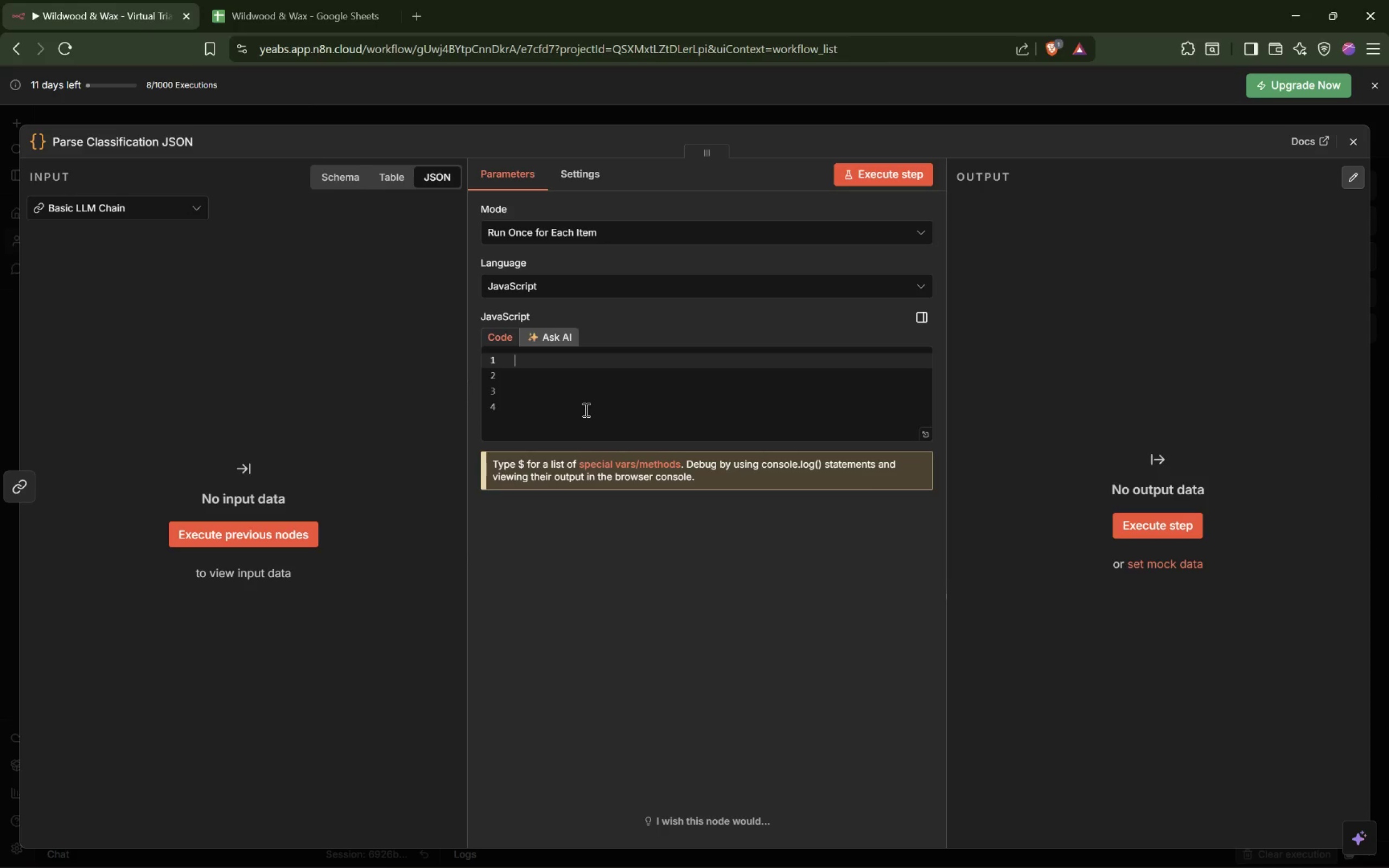 
wait(5.39)
 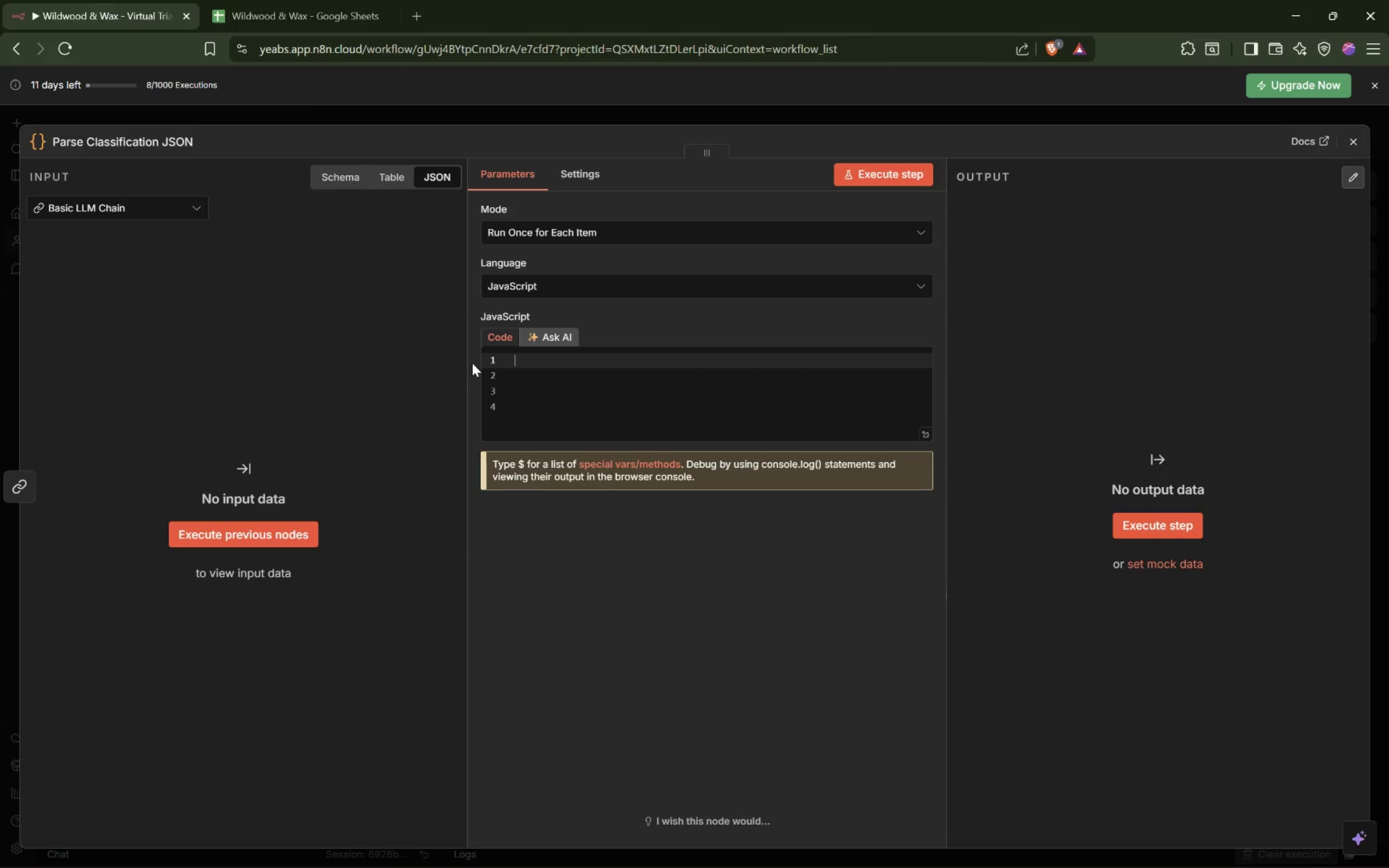 
type(const source = $('Normalize Email)
 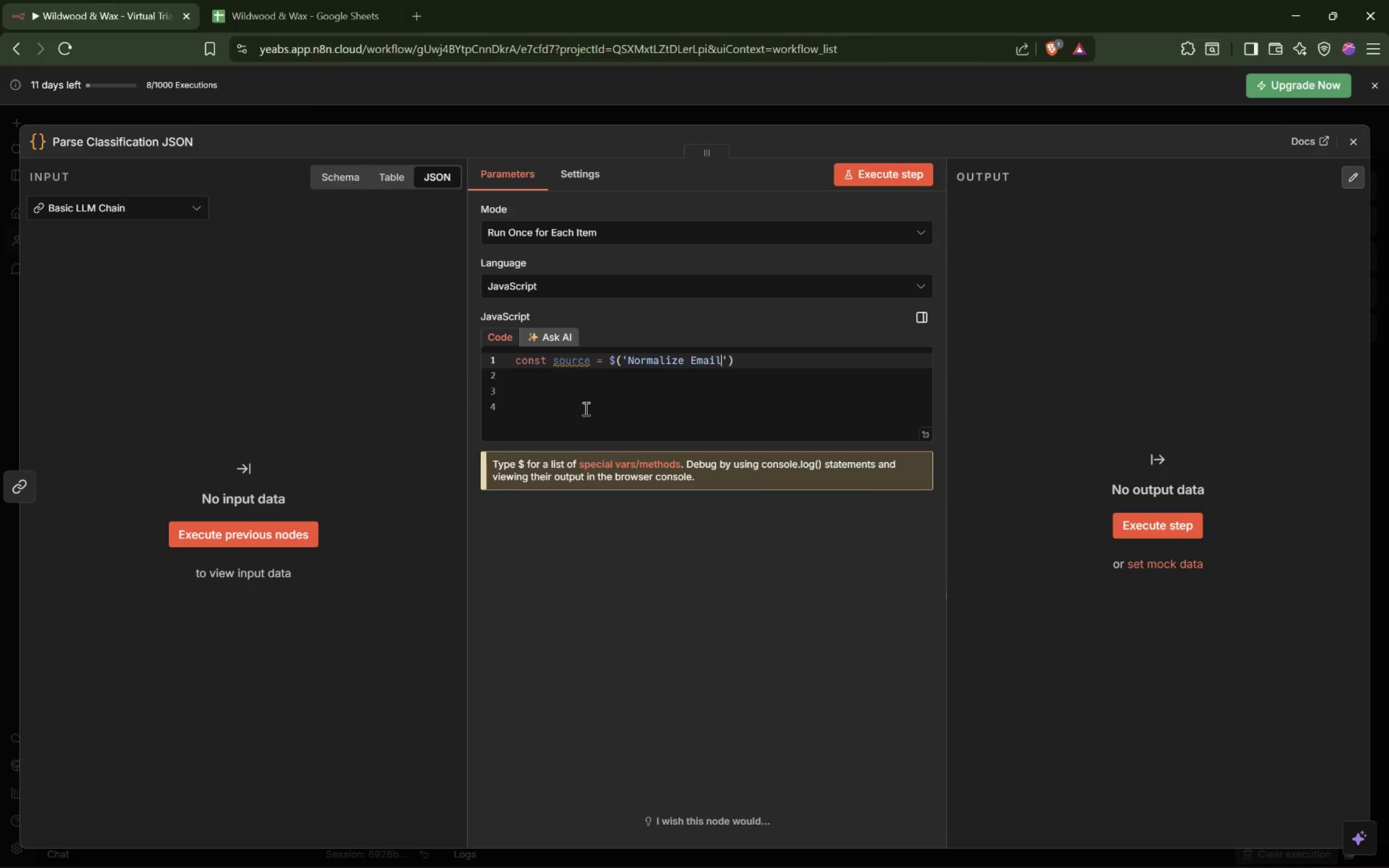 
key(ArrowRight)
 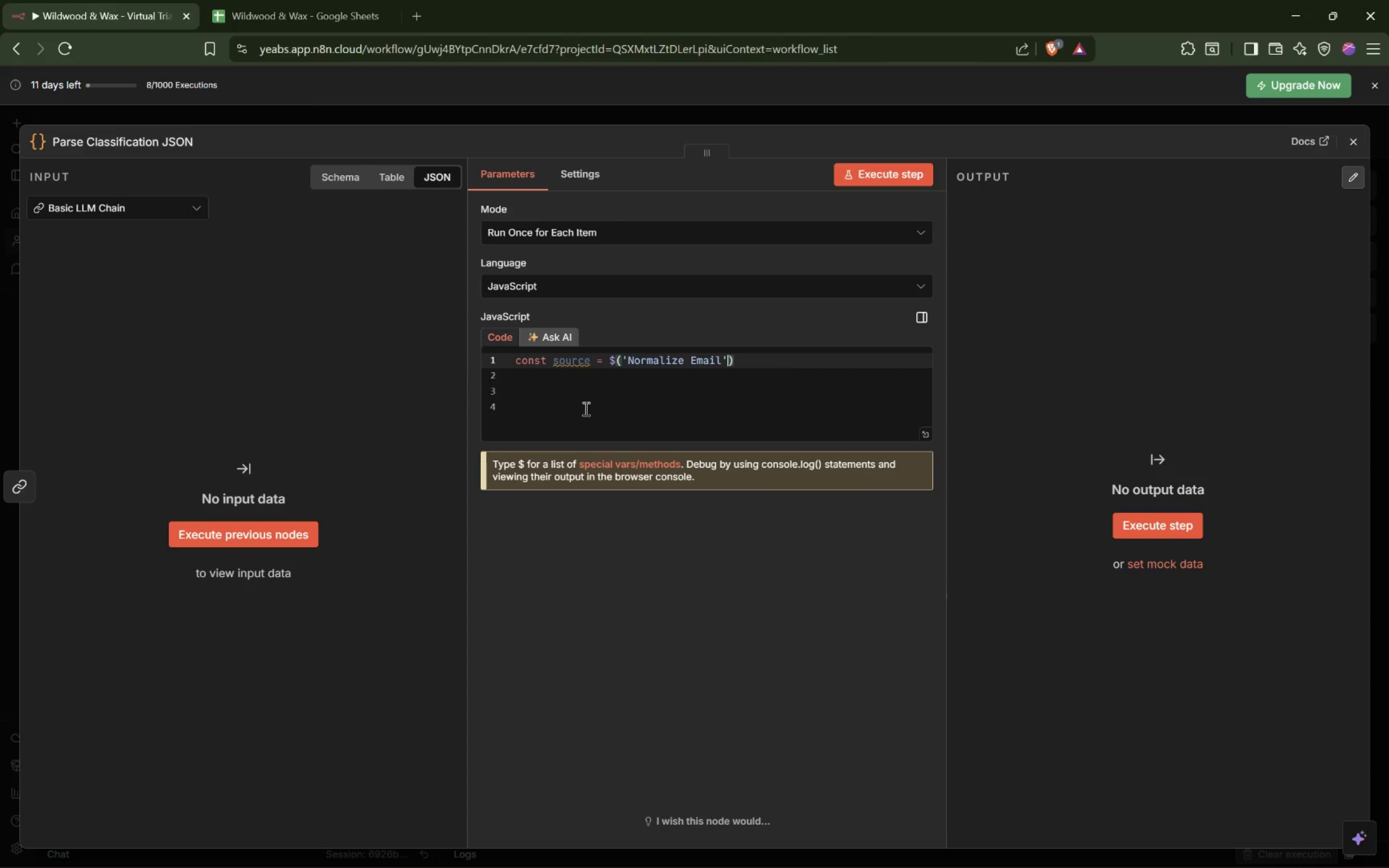 
key(ArrowRight)
 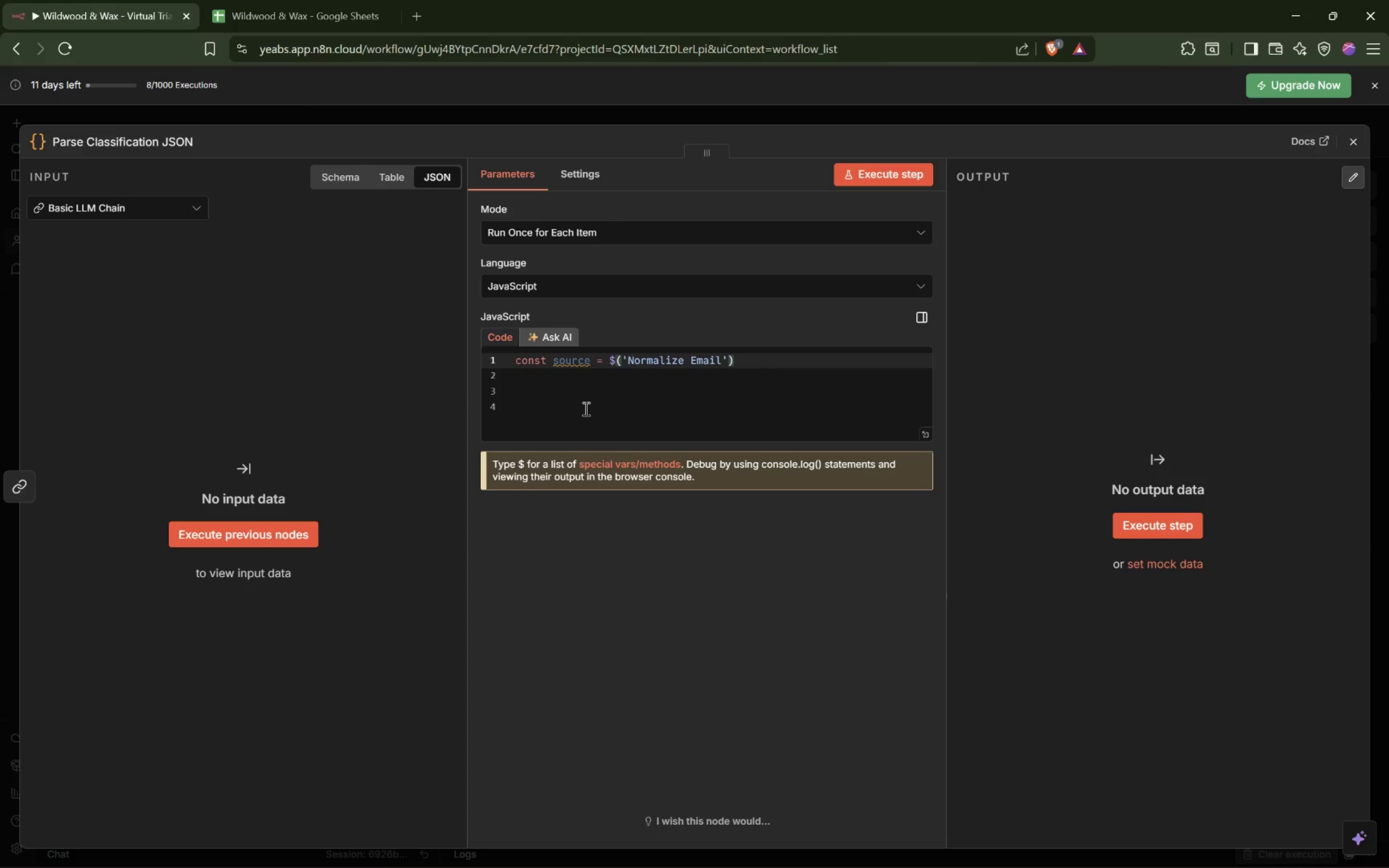 
type(.item.json;)
 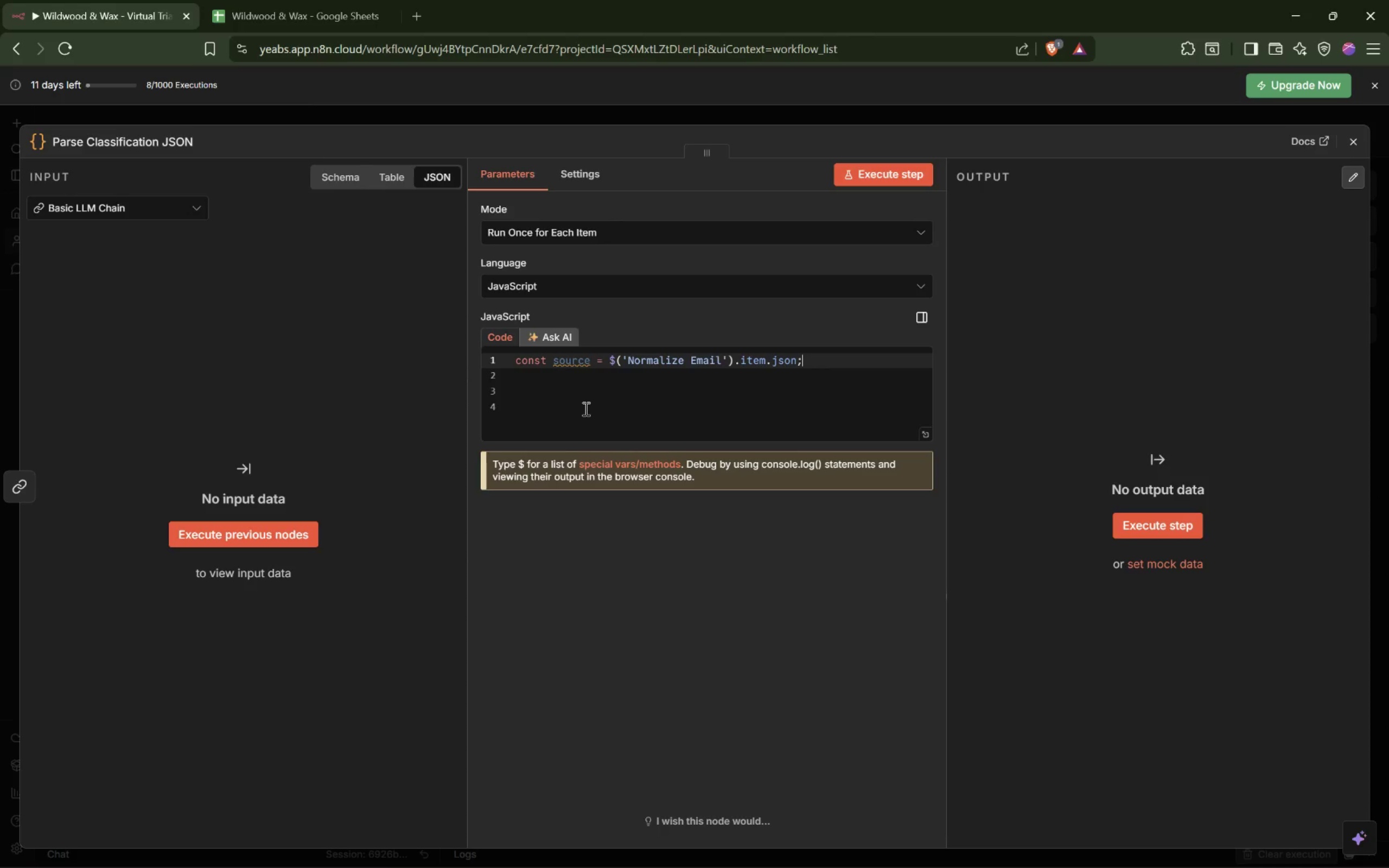 
wait(17.27)
 